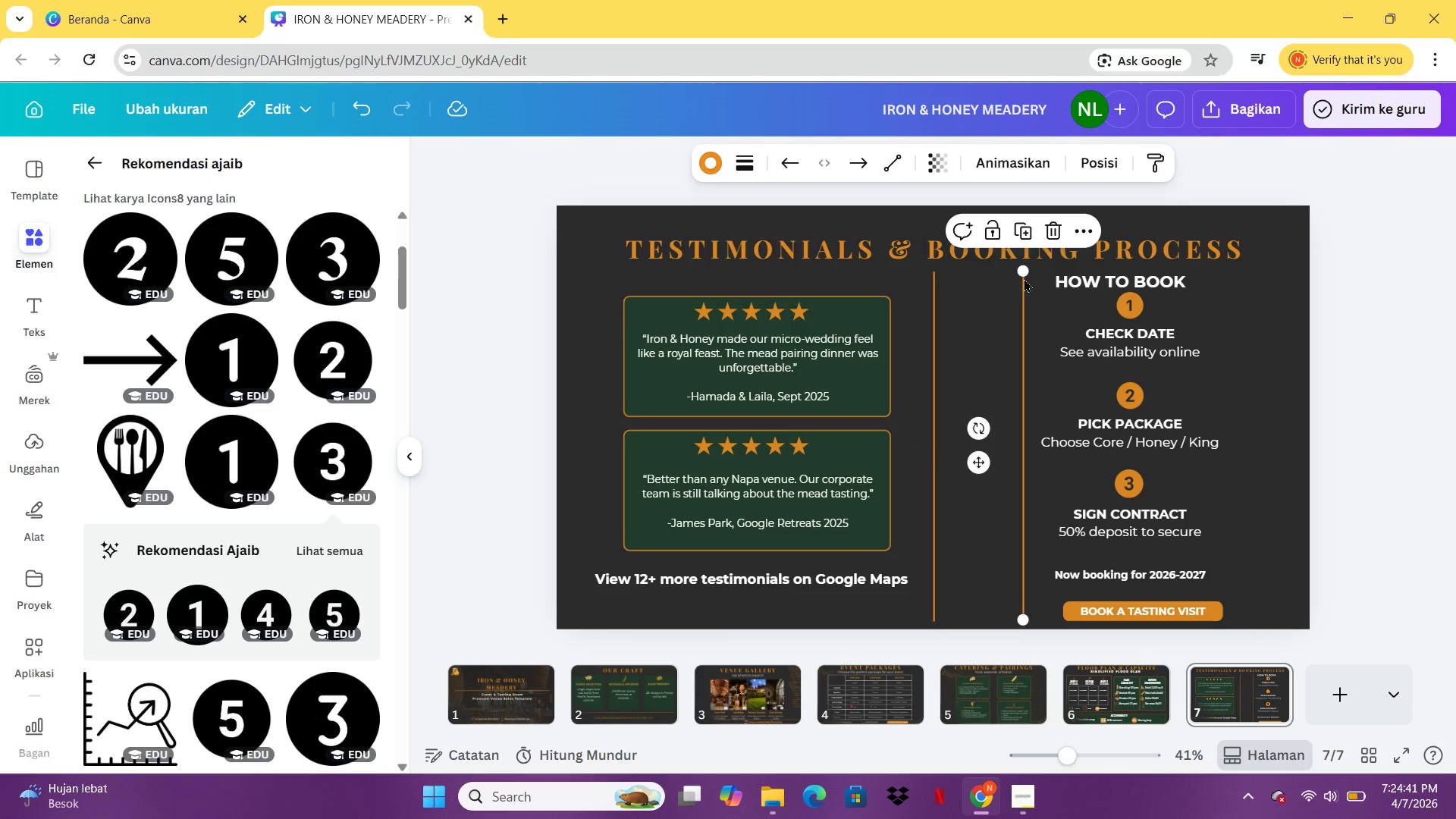 
hold_key(key=ShiftLeft, duration=3.17)
left_click_drag(start_coordinate=[1024, 275], to_coordinate=[1026, 425])
 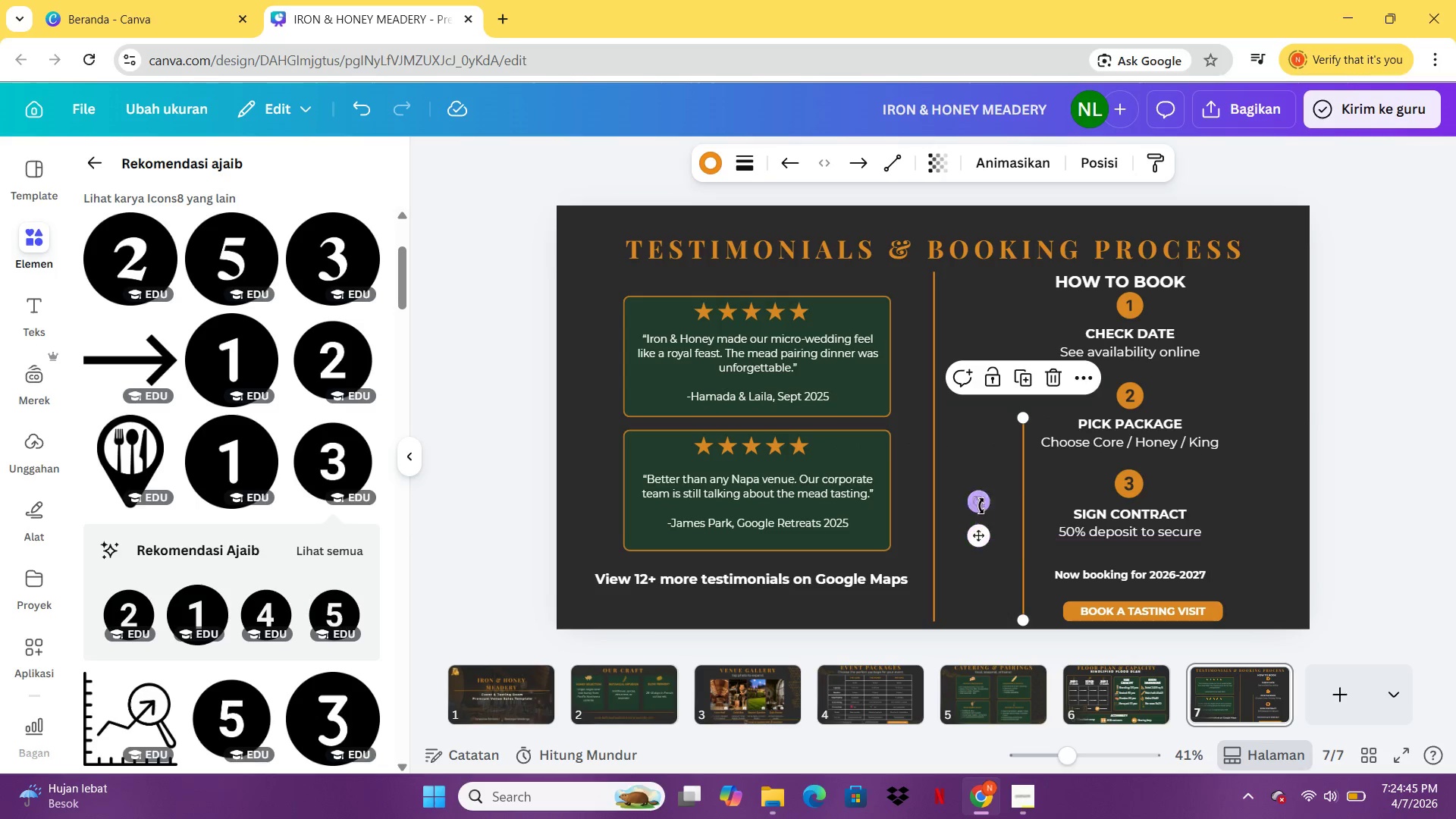 
left_click_drag(start_coordinate=[981, 506], to_coordinate=[1037, 401])
 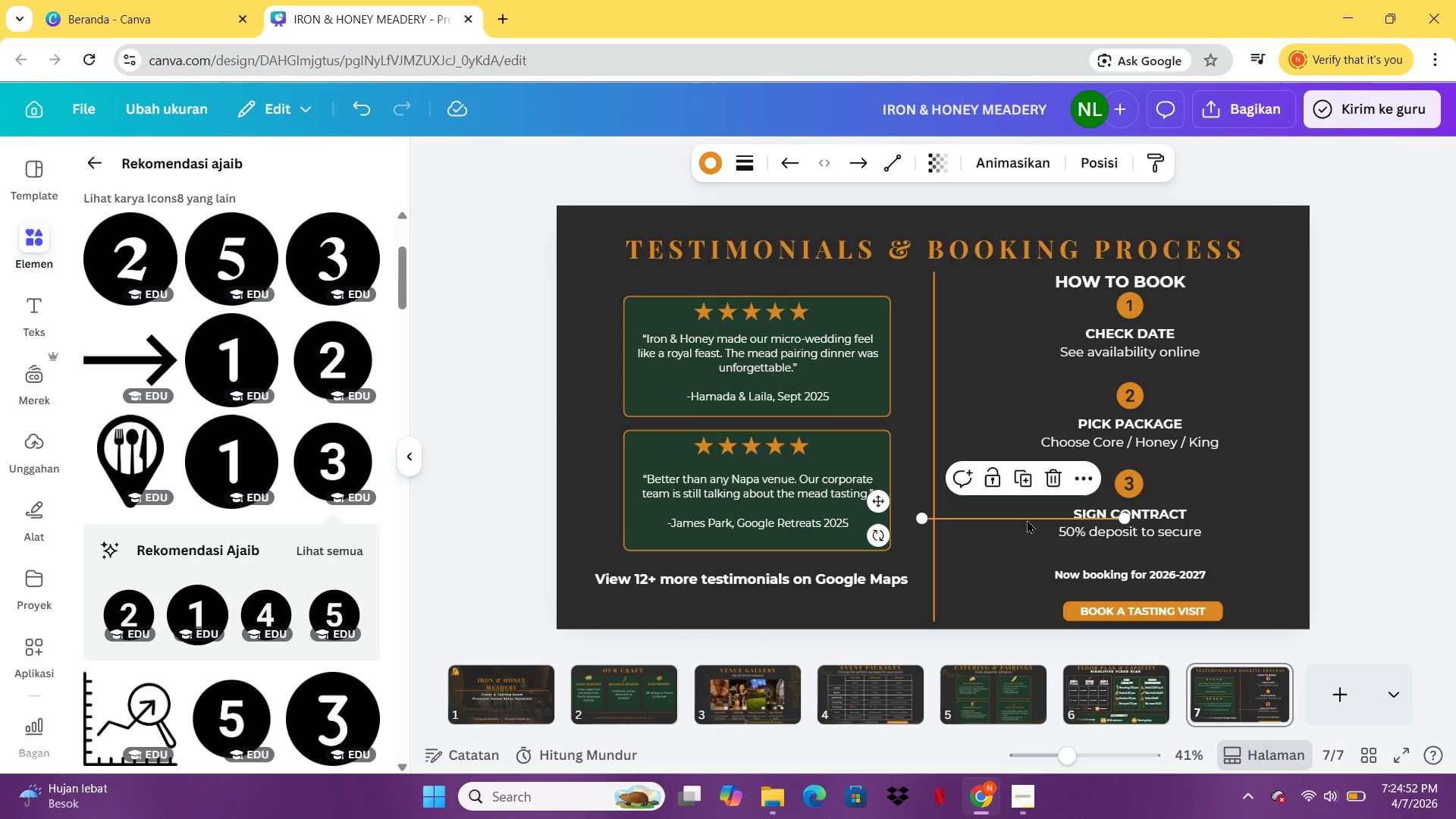 
left_click_drag(start_coordinate=[1027, 517], to_coordinate=[1131, 543])
 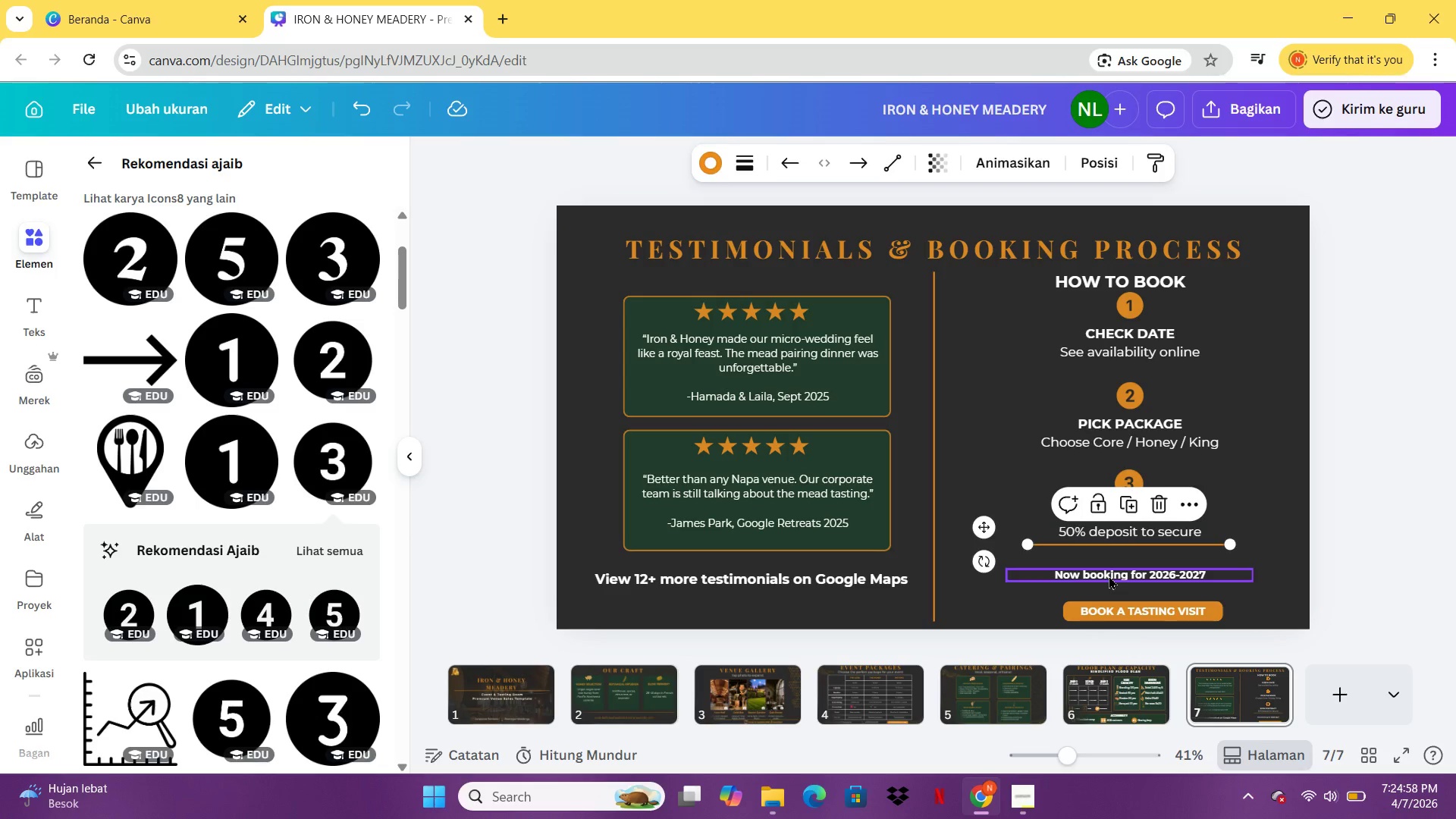 
left_click([1109, 576])
 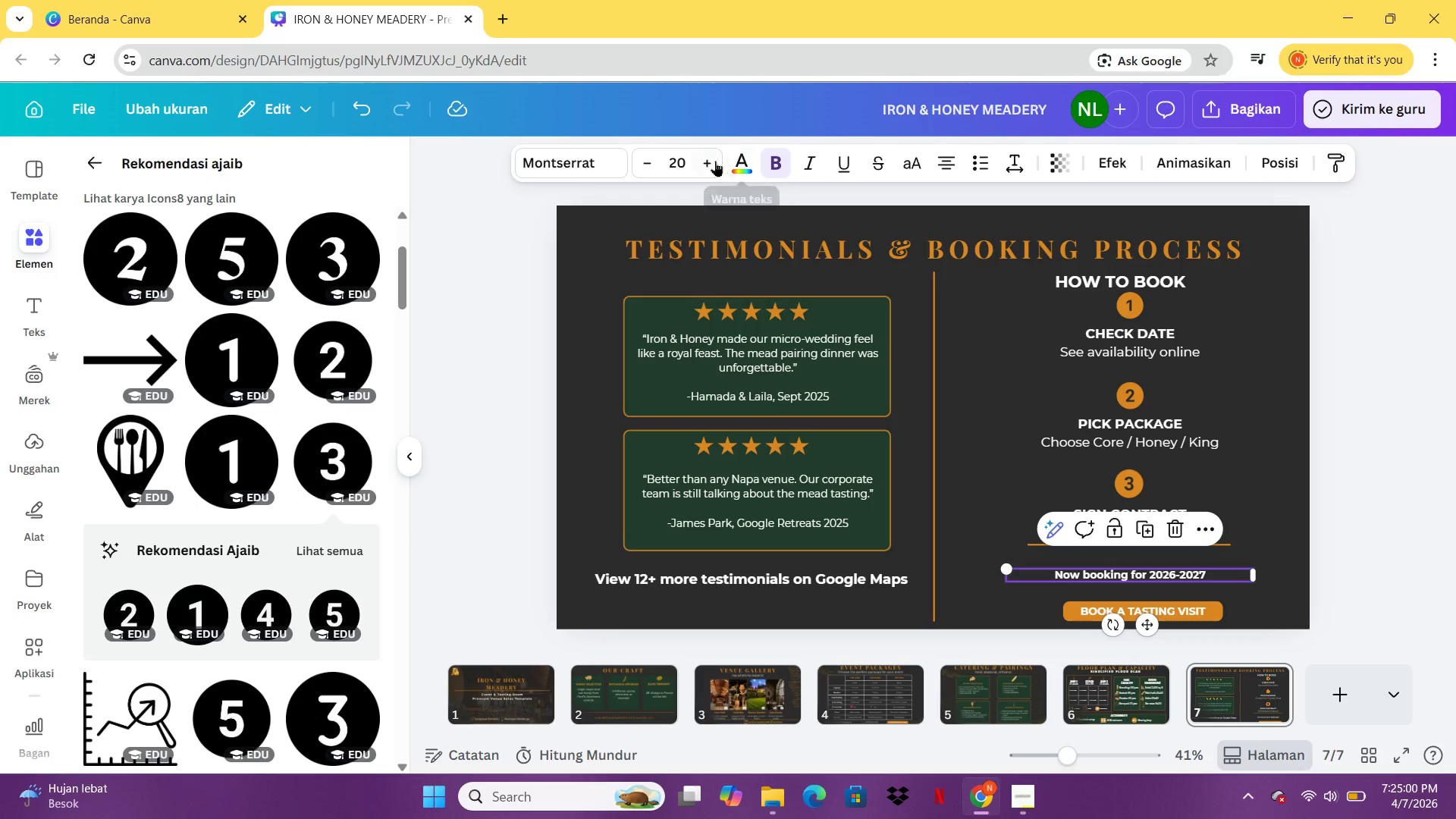 
double_click([711, 162])
 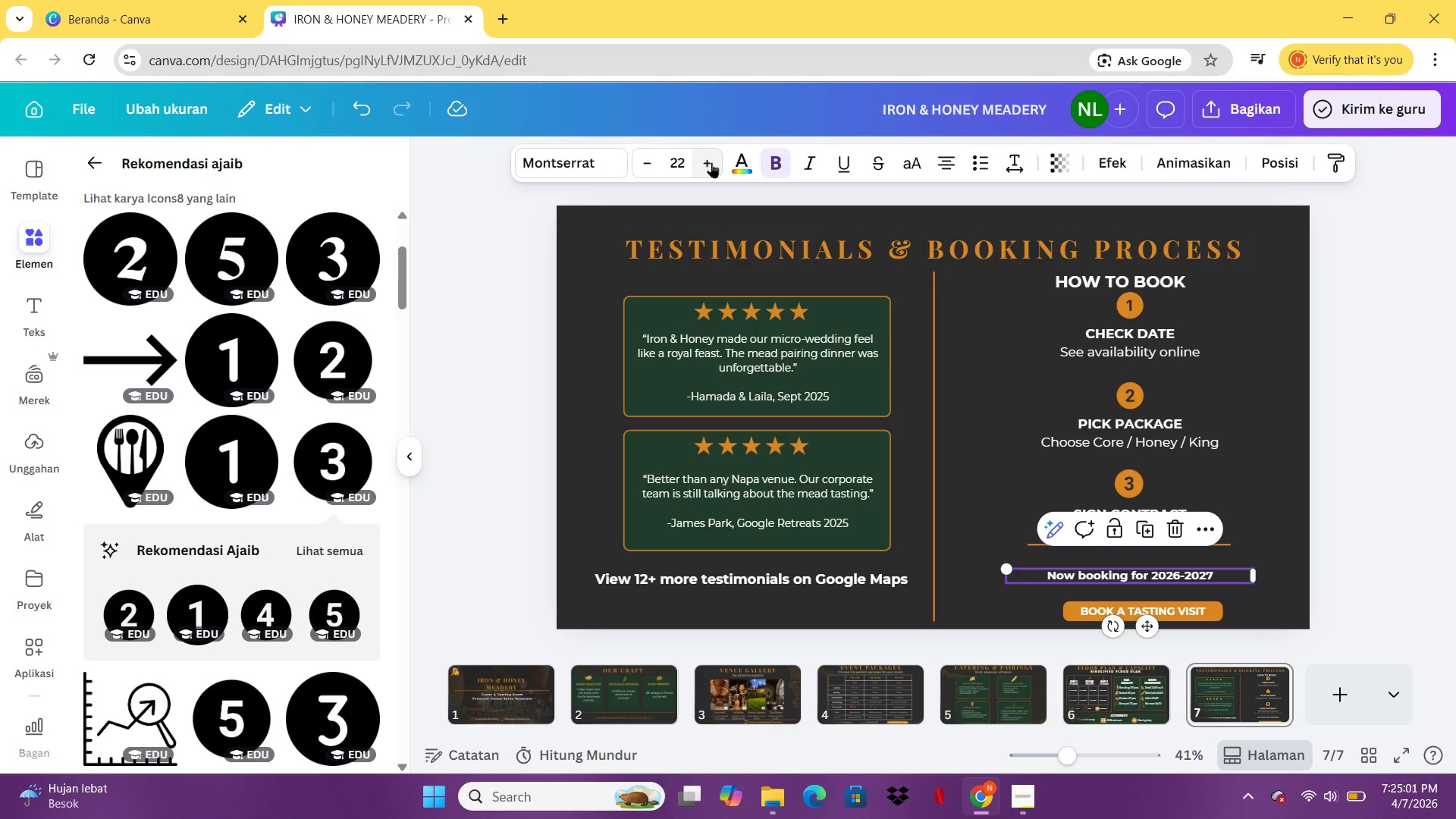 
triple_click([711, 162])
 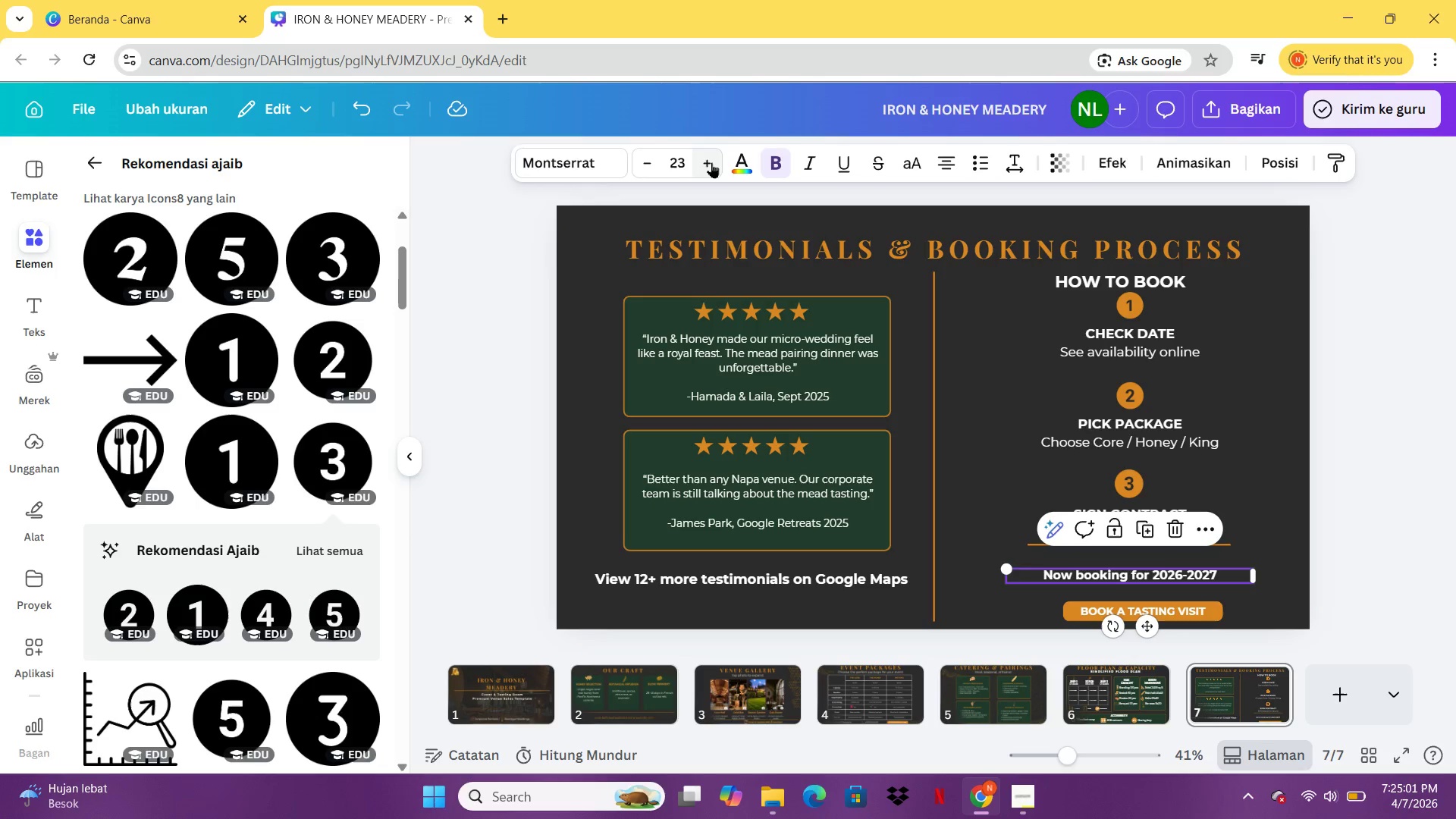 
triple_click([711, 162])
 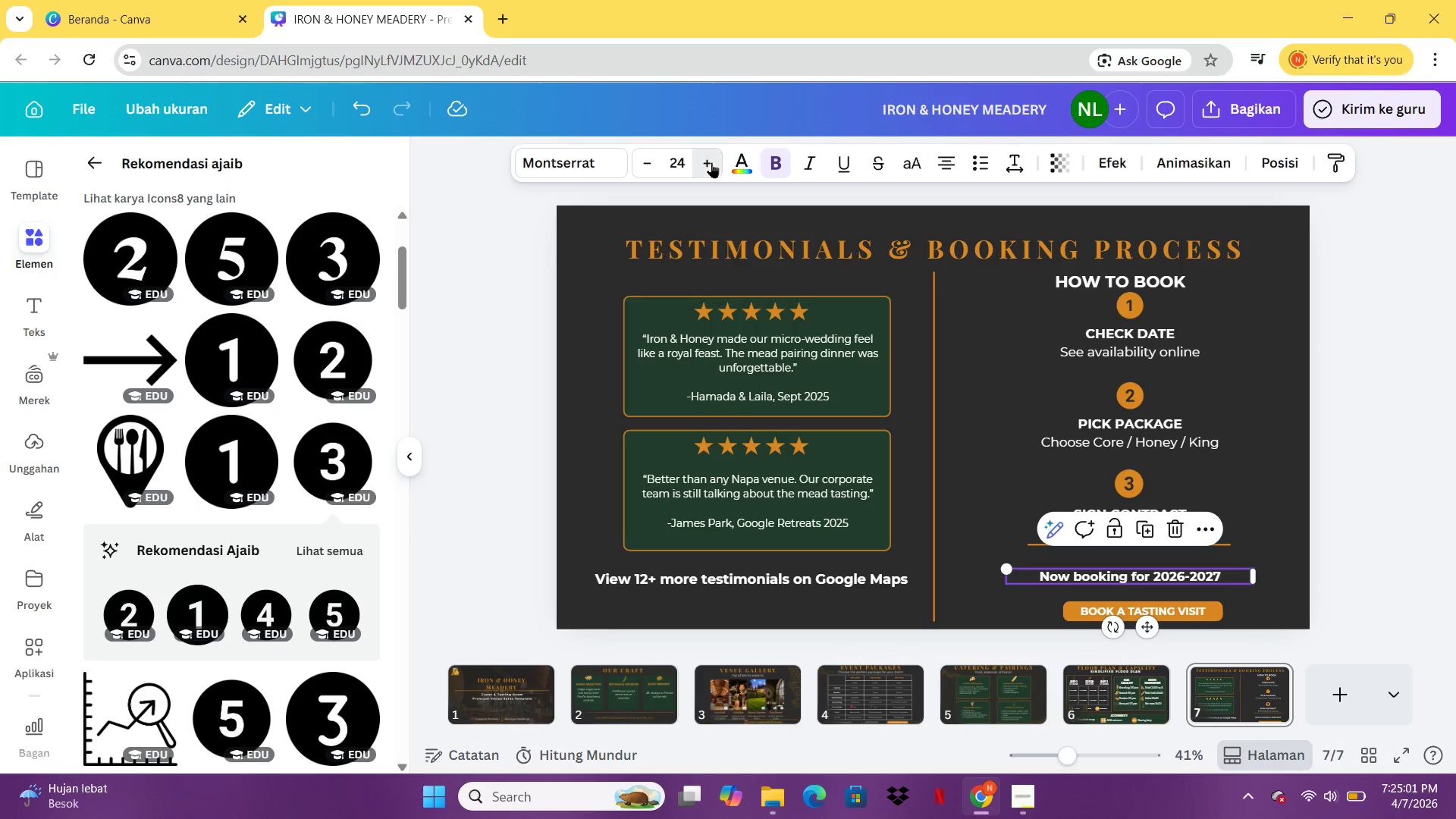 
triple_click([711, 162])
 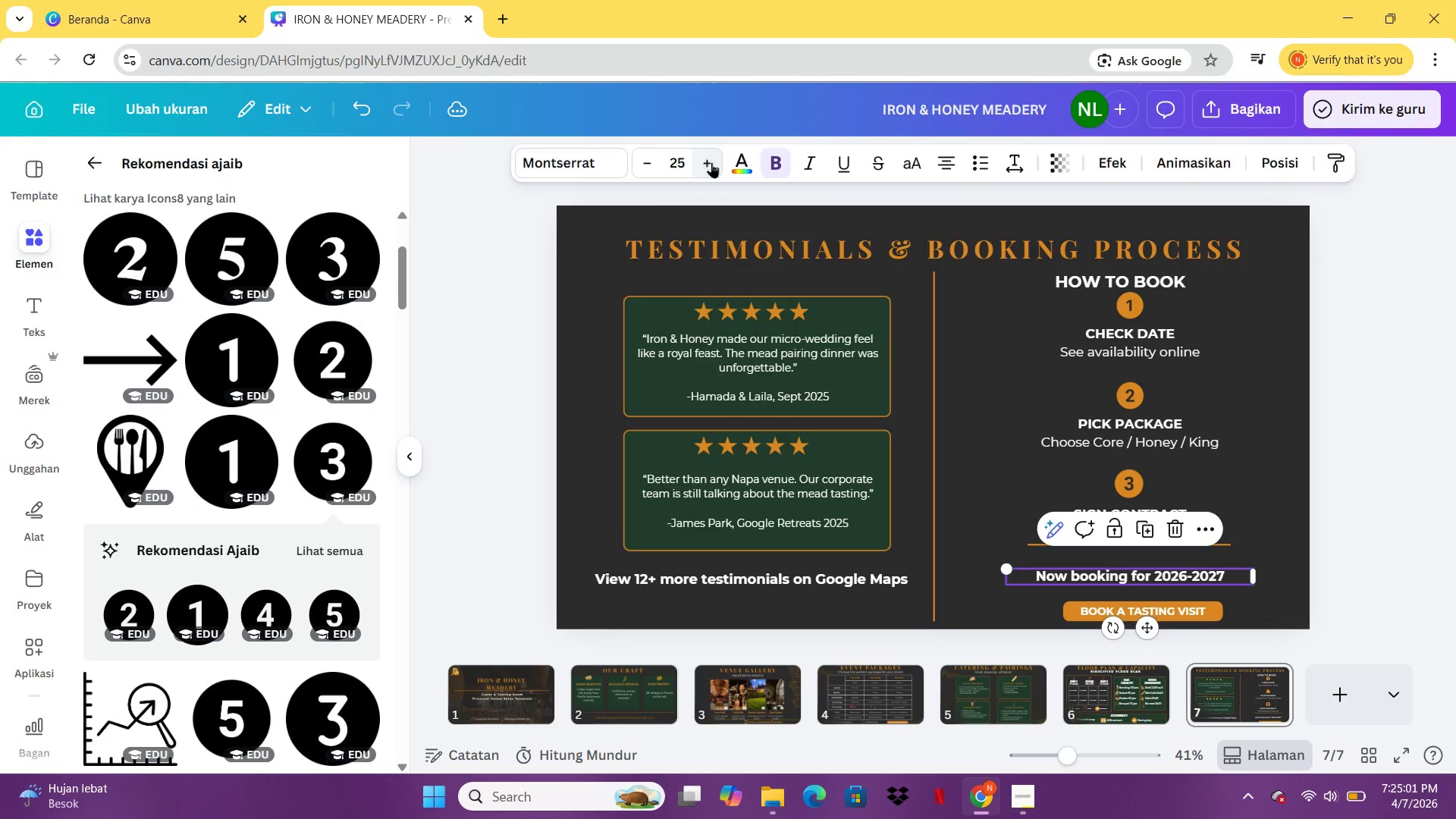 
triple_click([711, 162])
 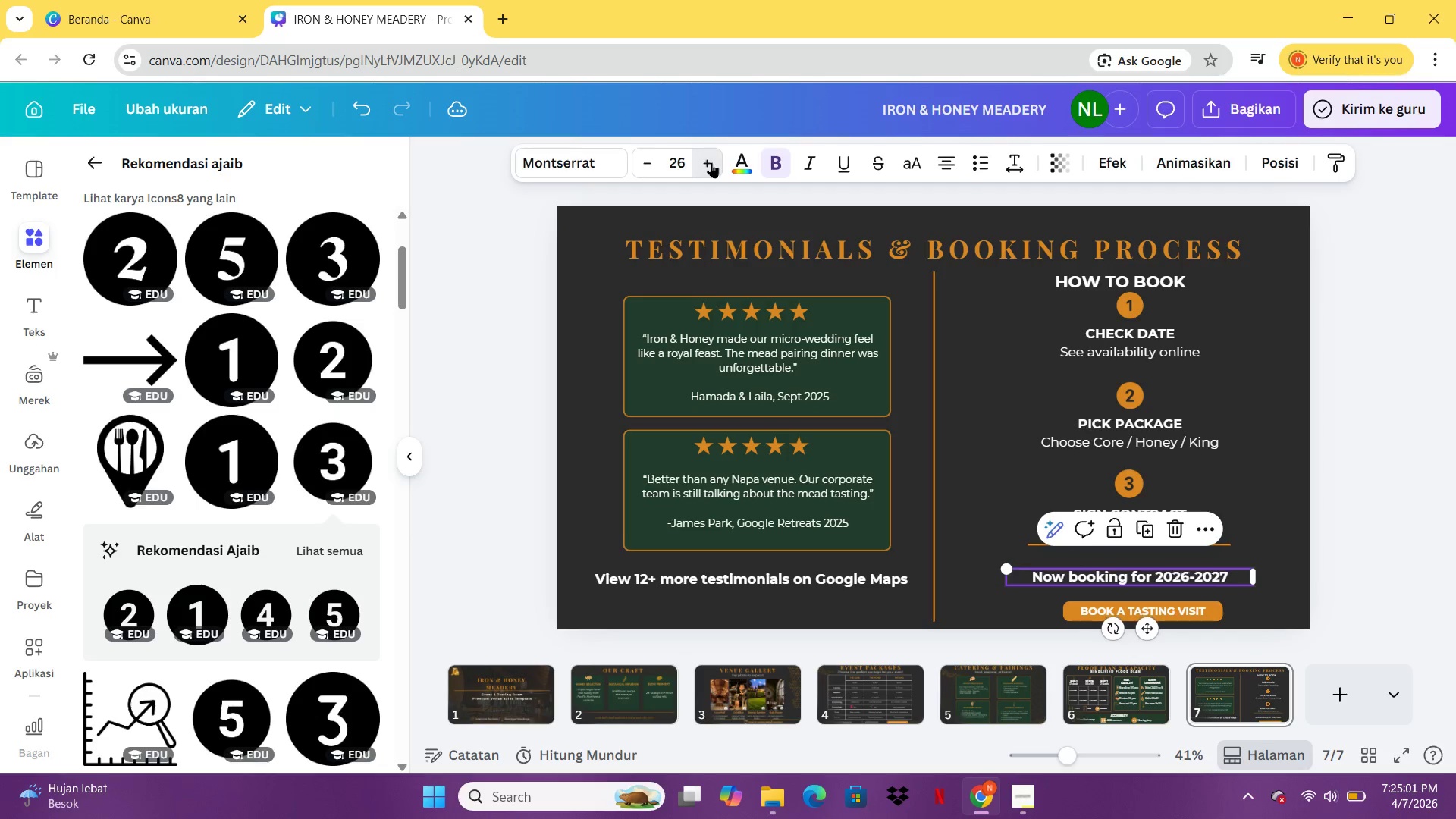 
triple_click([711, 162])
 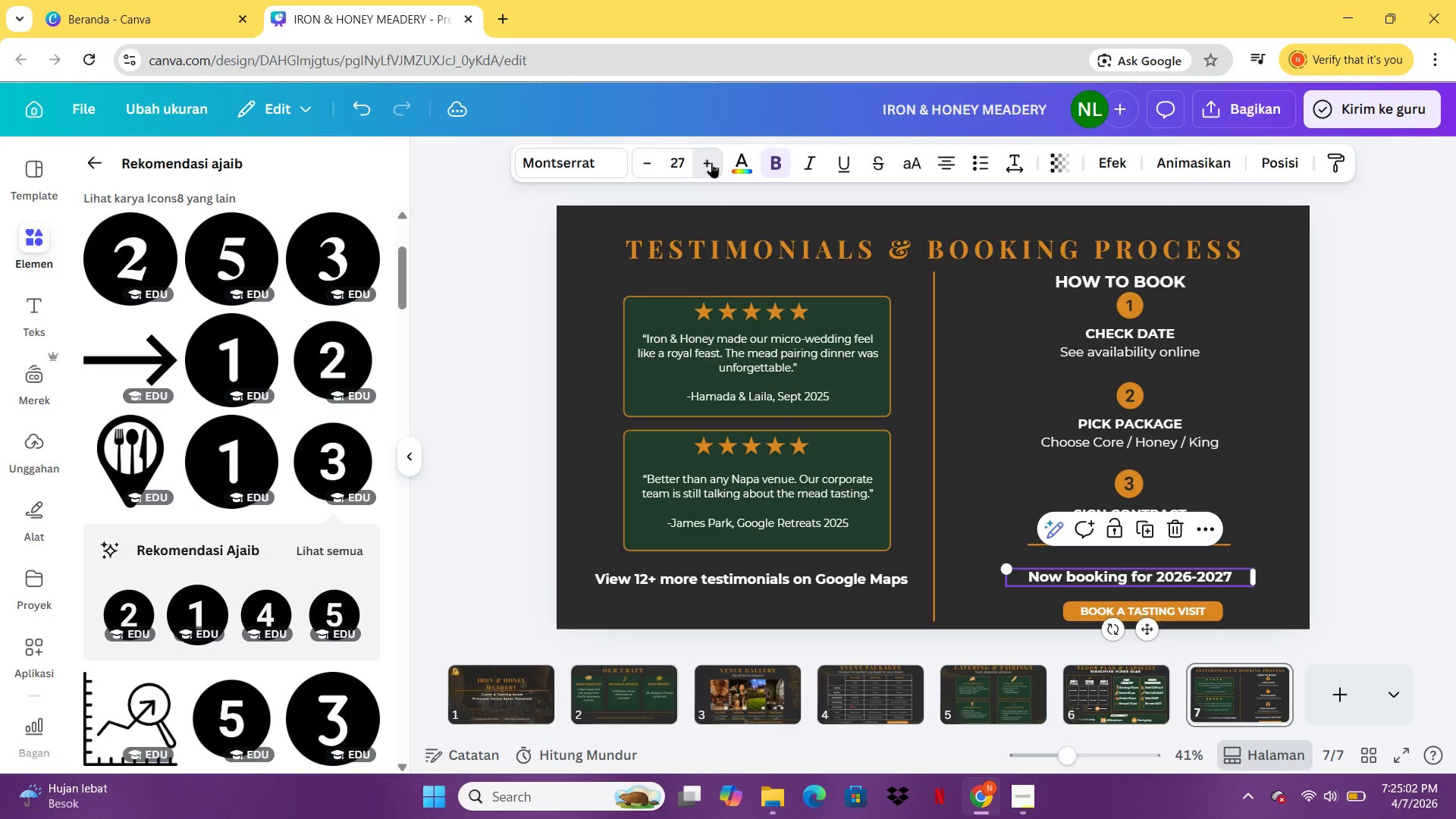 
triple_click([711, 162])
 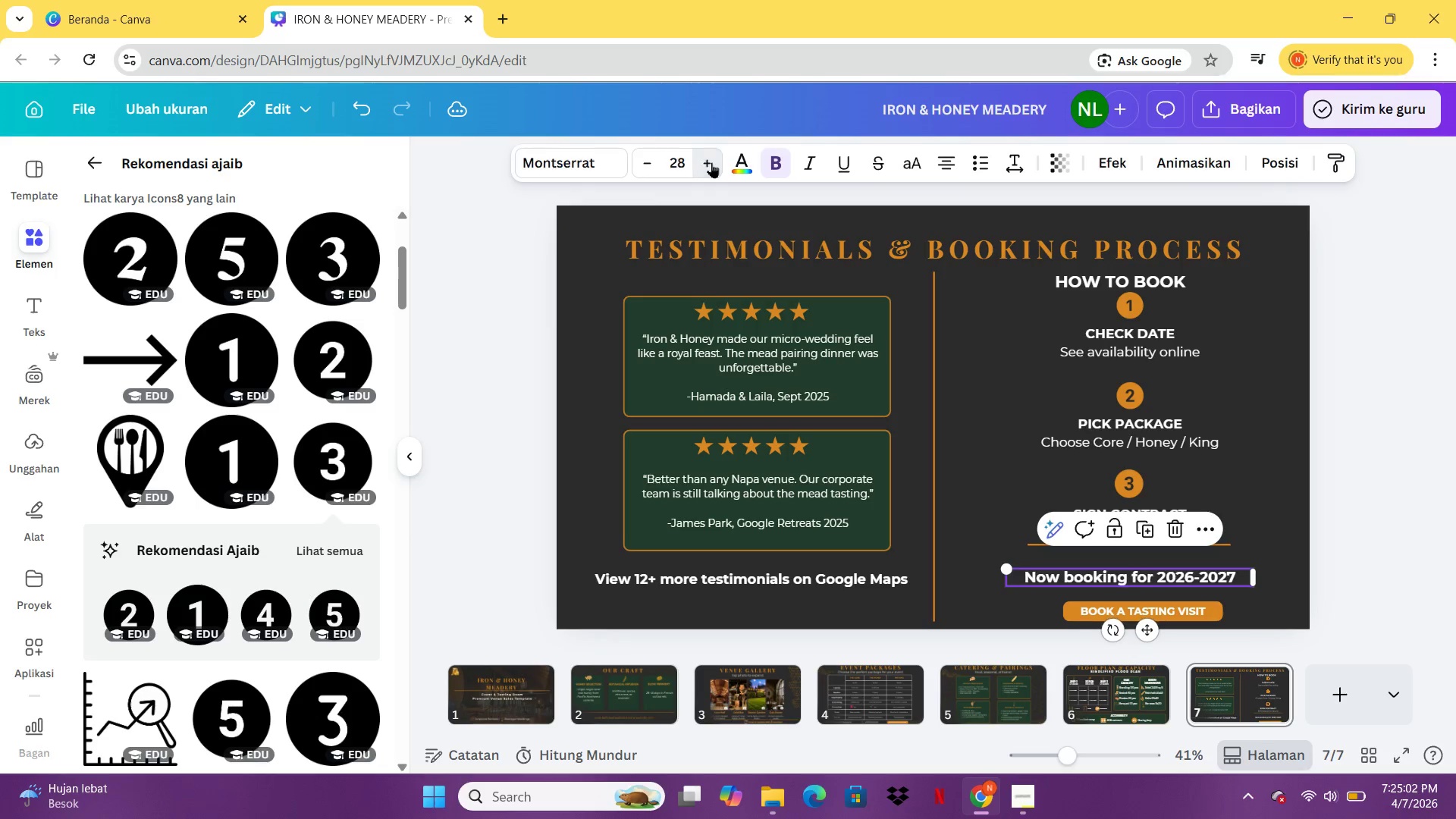 
triple_click([711, 162])
 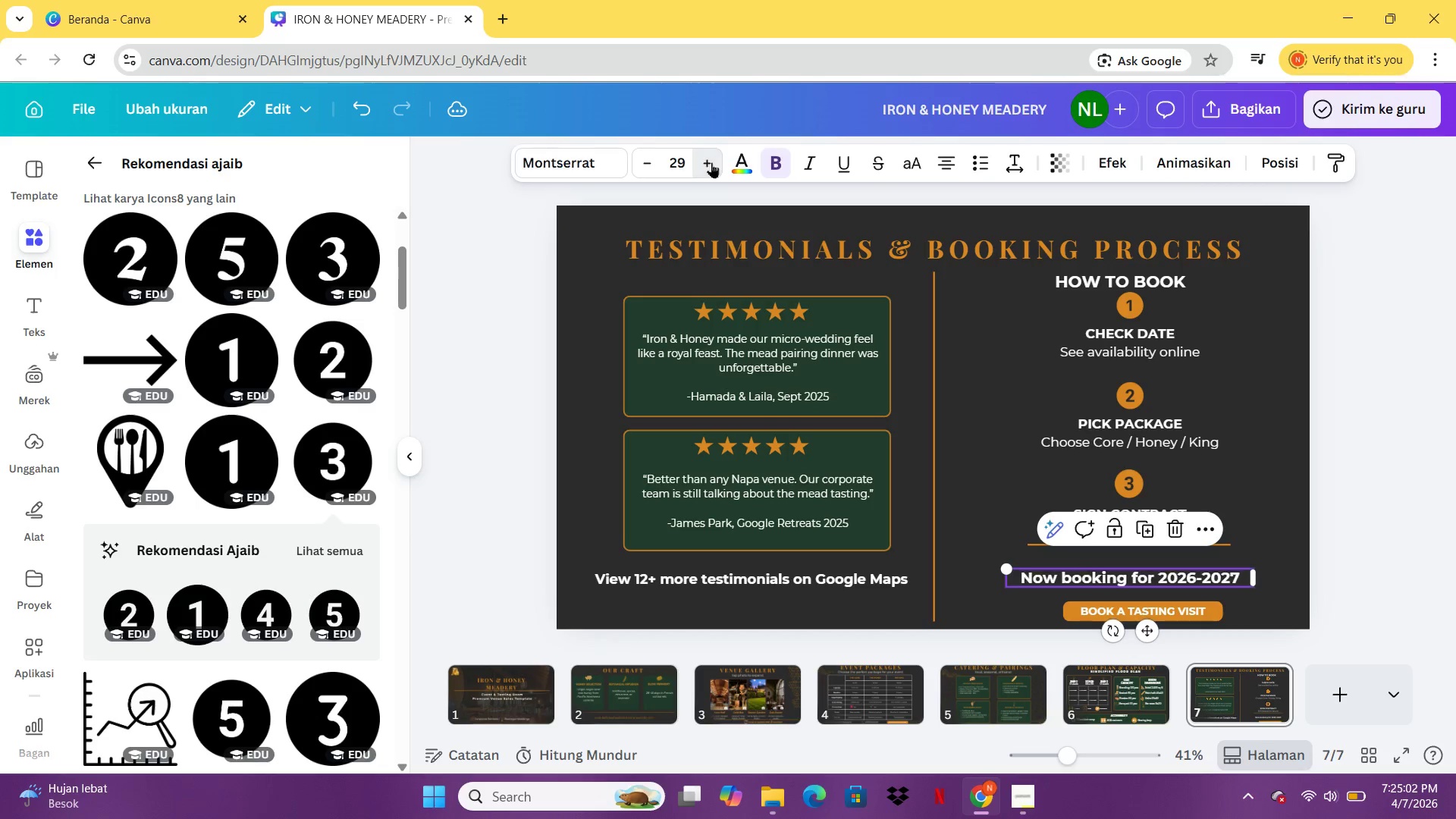 
triple_click([711, 162])
 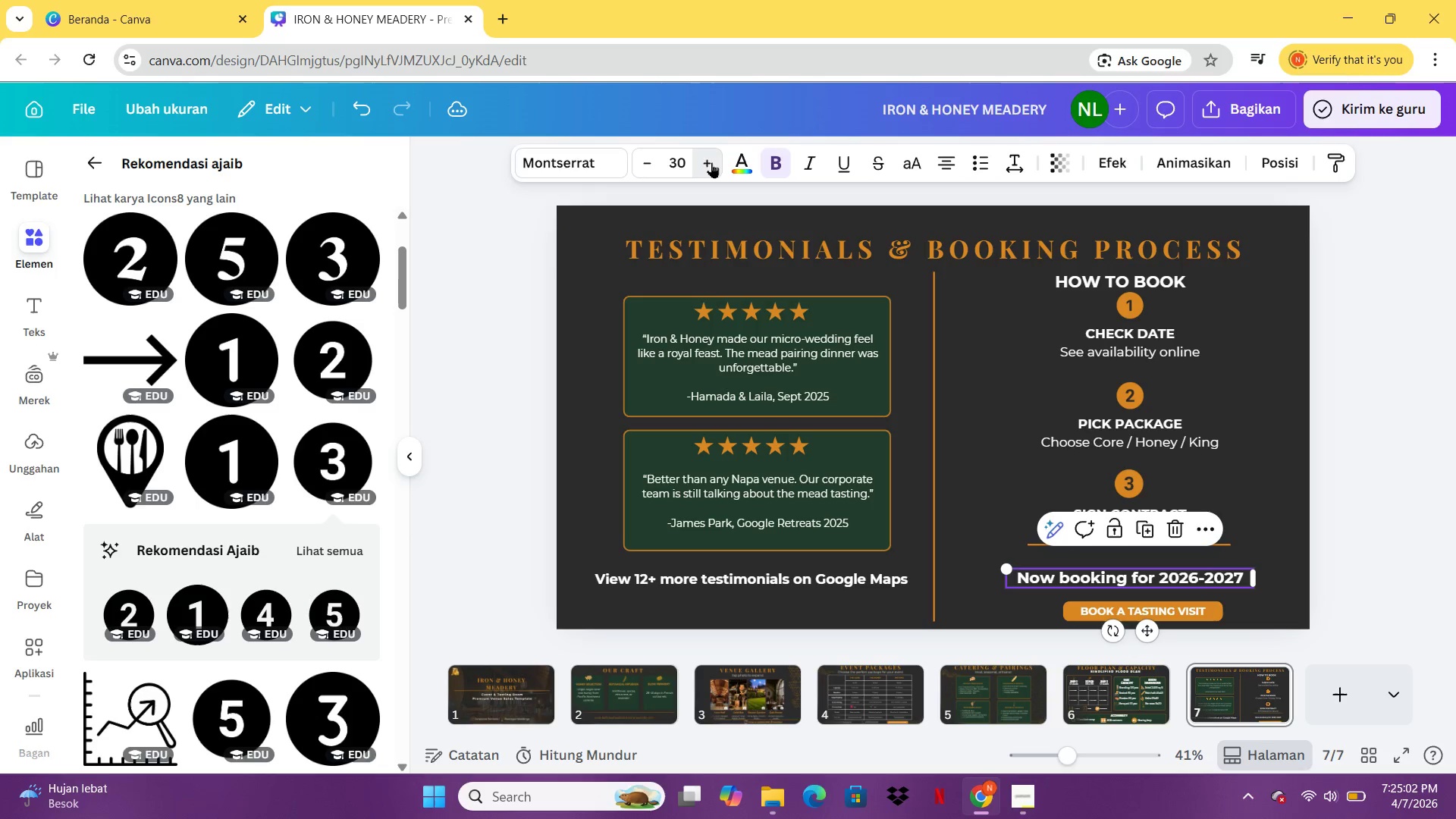 
triple_click([711, 162])
 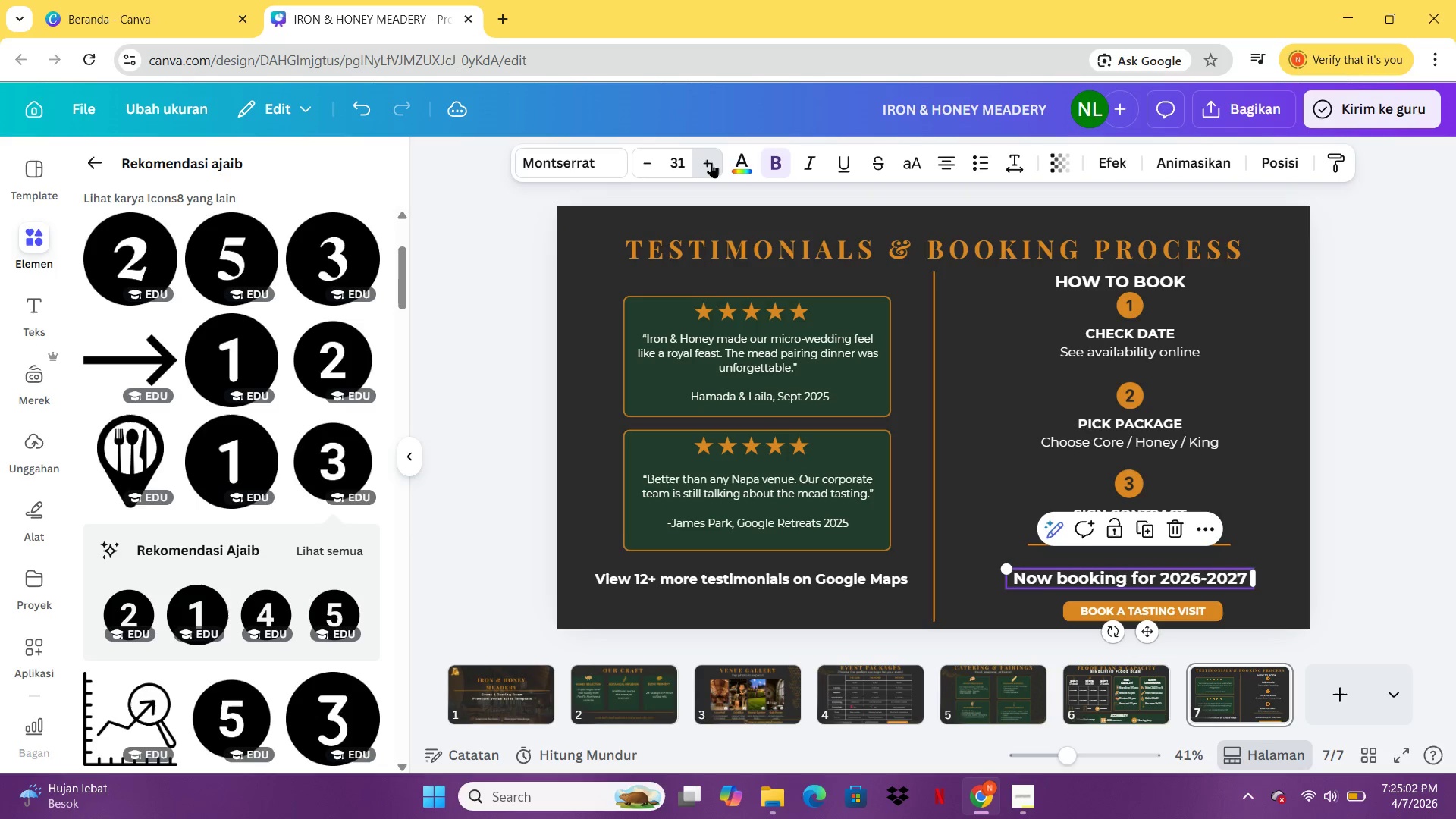 
triple_click([711, 162])
 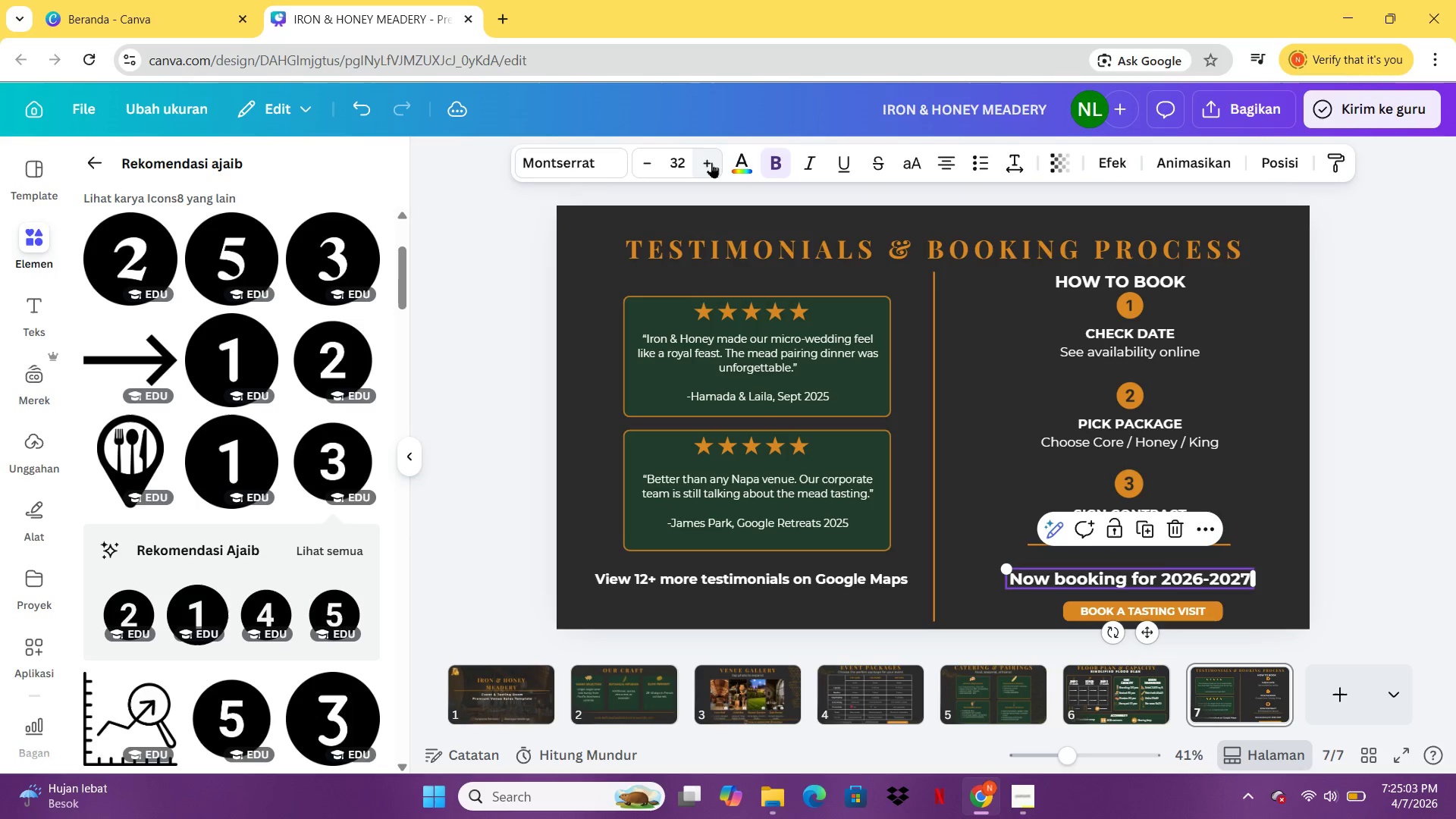 
triple_click([711, 162])
 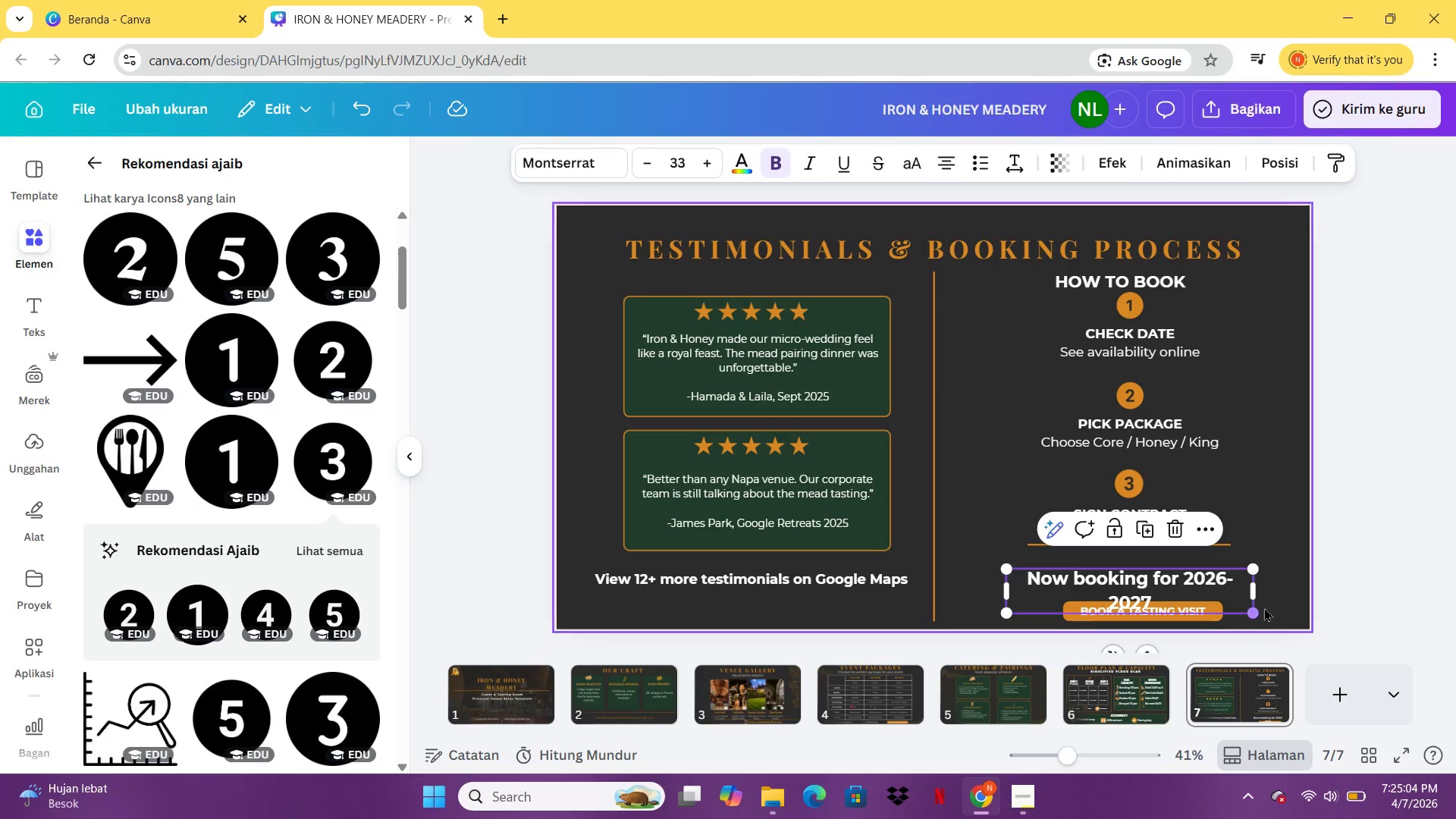 
left_click_drag(start_coordinate=[1257, 599], to_coordinate=[1288, 594])
 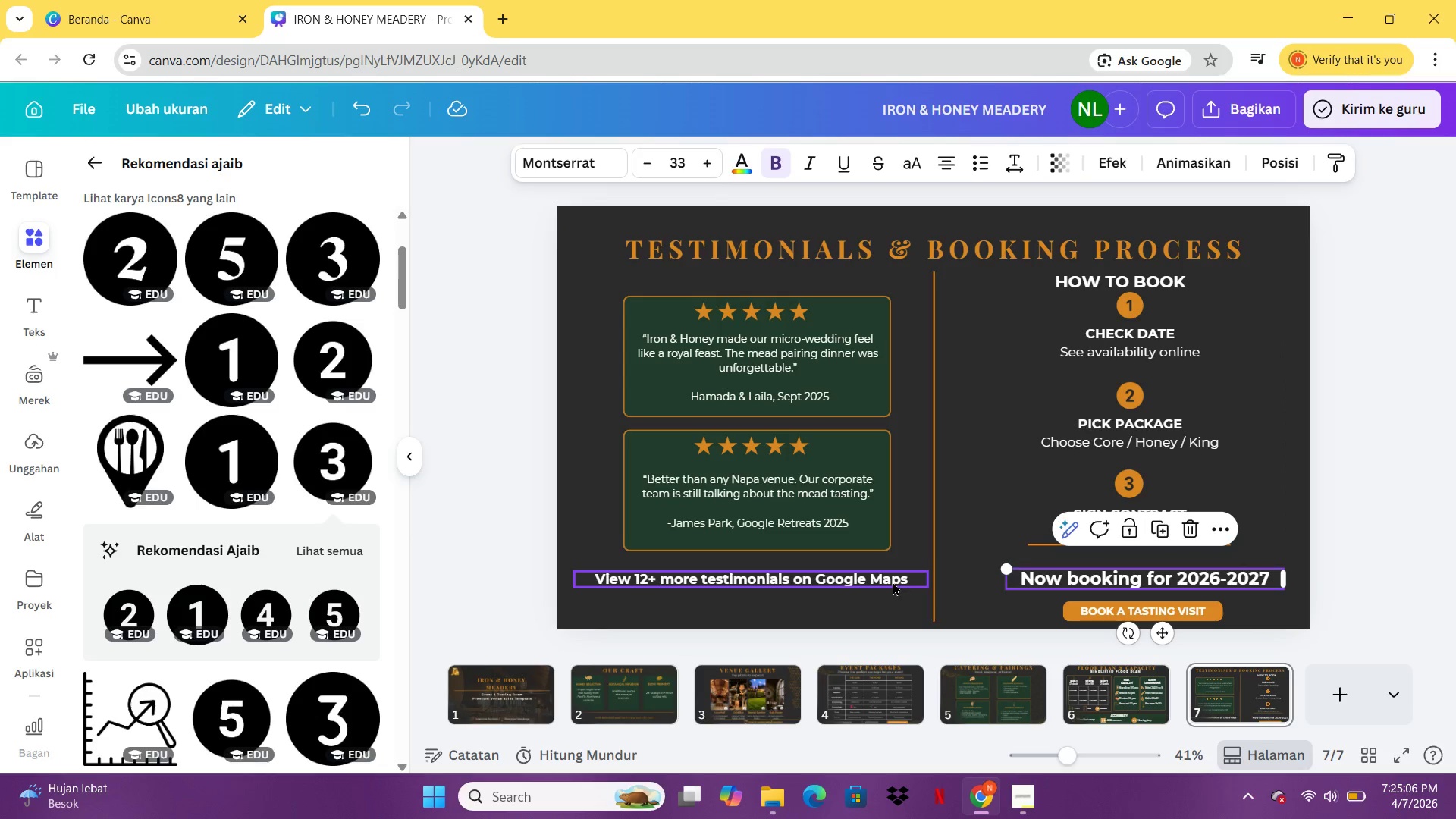 
left_click([892, 582])
 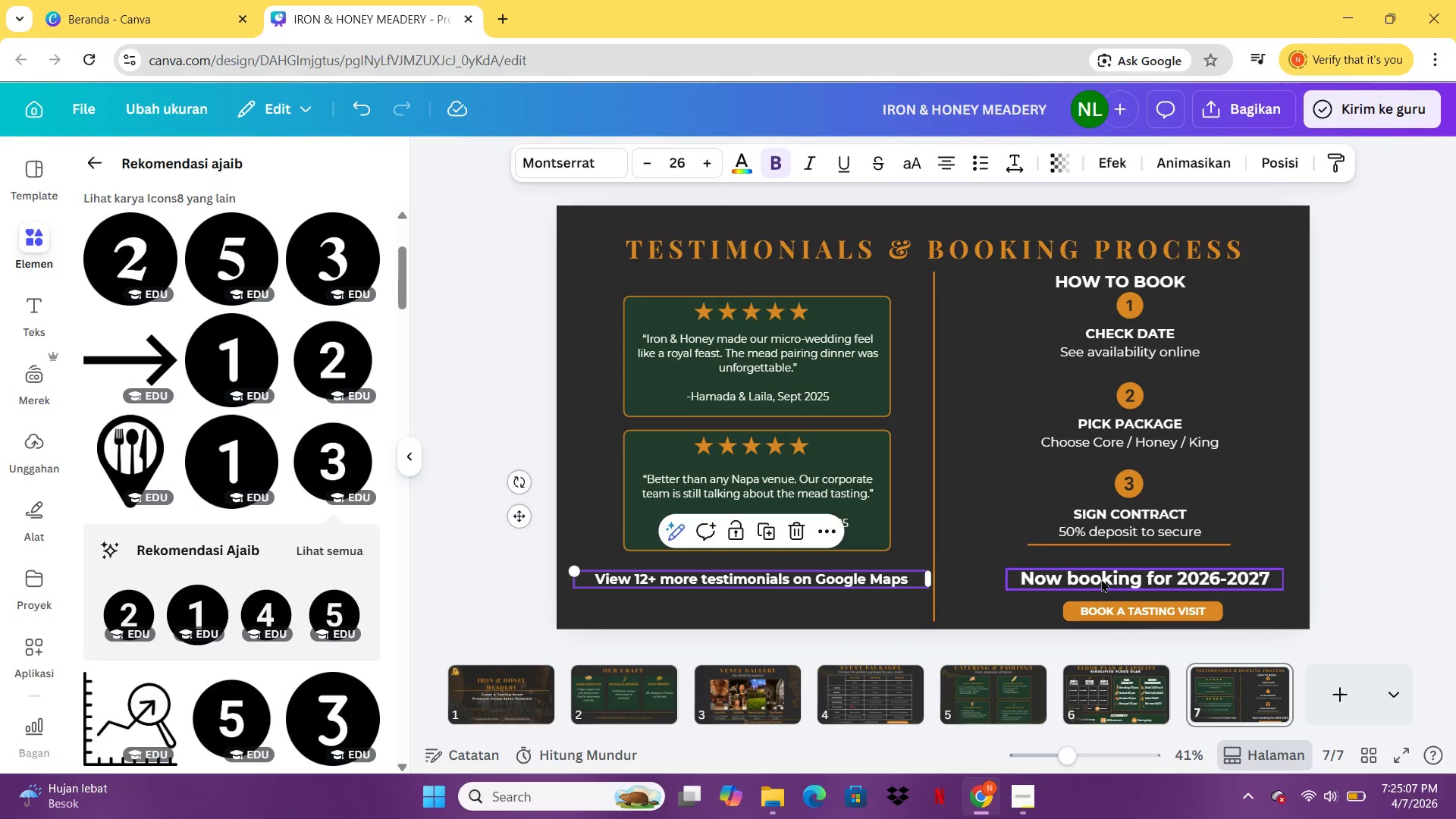 
left_click([1101, 579])
 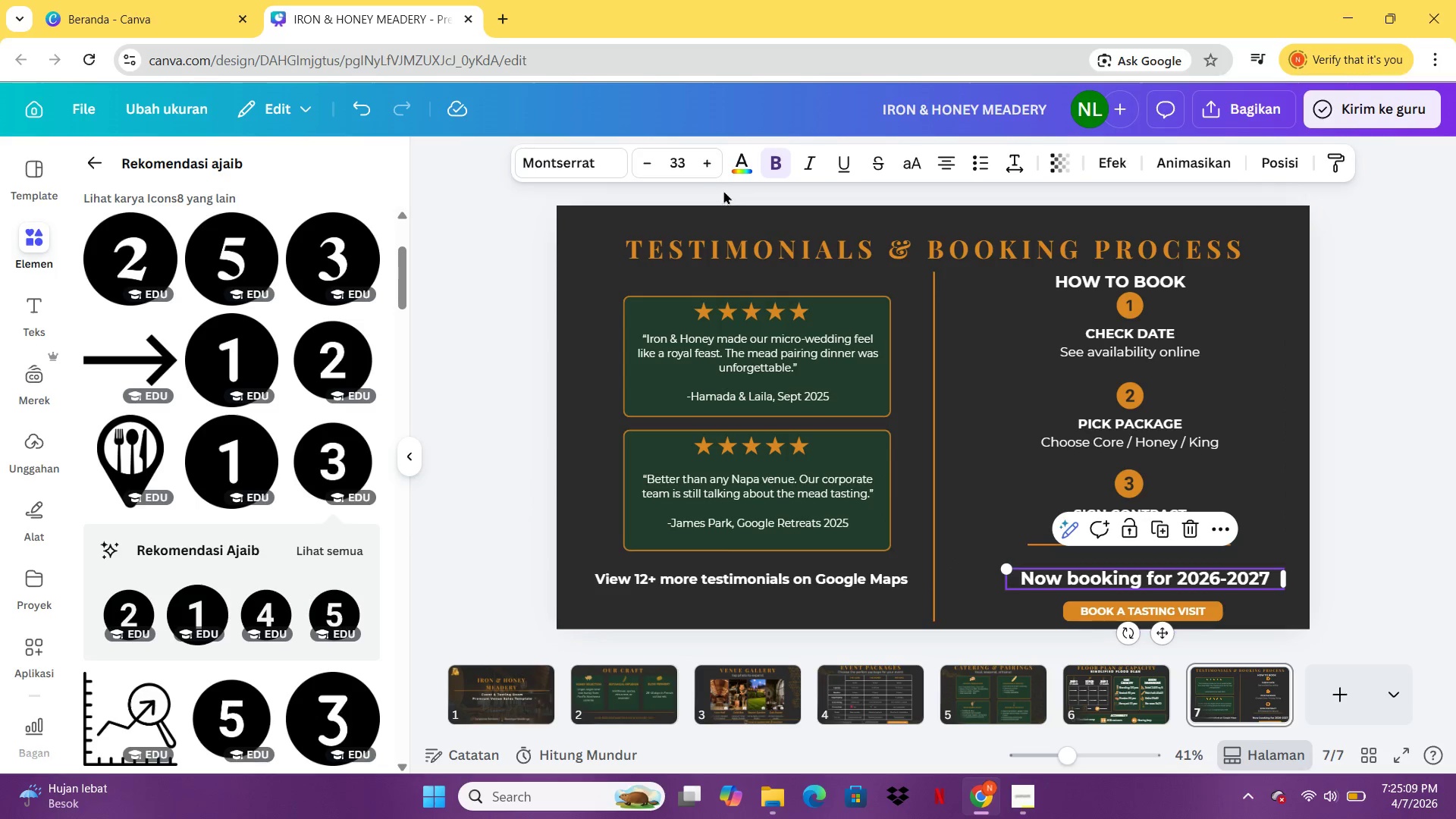 
left_click([672, 156])
 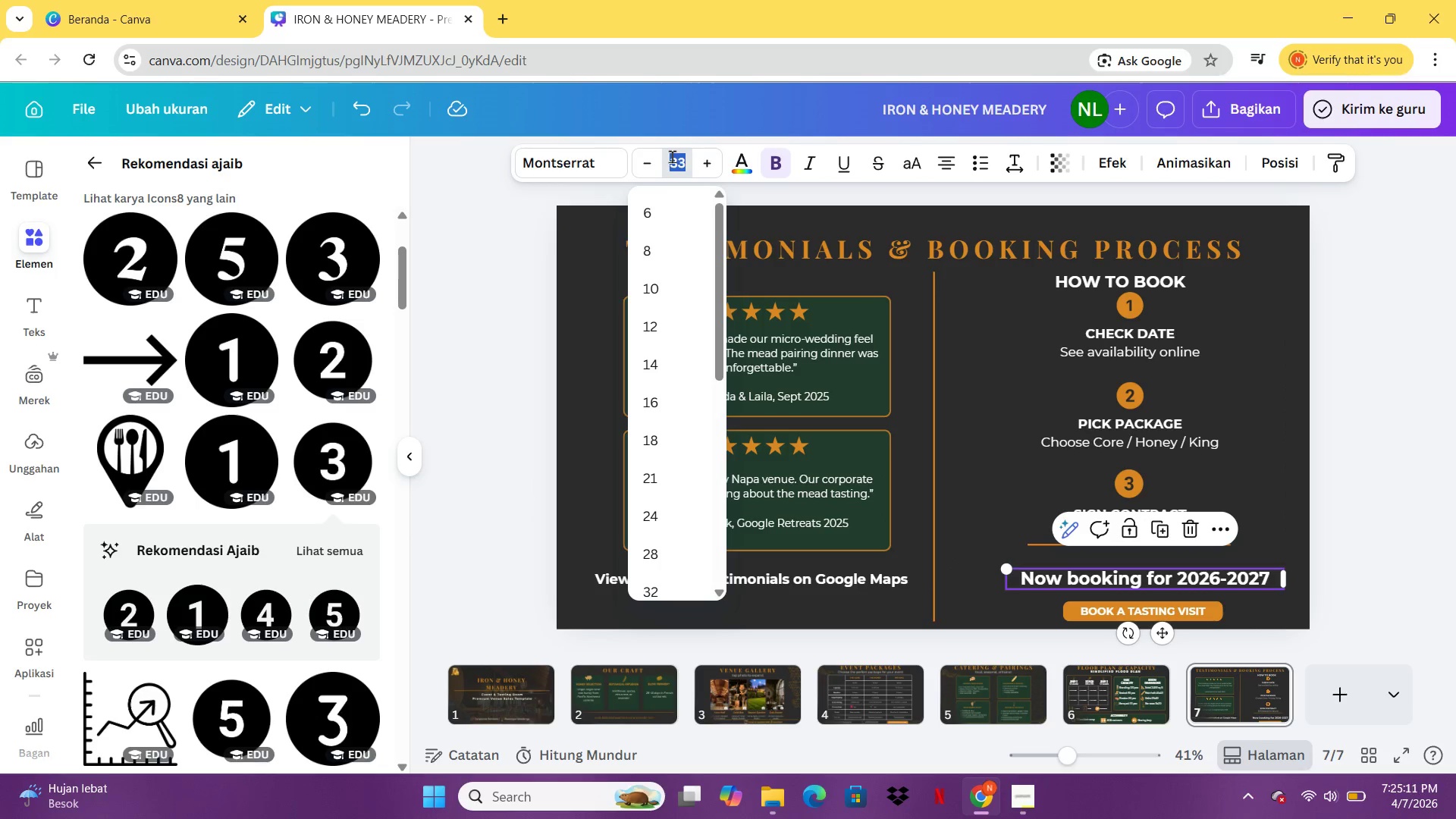 
type(26)
 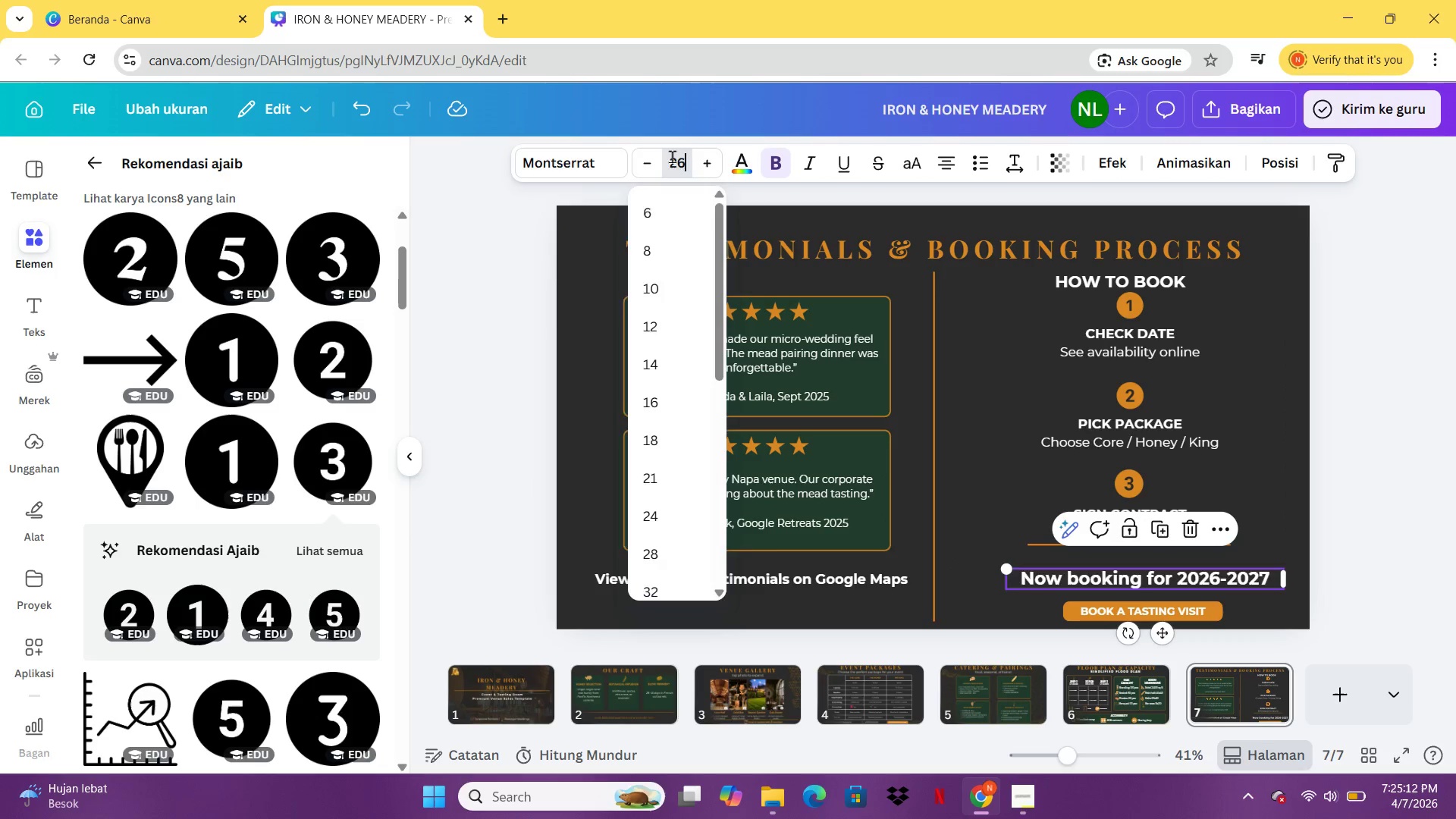 
key(Enter)
 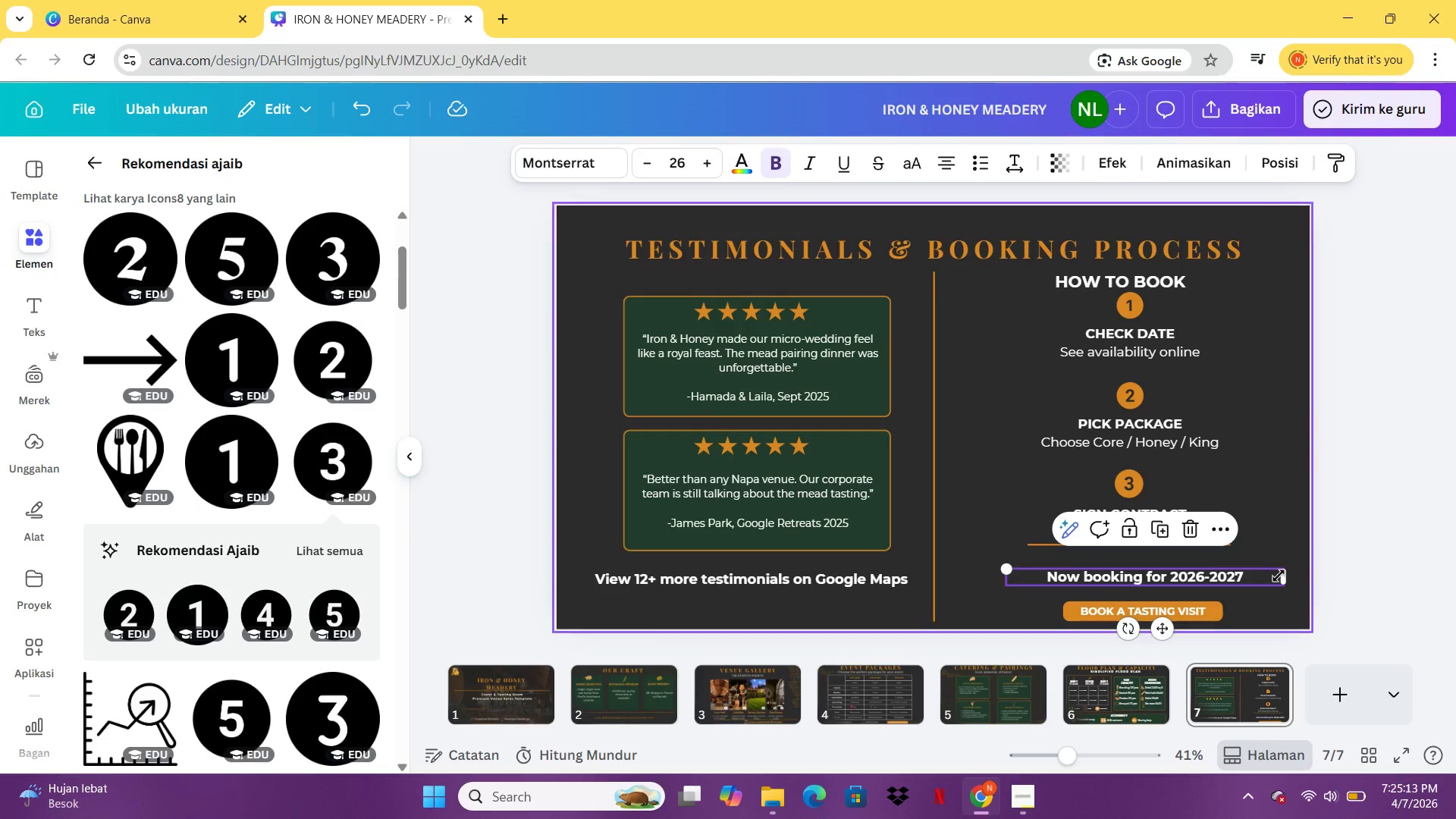 
left_click_drag(start_coordinate=[1220, 584], to_coordinate=[1203, 577])
 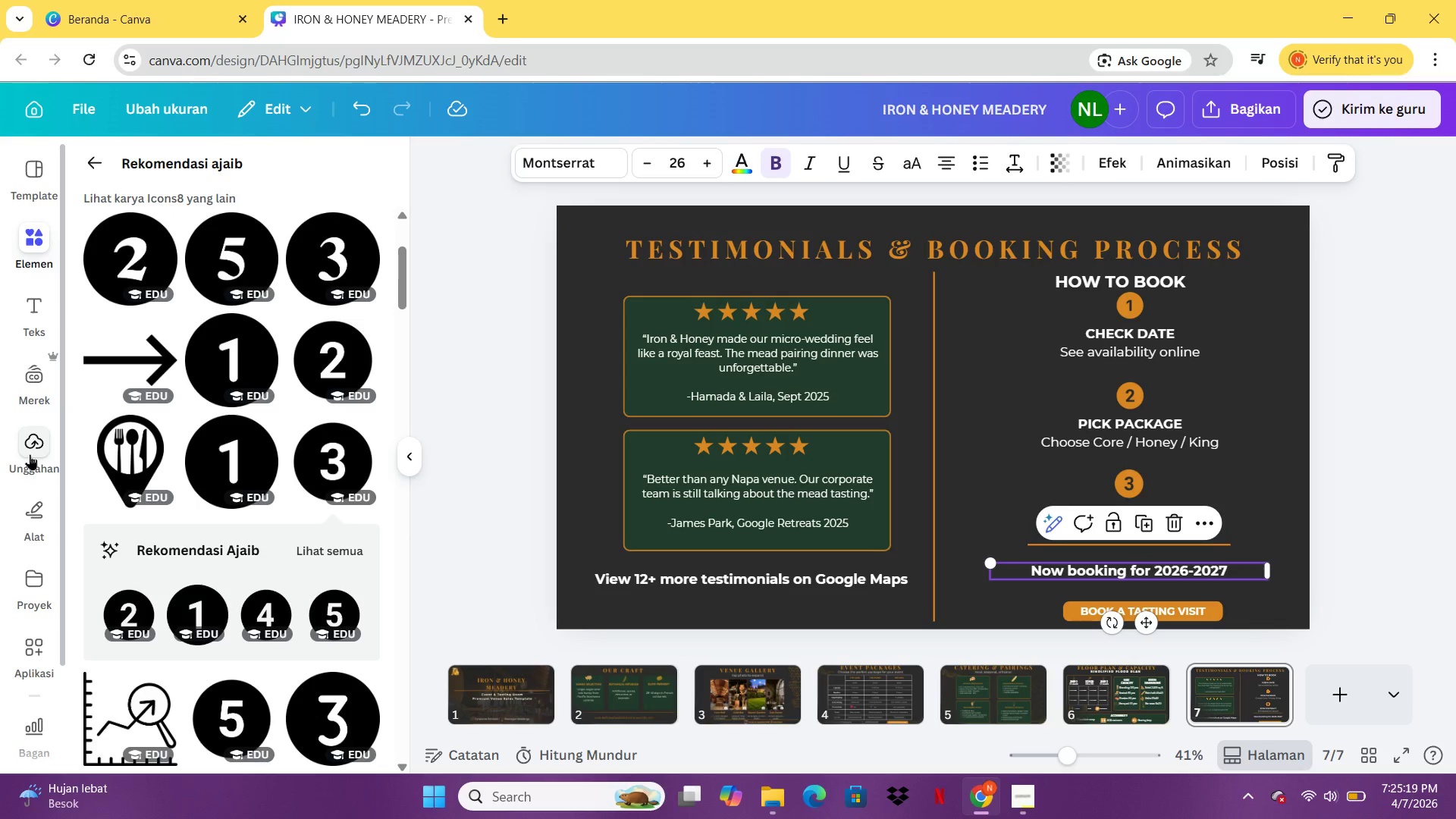 
mouse_move([46, 357])
 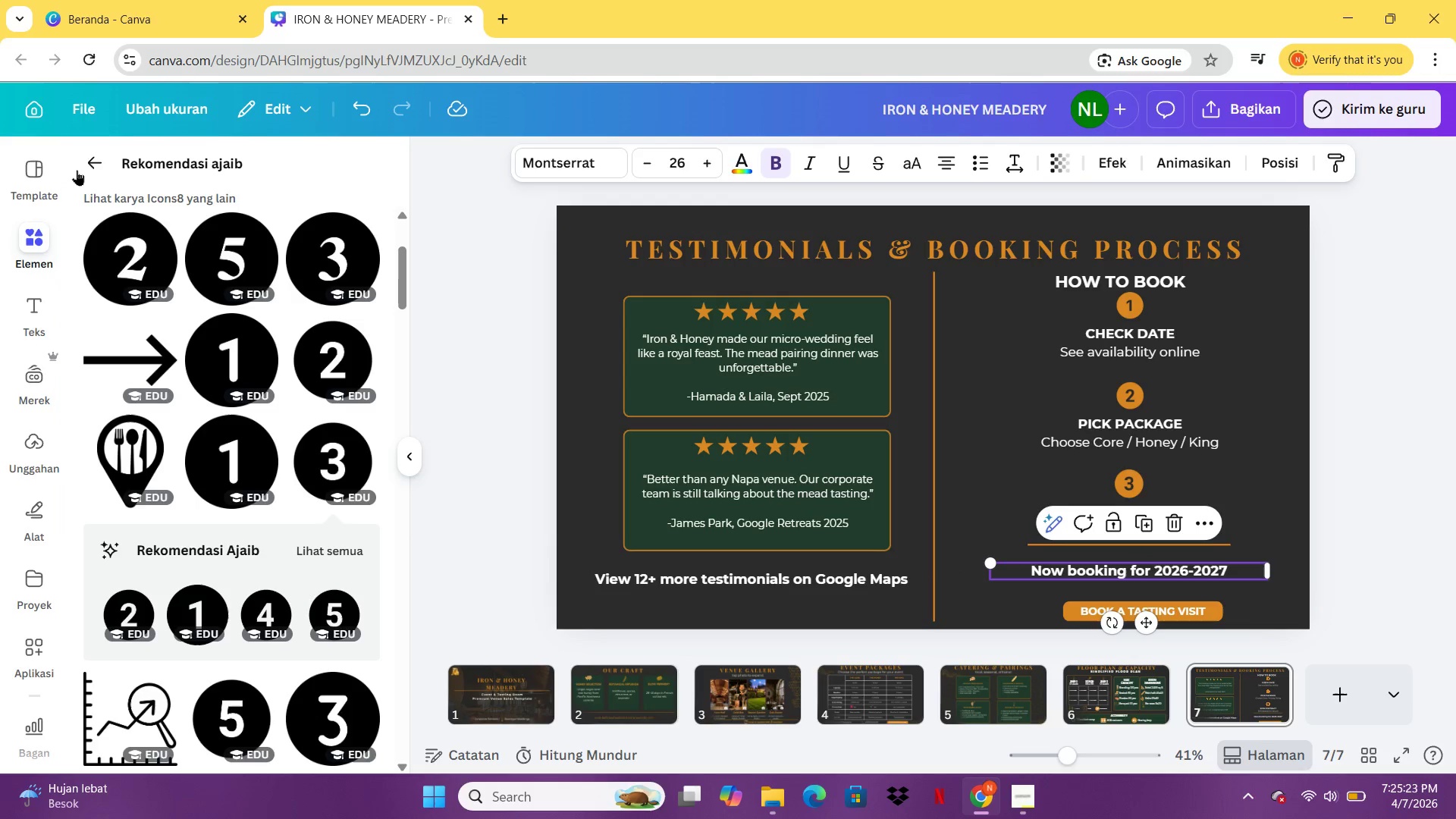 
left_click([89, 162])
 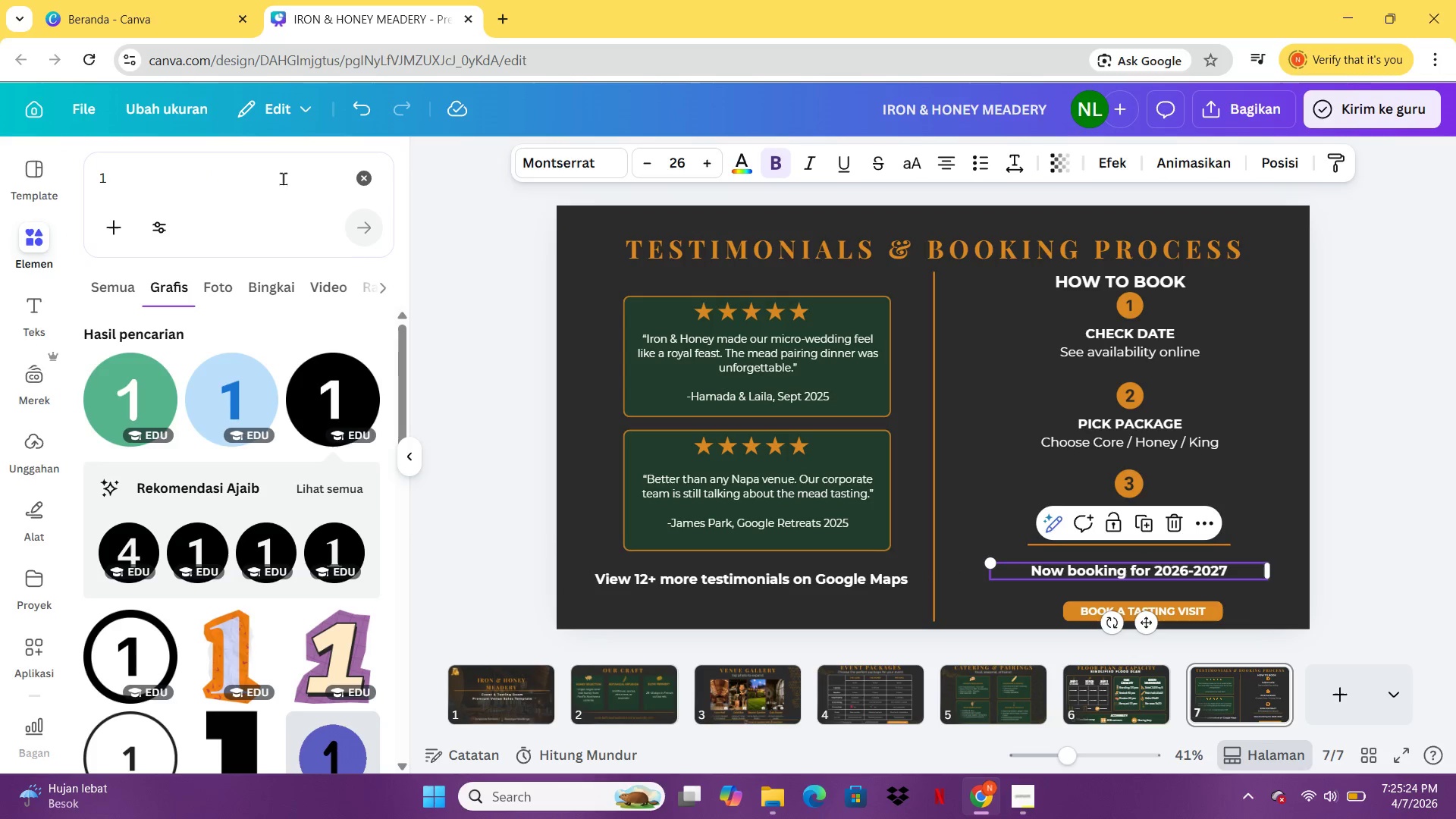 
left_click_drag(start_coordinate=[271, 184], to_coordinate=[93, 196])
 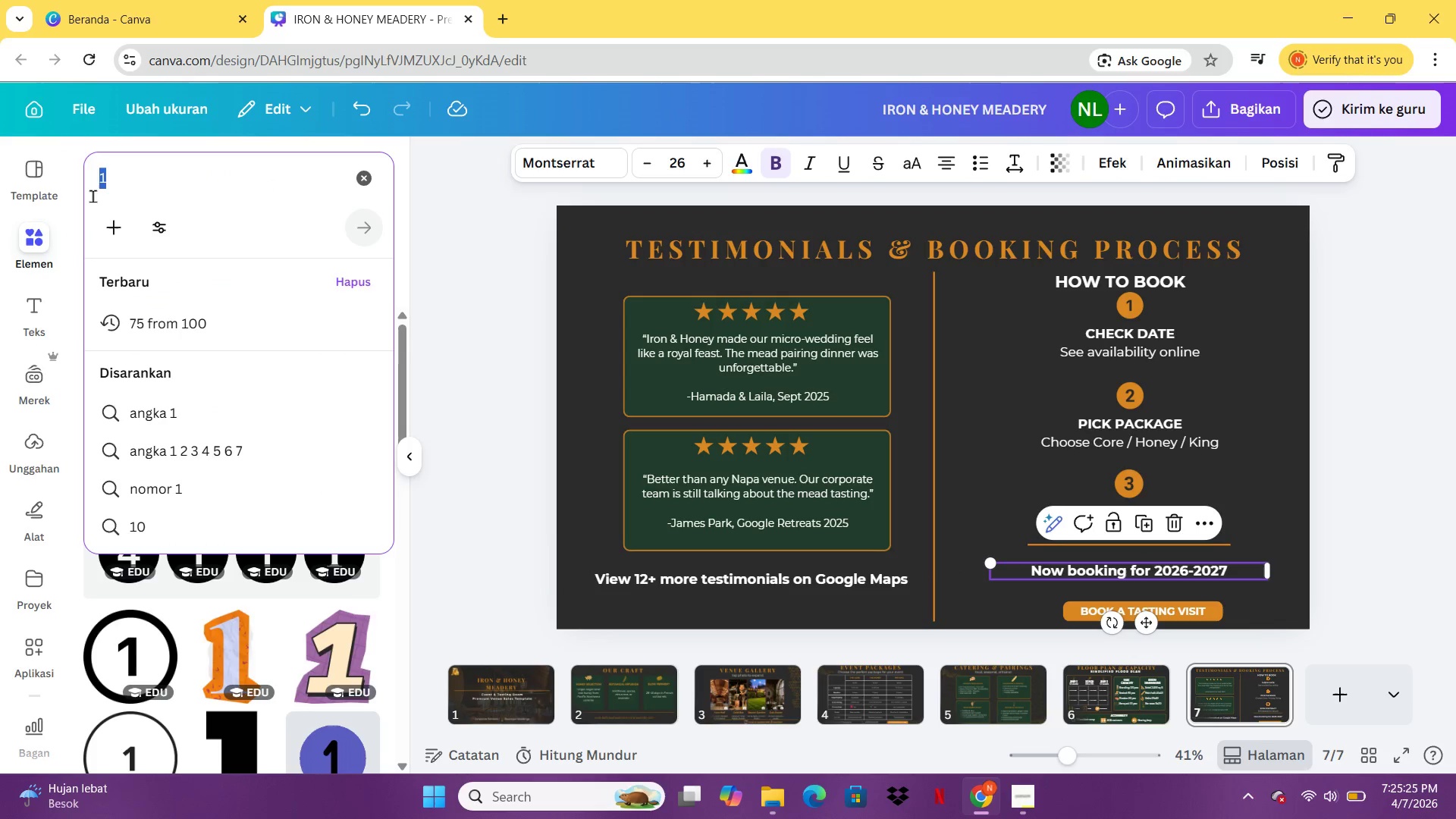 
type(LINGAKARAN)
 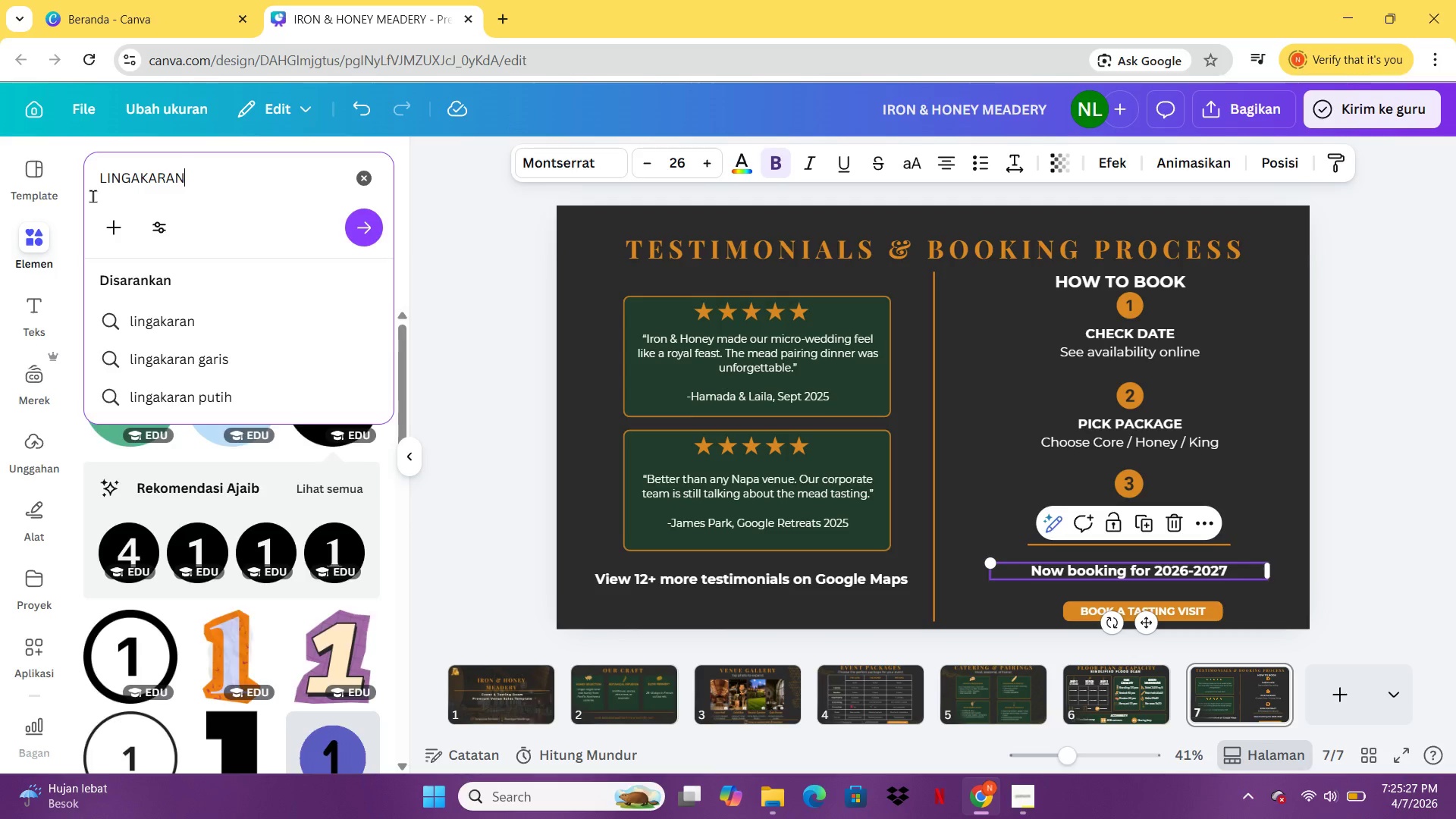 
key(Enter)
 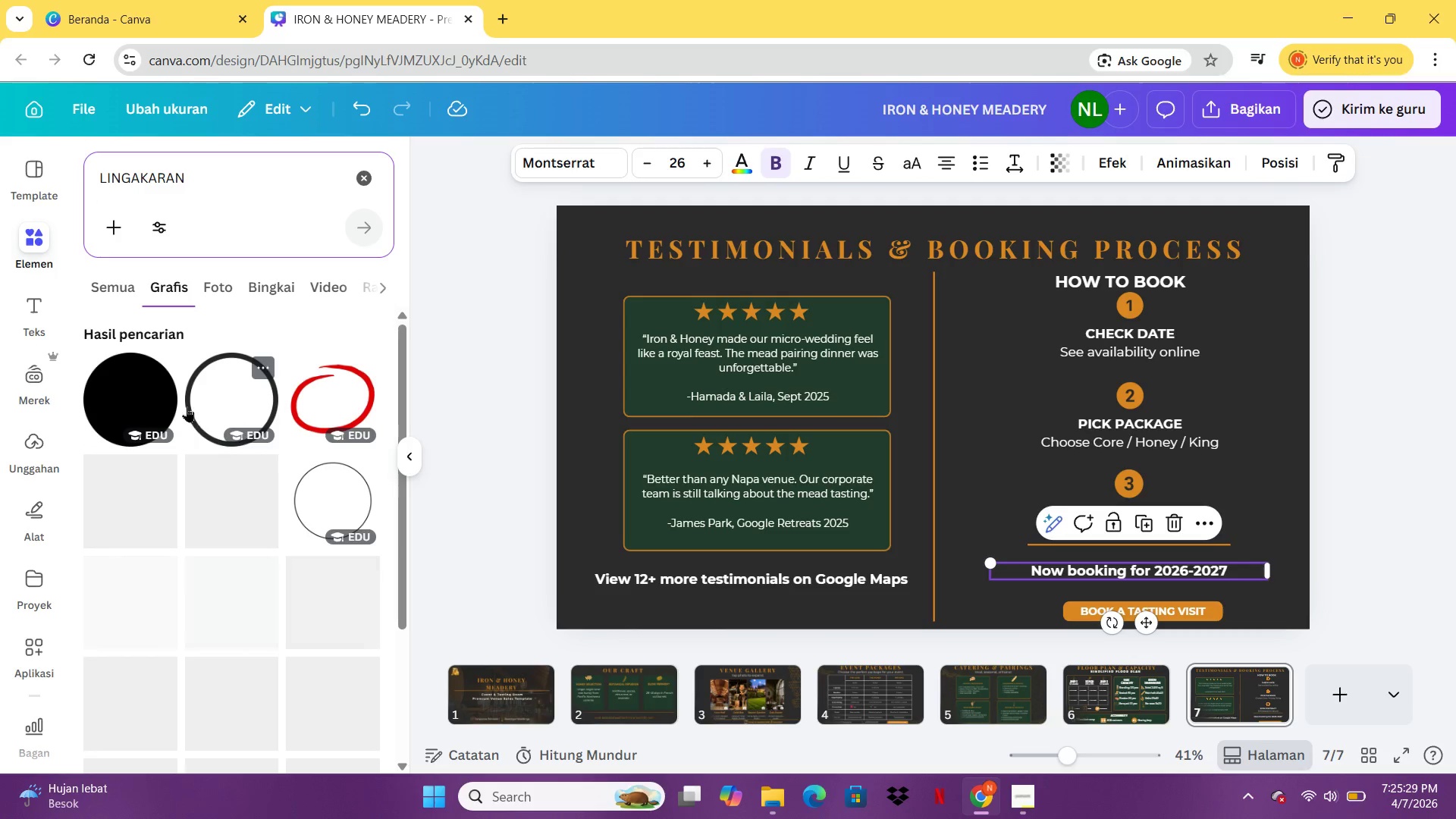 
left_click([143, 398])
 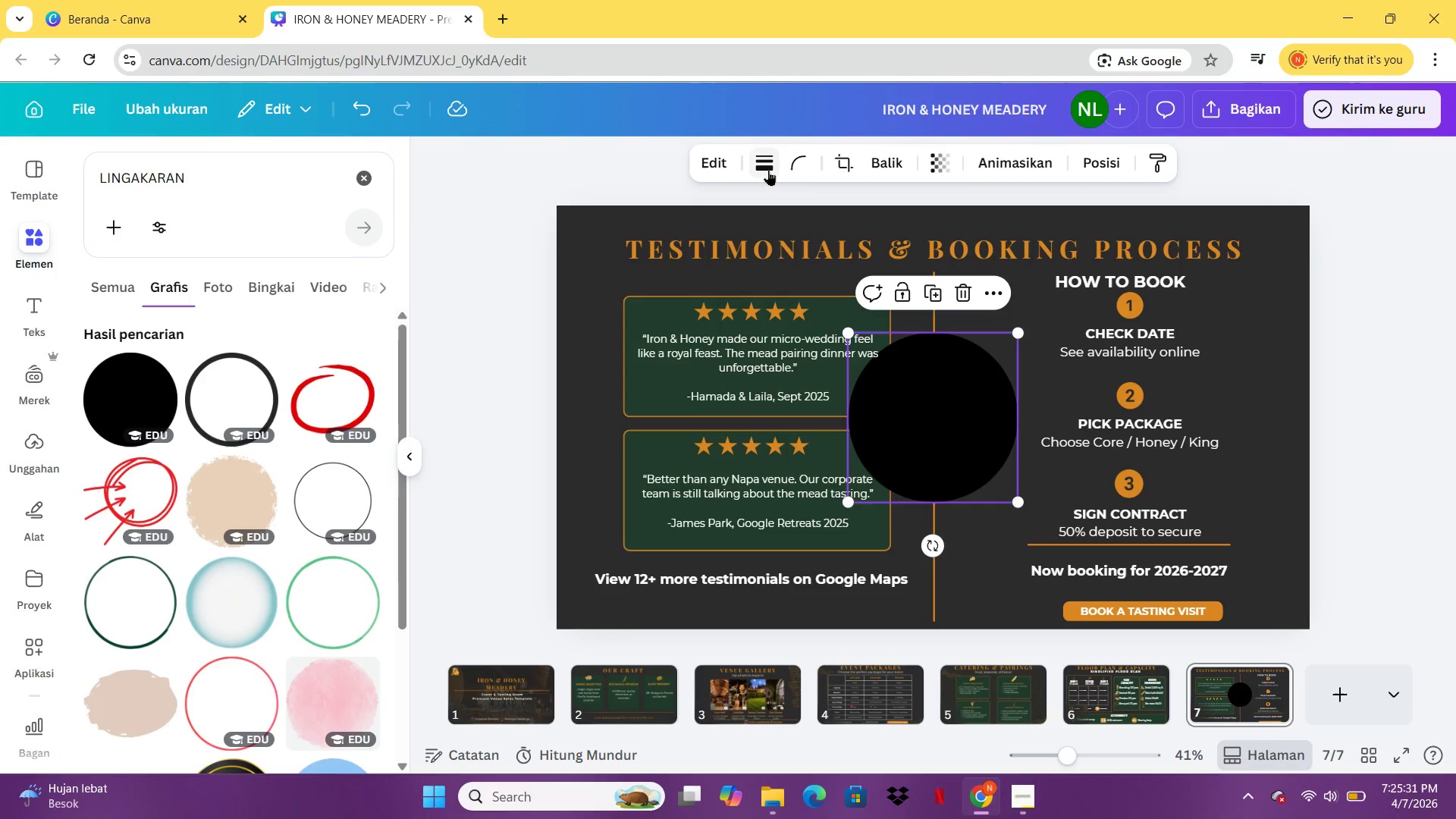 
left_click([768, 169])
 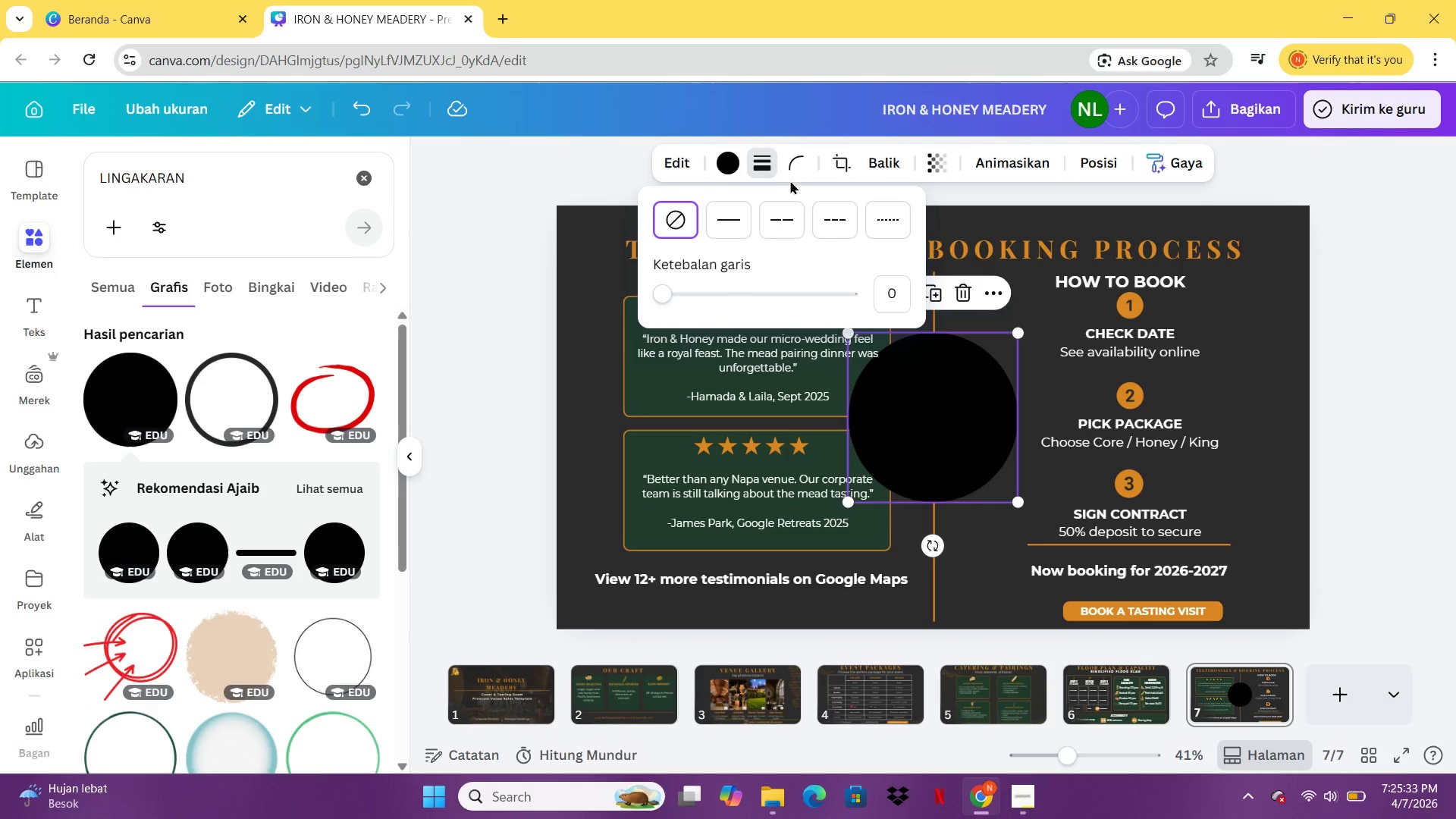 
left_click([723, 158])
 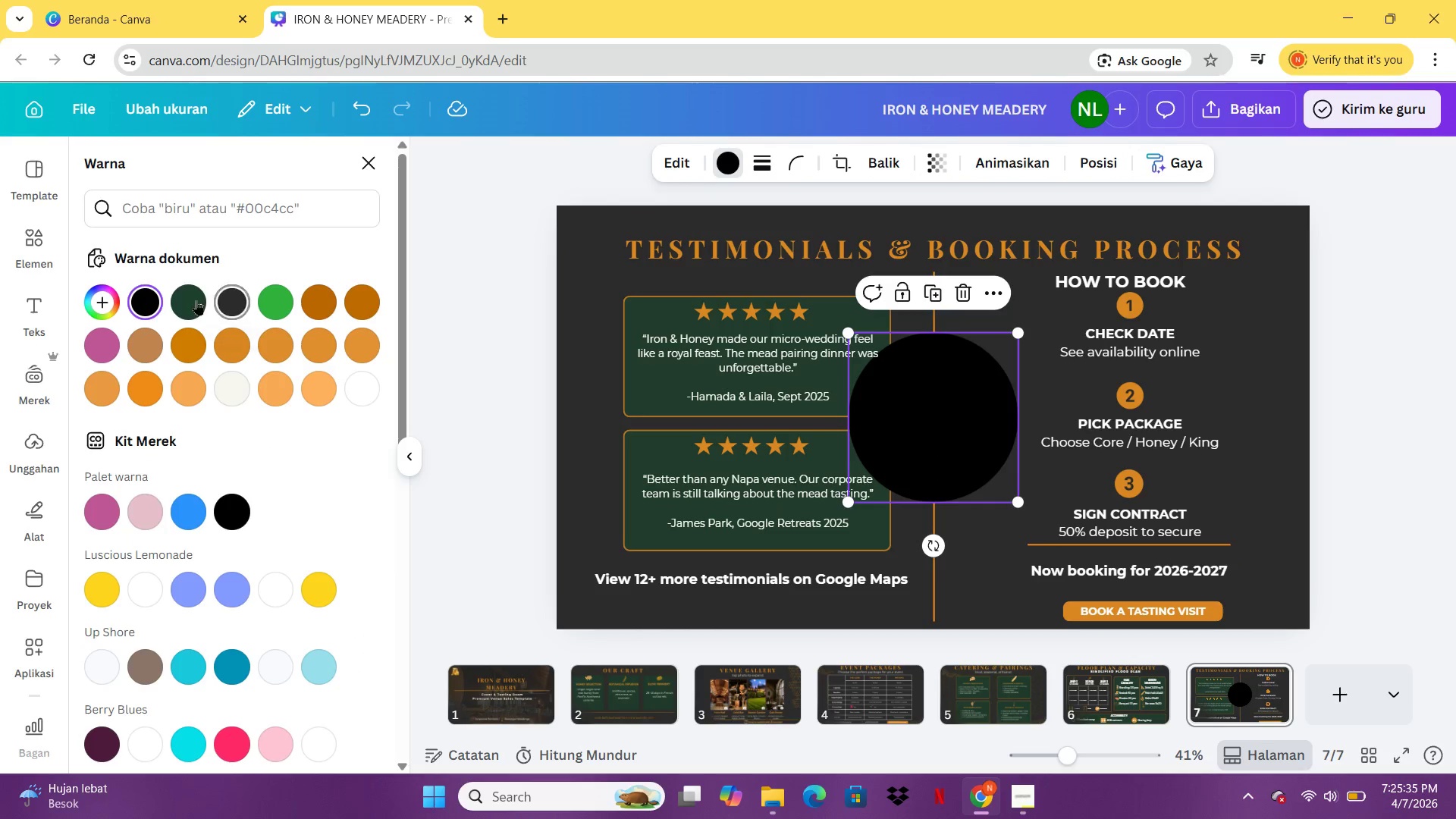 
left_click([196, 300])
 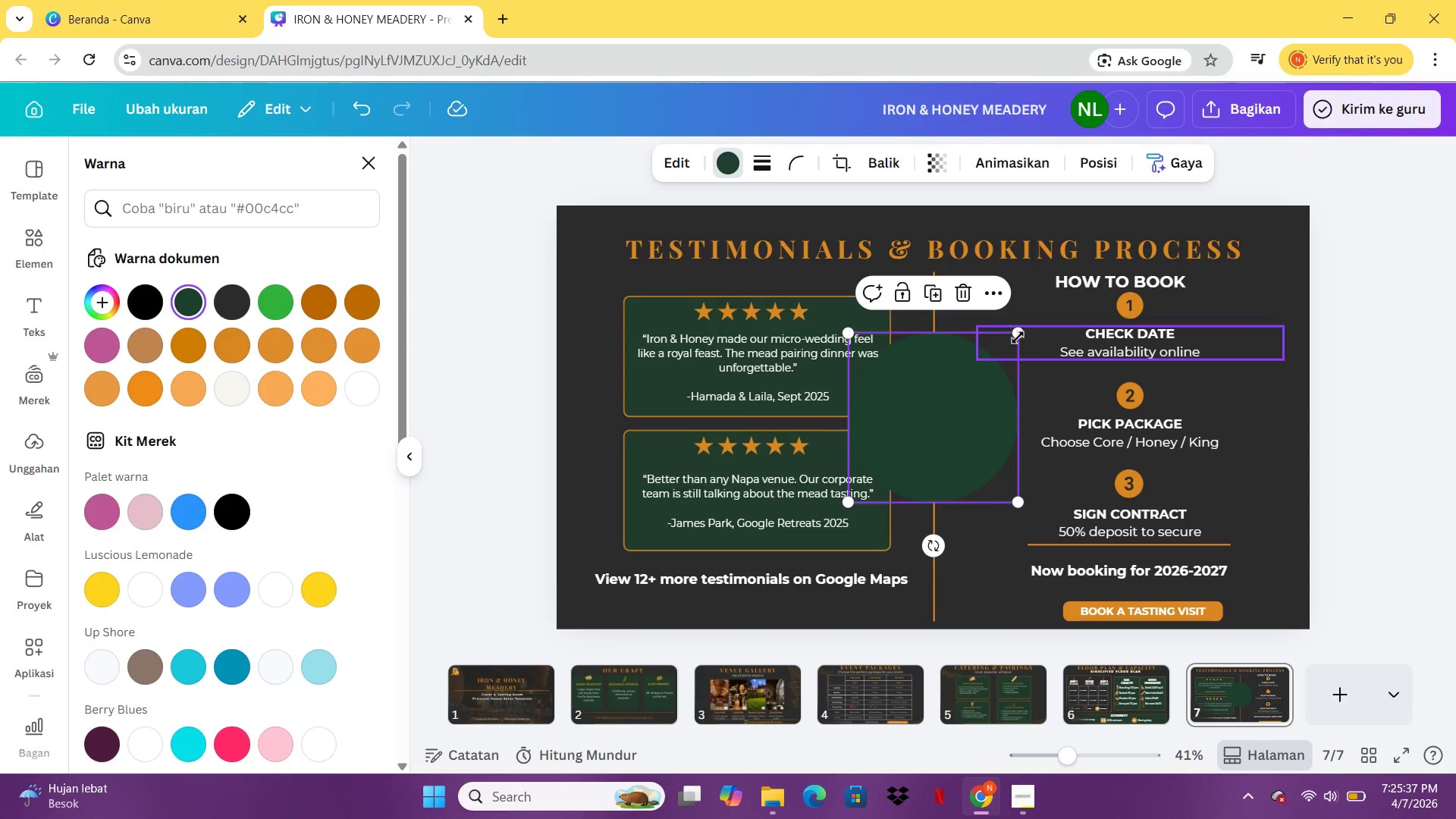 
left_click_drag(start_coordinate=[1016, 334], to_coordinate=[935, 444])
 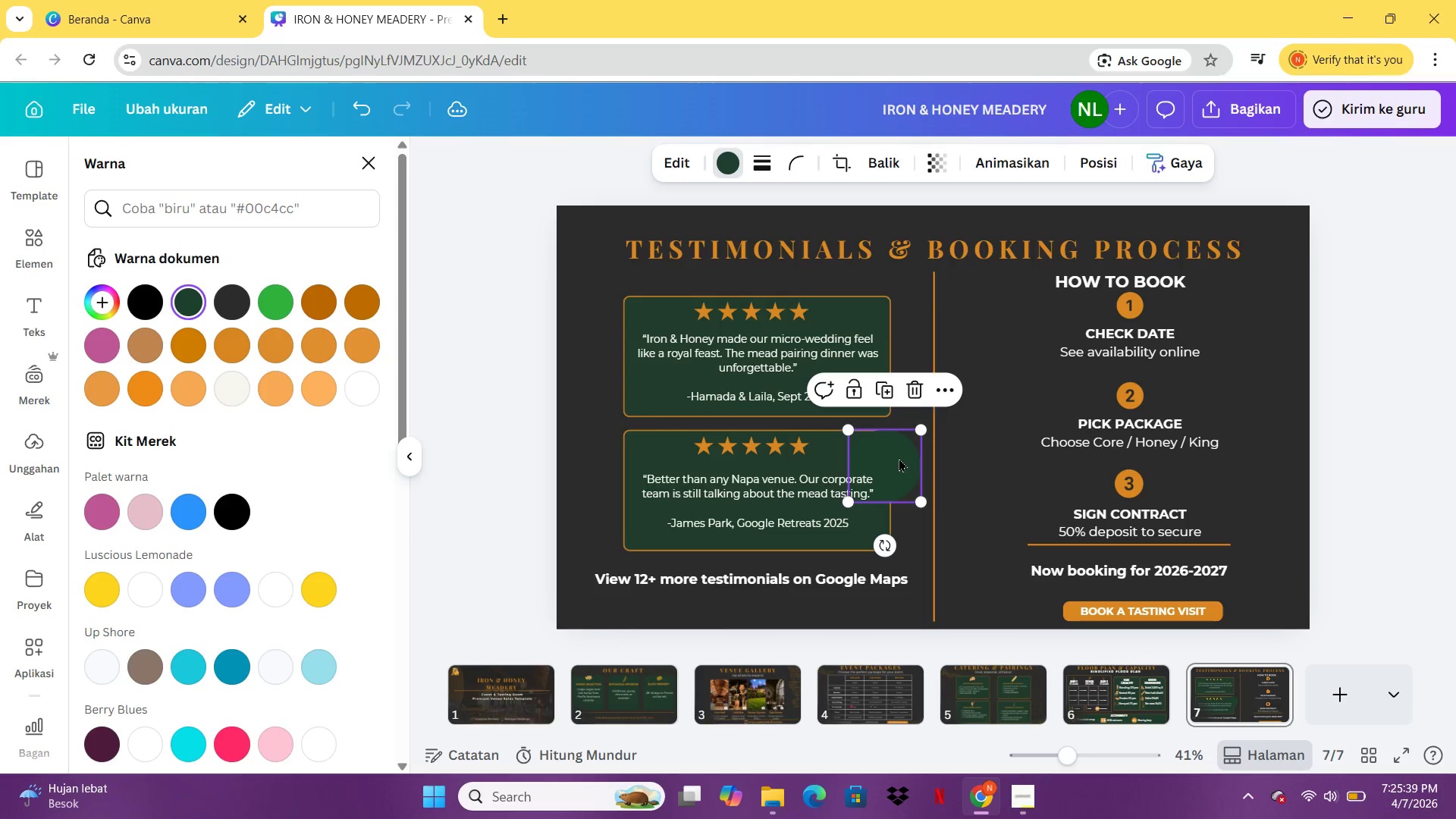 
left_click_drag(start_coordinate=[897, 458], to_coordinate=[1006, 549])
 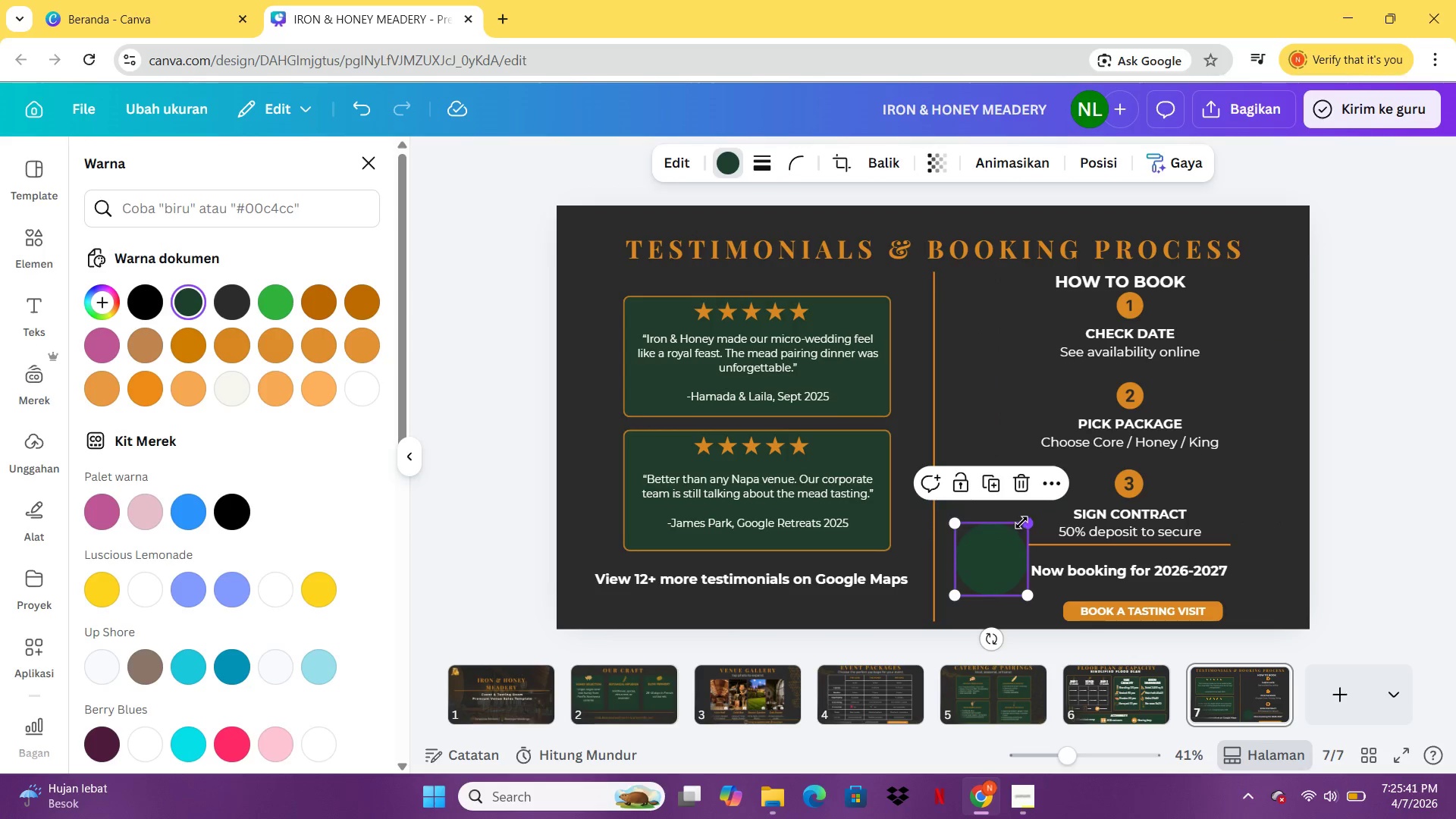 
left_click_drag(start_coordinate=[1021, 522], to_coordinate=[992, 585])
 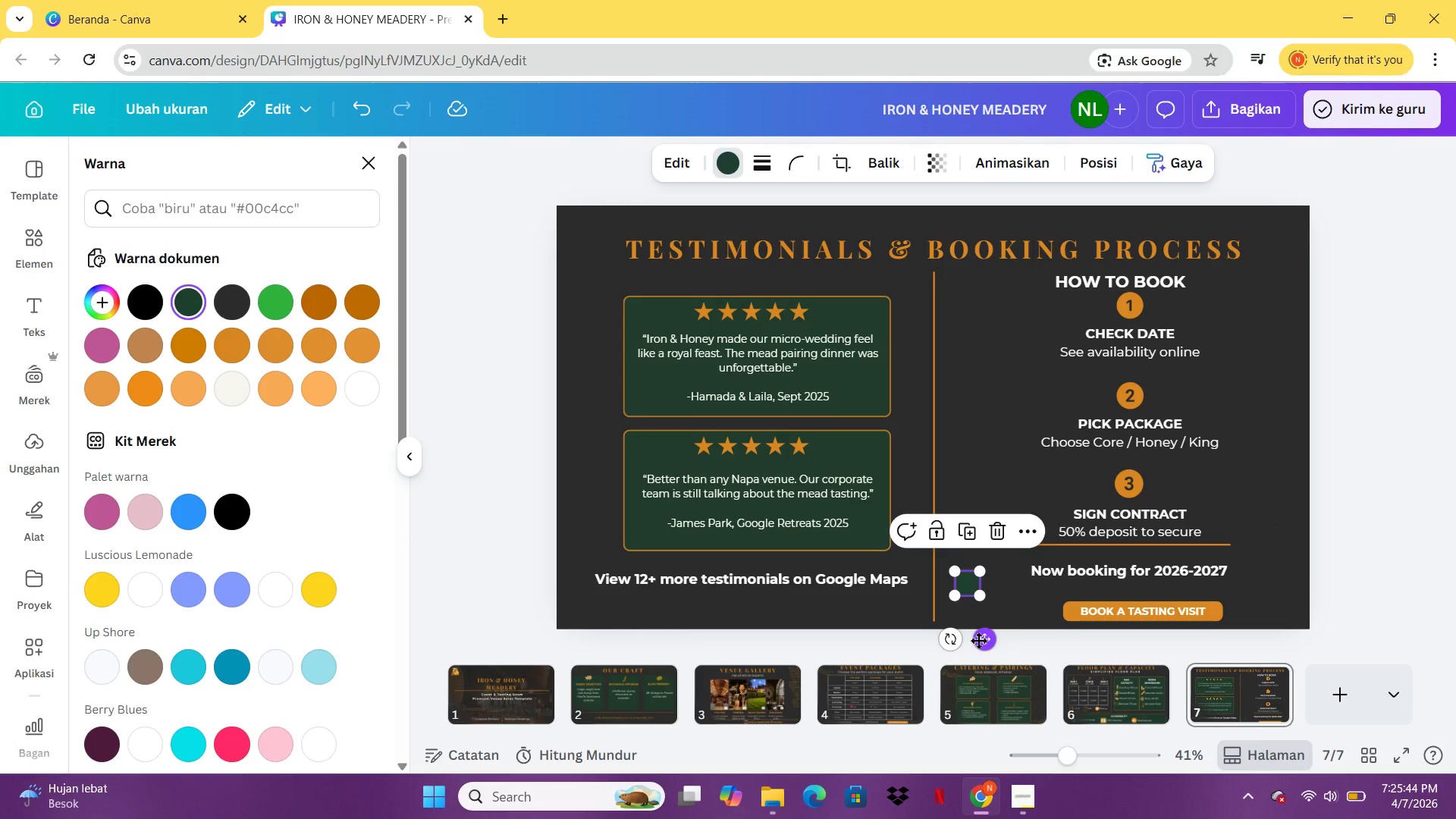 
left_click_drag(start_coordinate=[978, 640], to_coordinate=[1023, 628])
 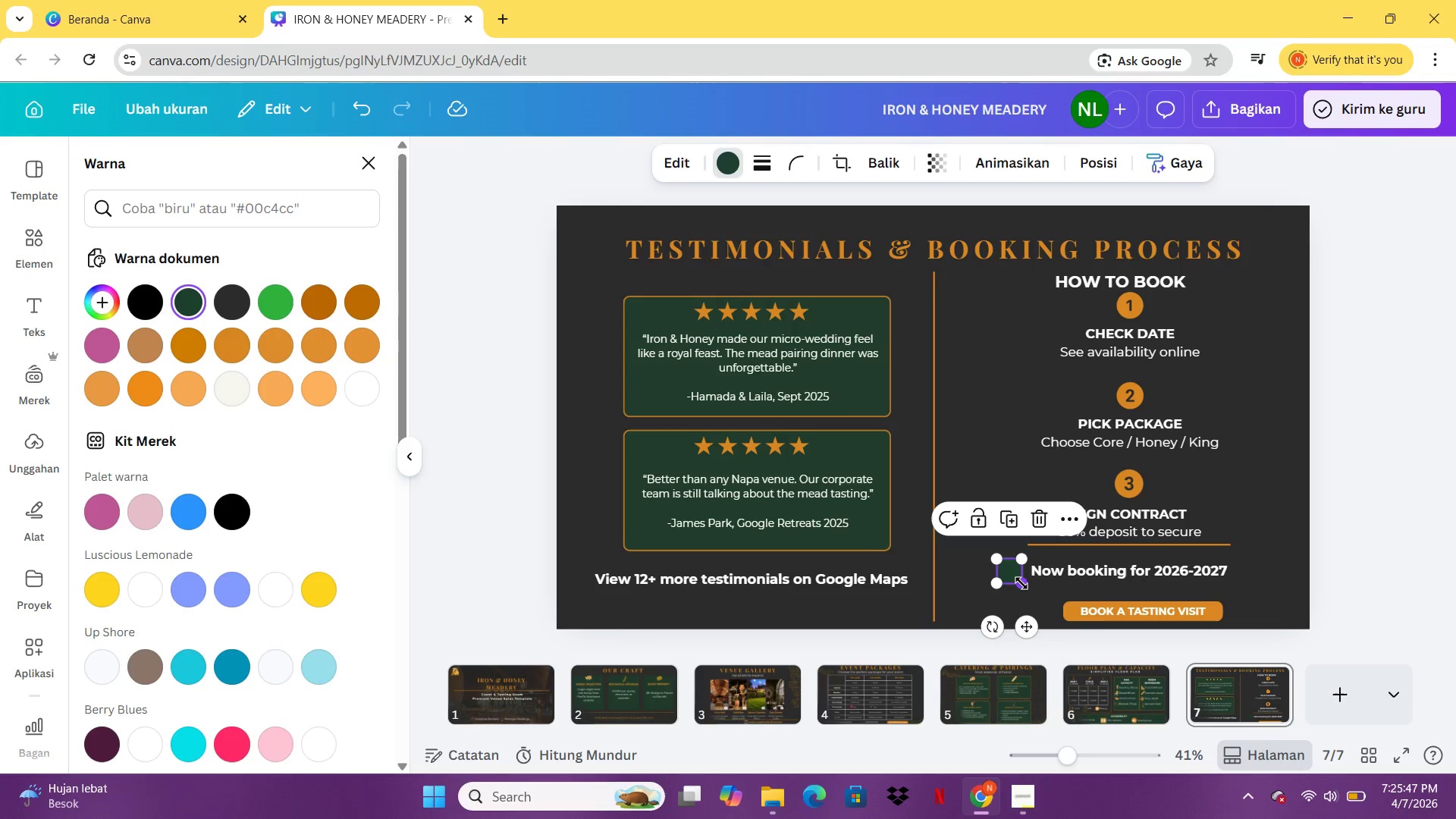 
left_click_drag(start_coordinate=[1021, 583], to_coordinate=[1017, 579])
 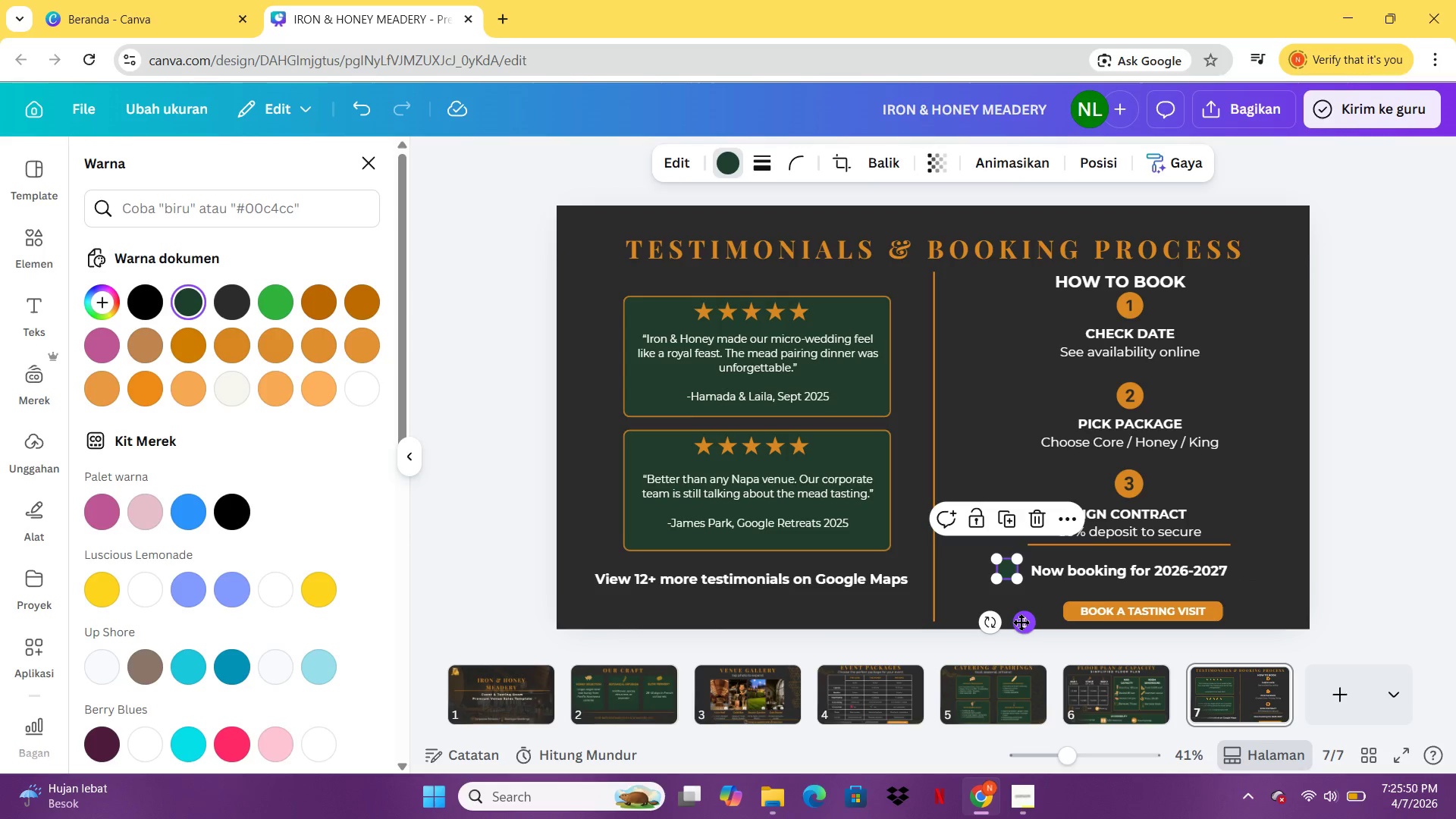 
left_click_drag(start_coordinate=[1021, 622], to_coordinate=[1030, 626])
 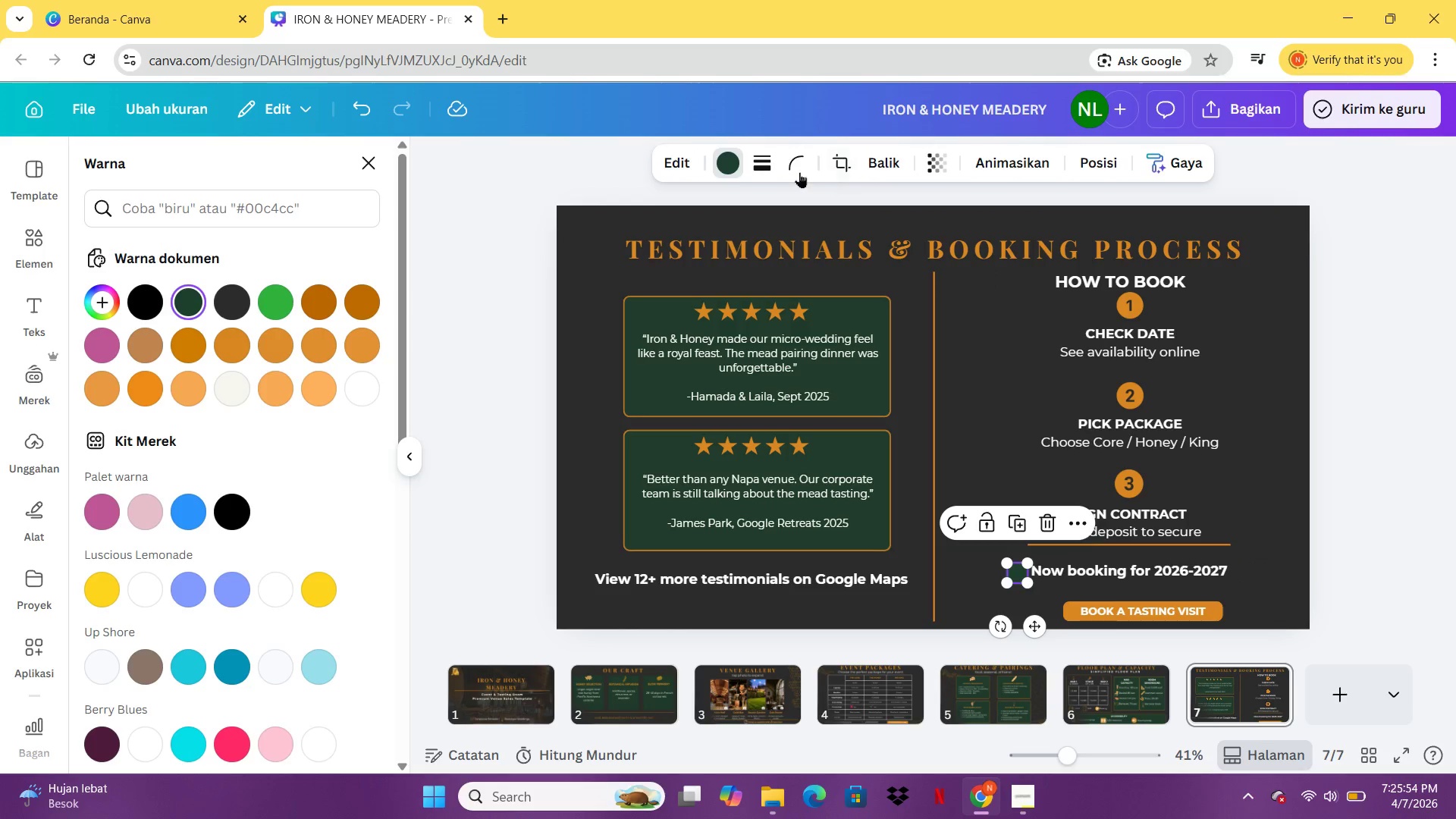 
left_click([679, 152])
 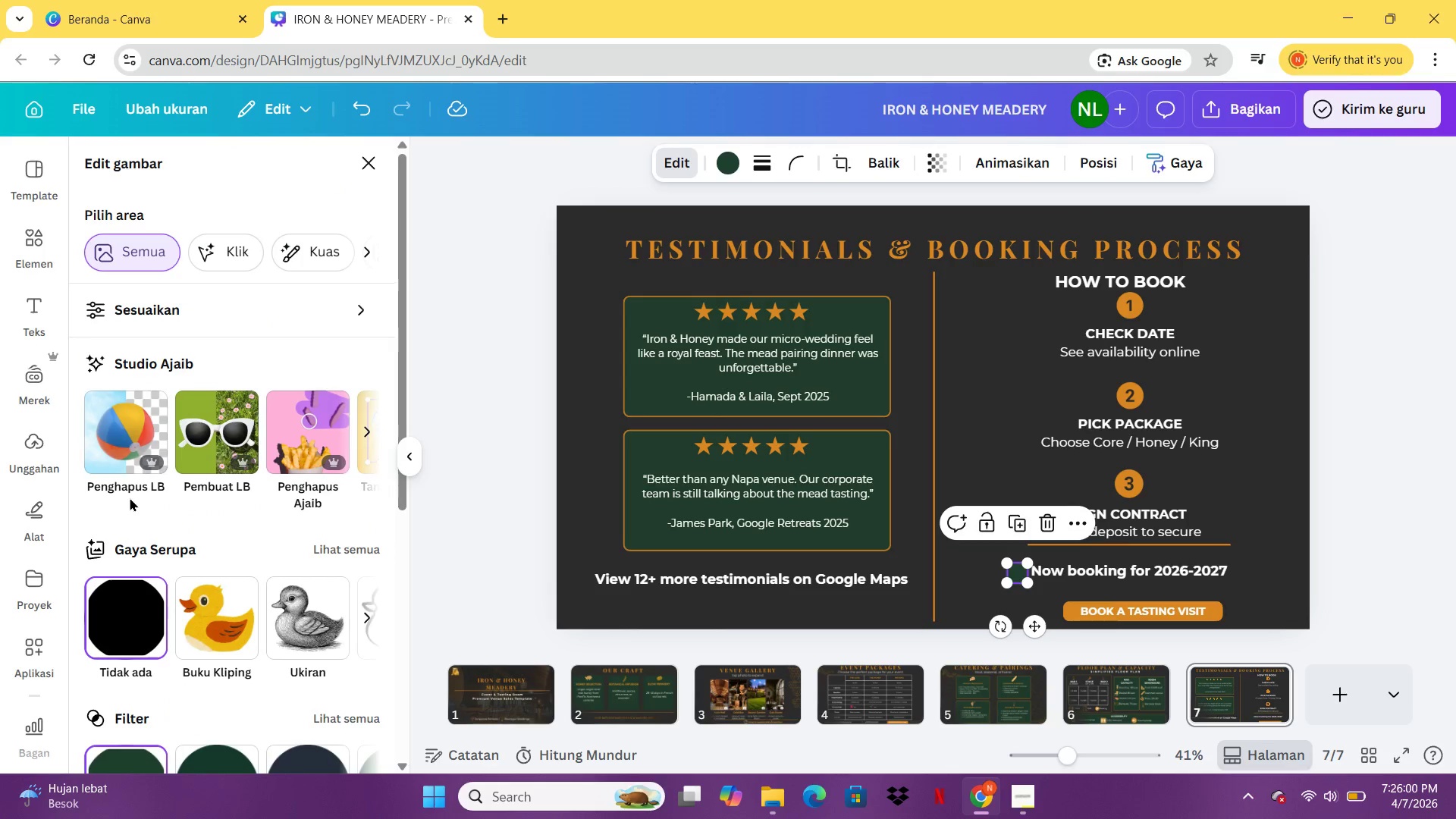 
wait(9.53)
 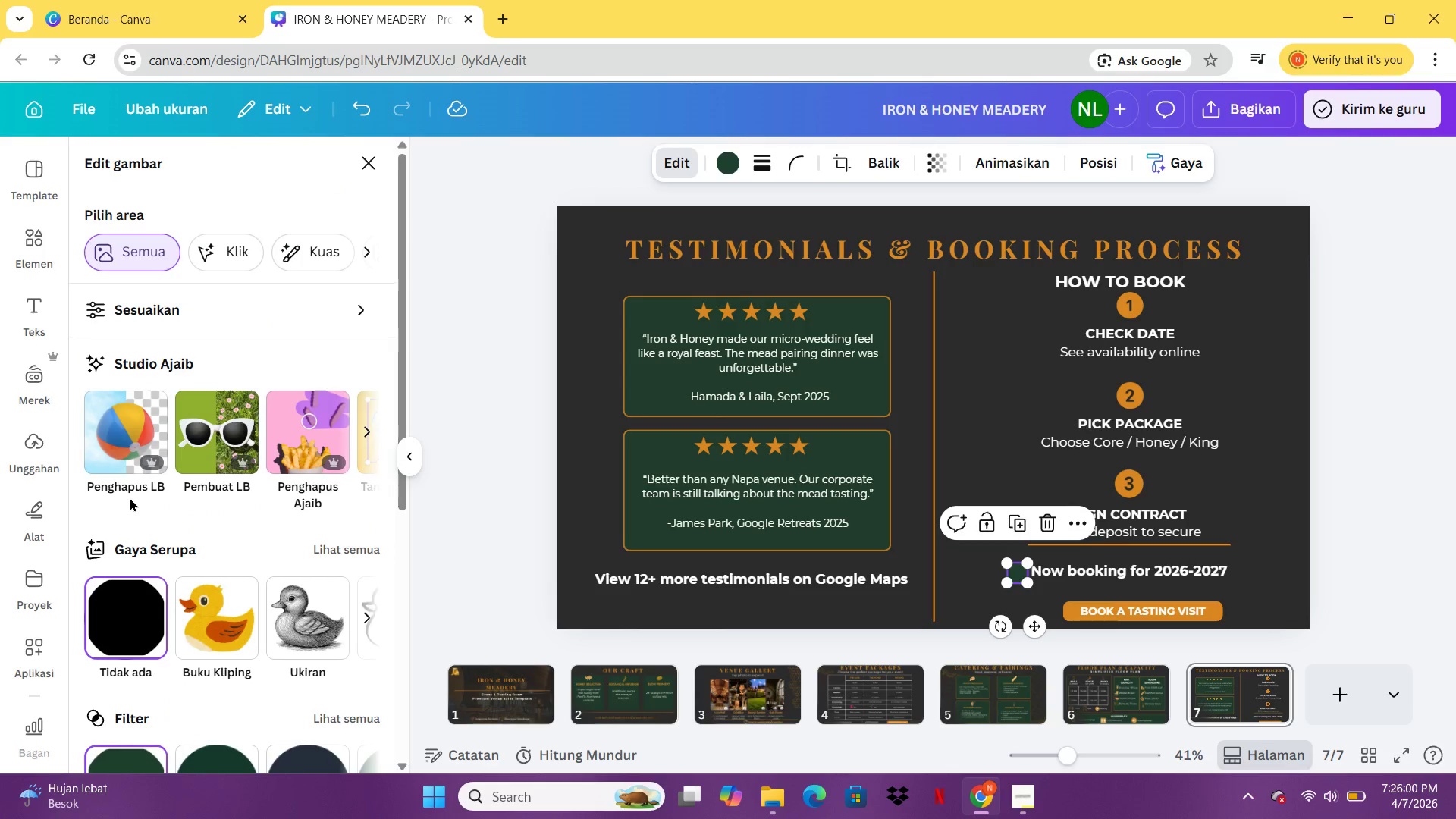 
left_click([146, 547])
 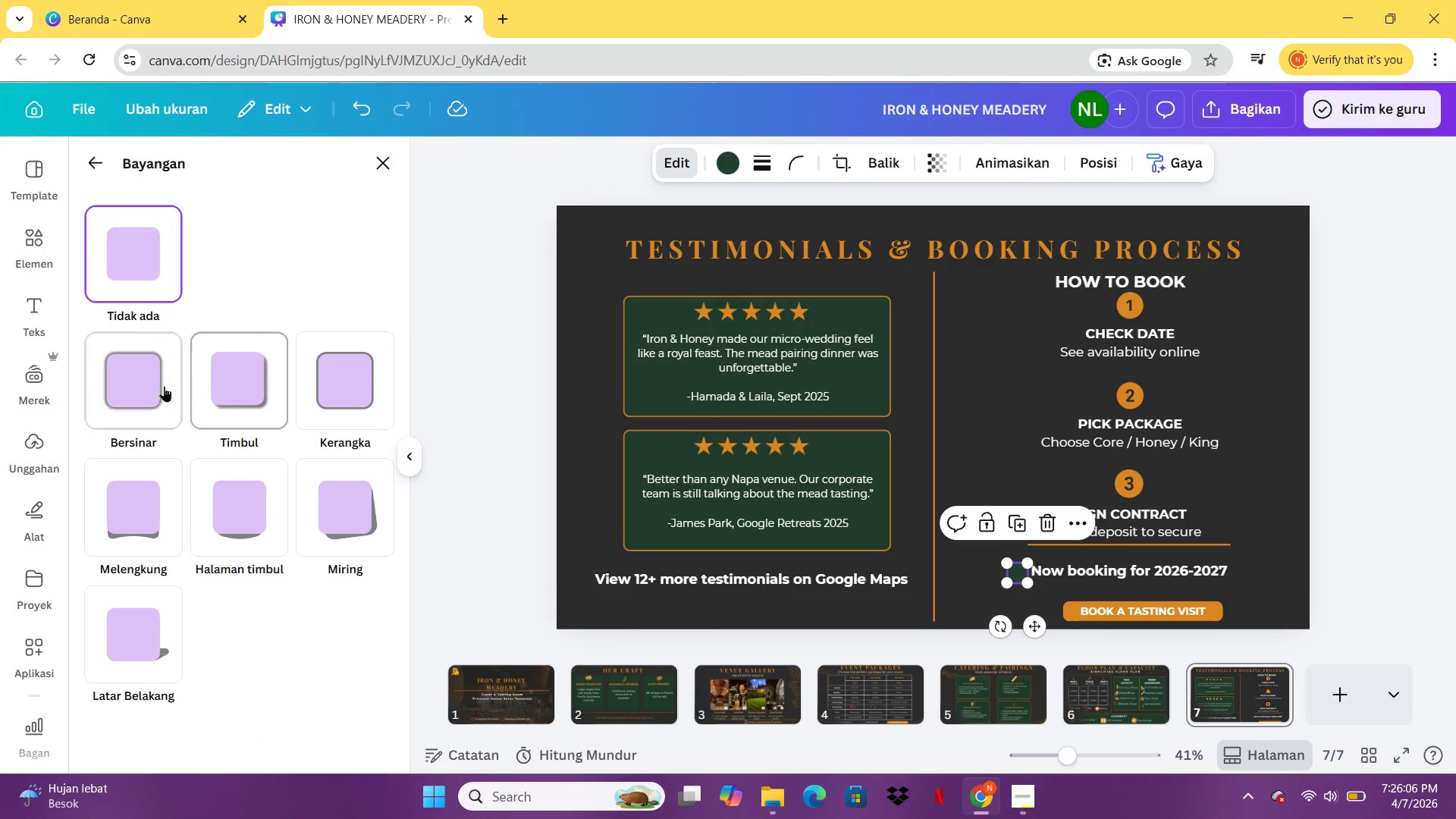 
left_click([164, 386])
 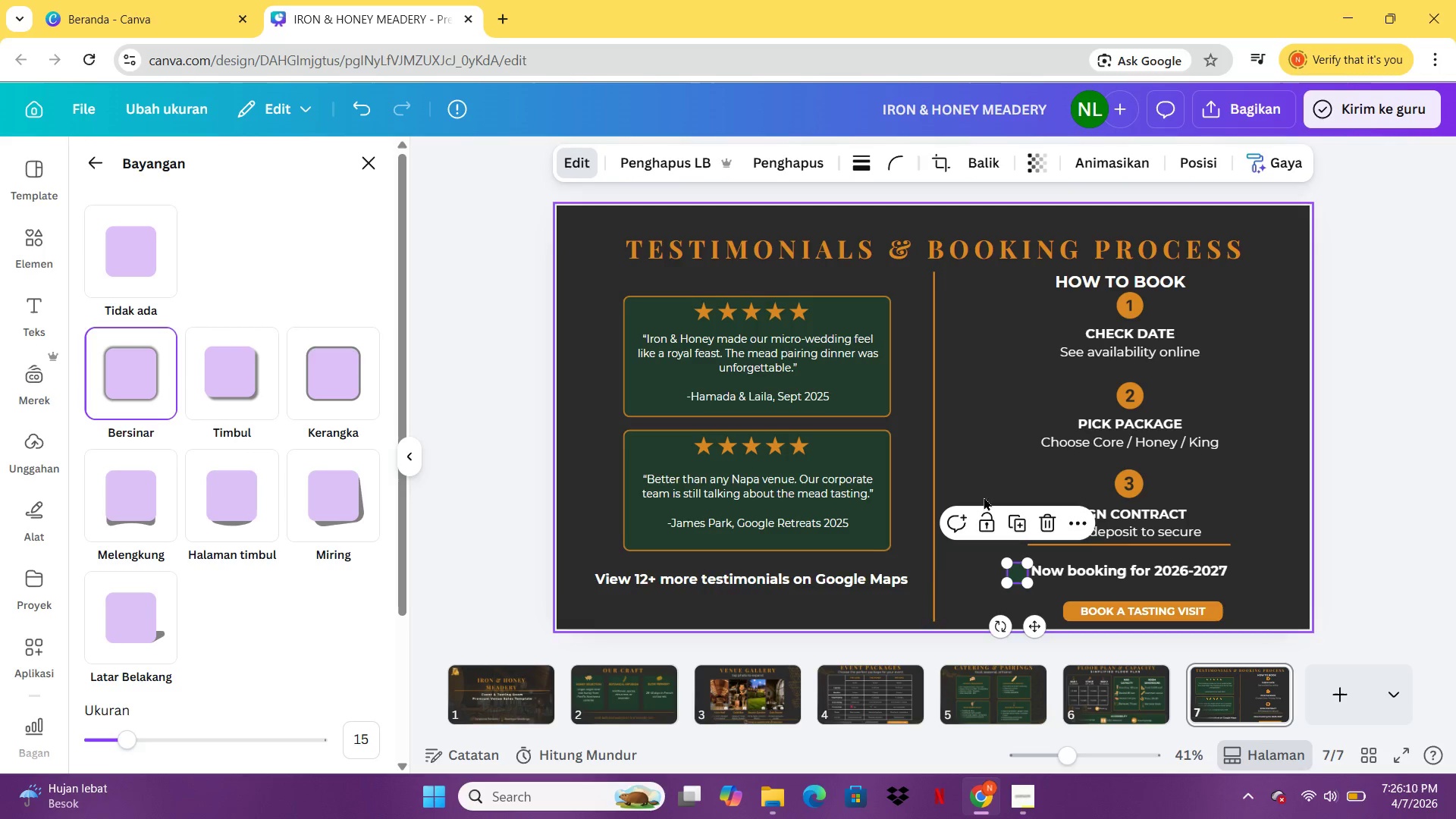 
mouse_move([352, 661])
 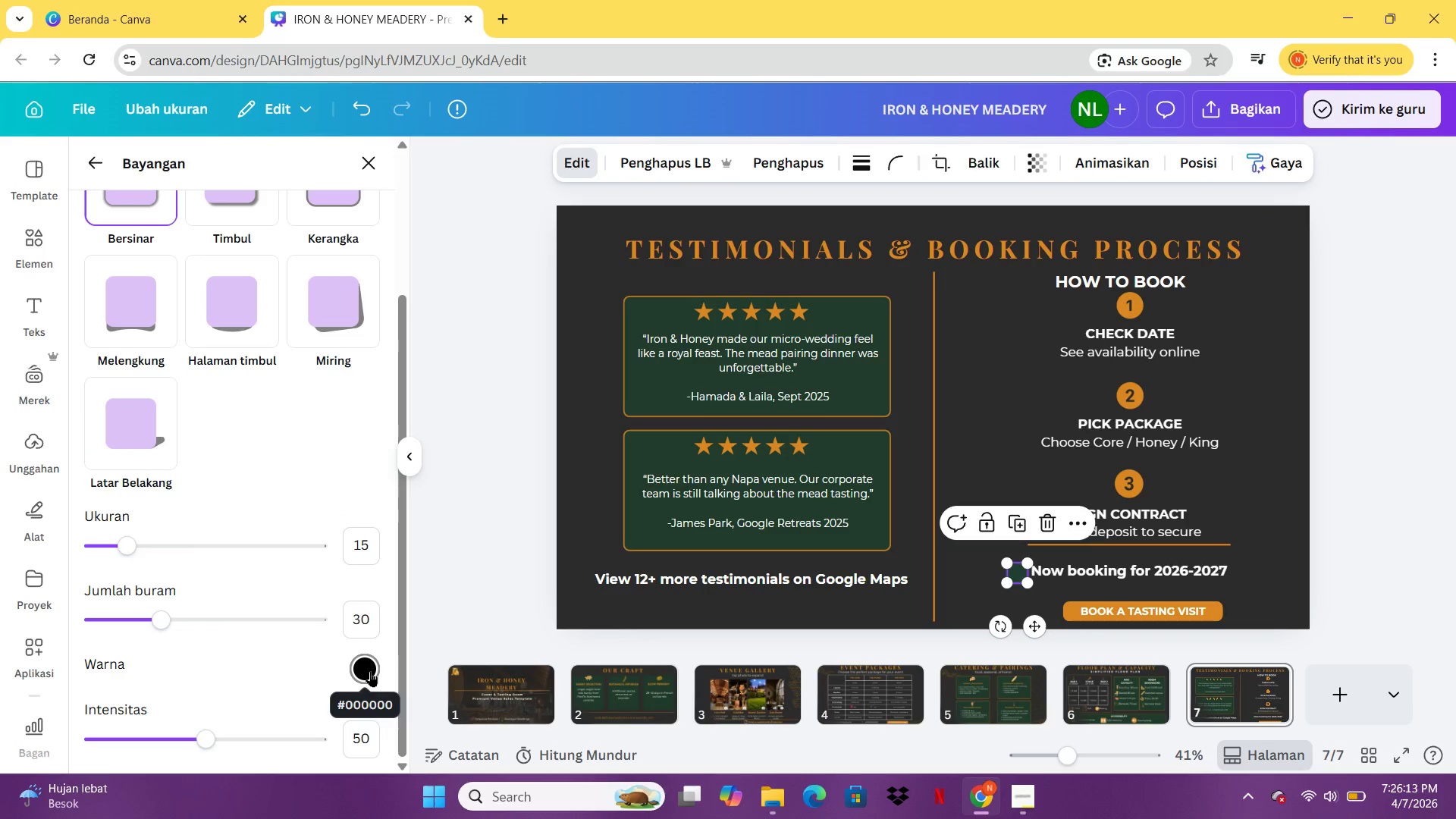 
left_click([370, 671])
 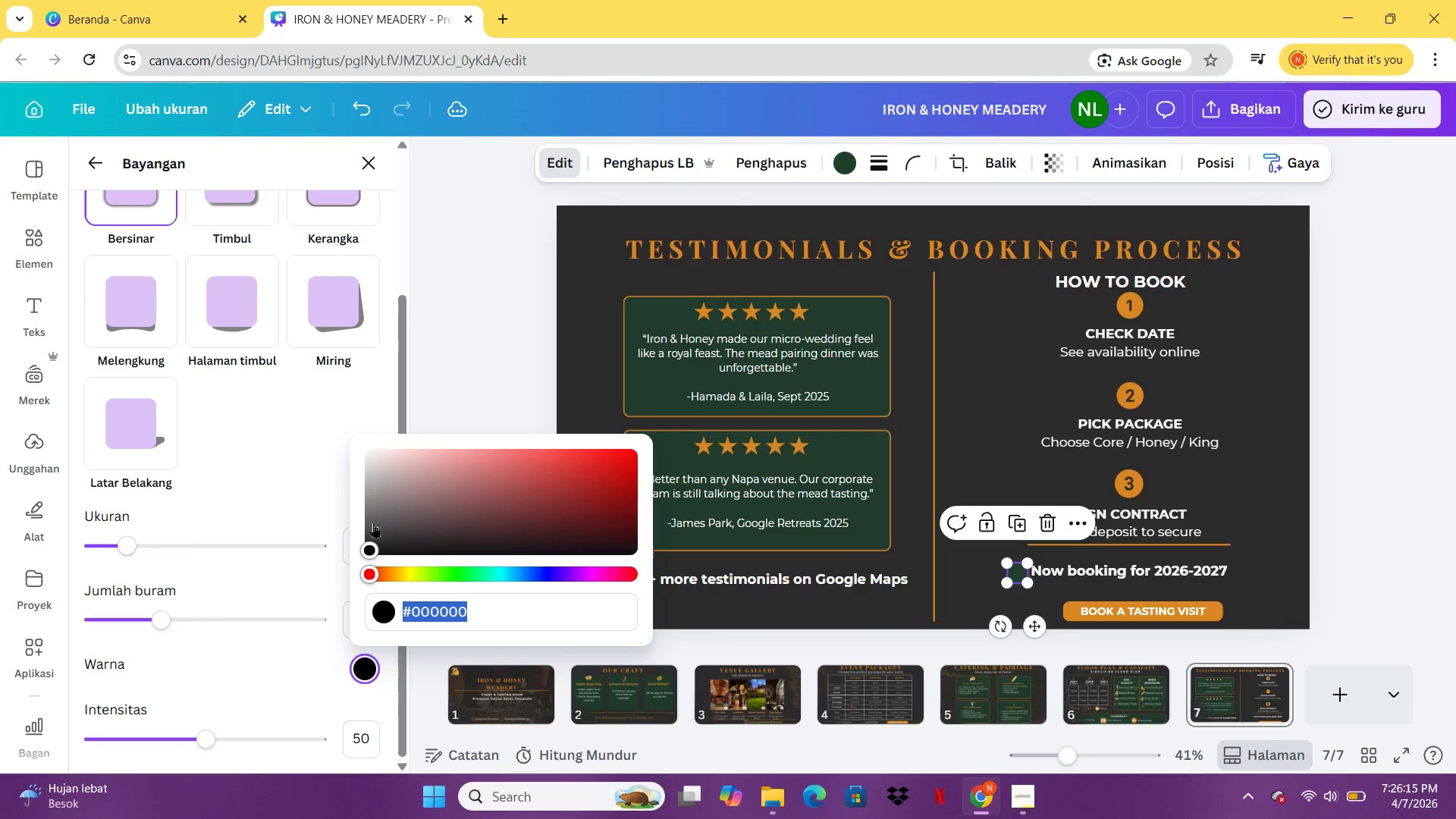 
left_click_drag(start_coordinate=[373, 542], to_coordinate=[362, 432])
 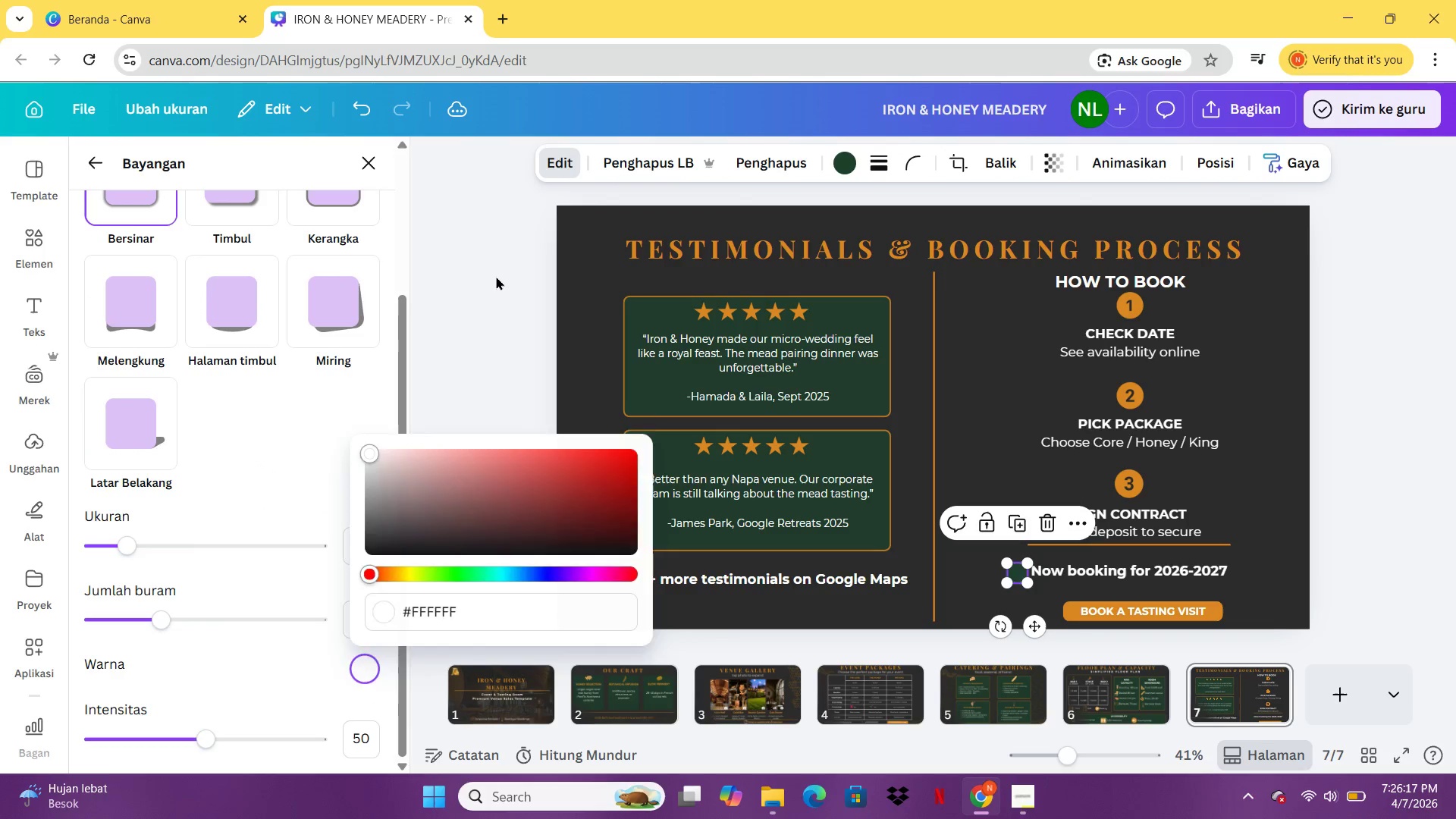 
left_click([496, 276])
 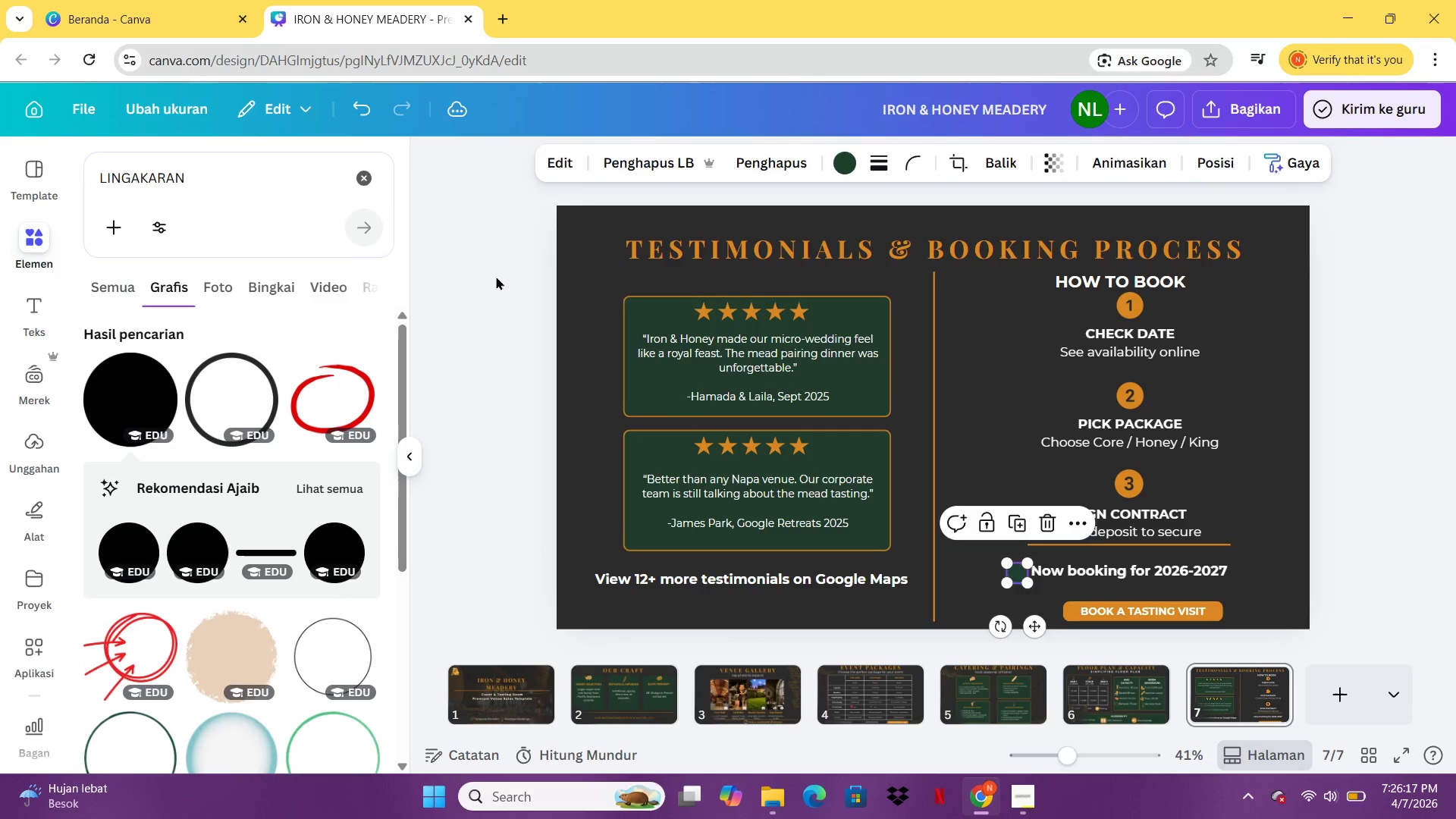 
double_click([496, 276])
 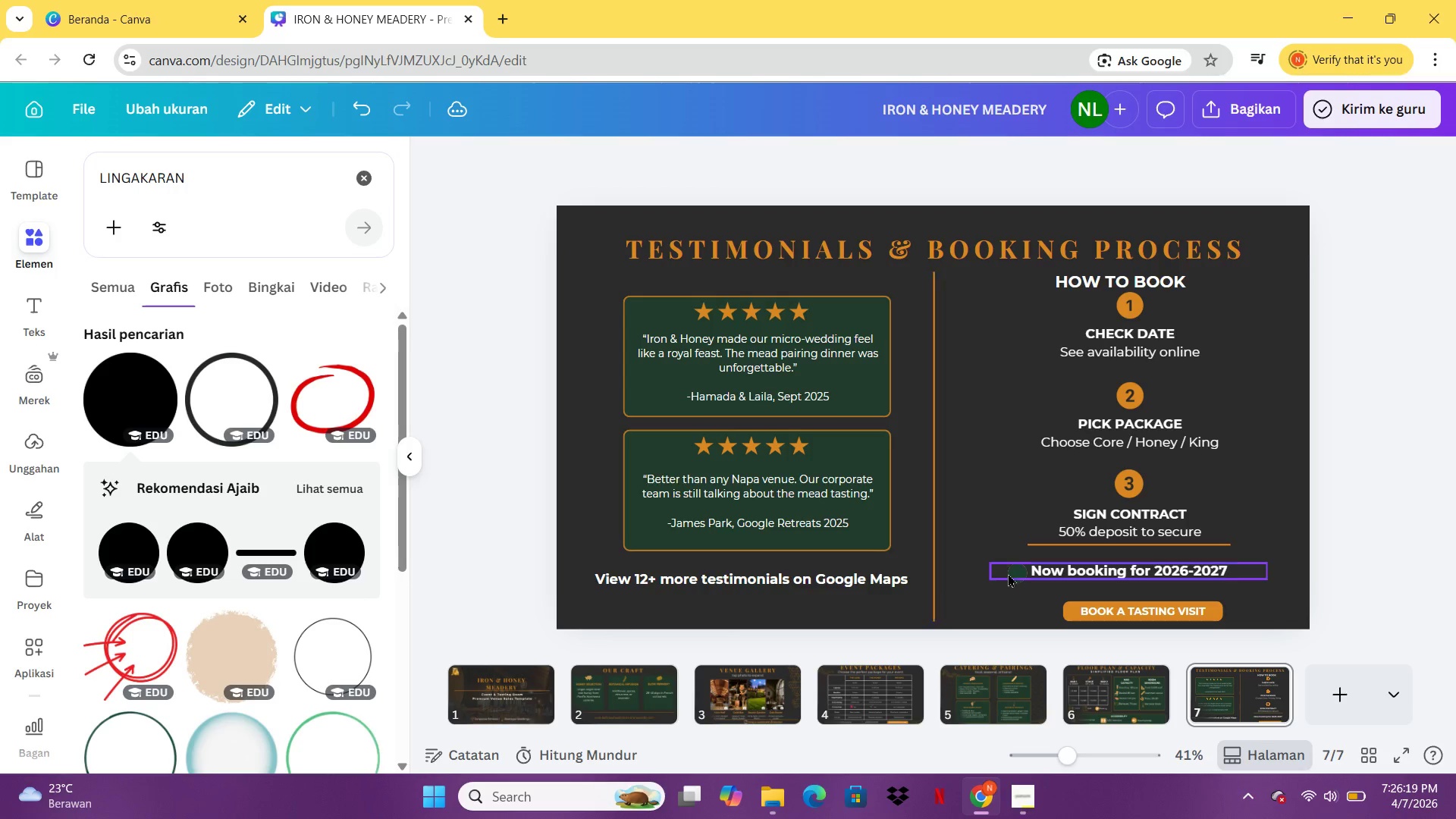 
left_click([1012, 576])
 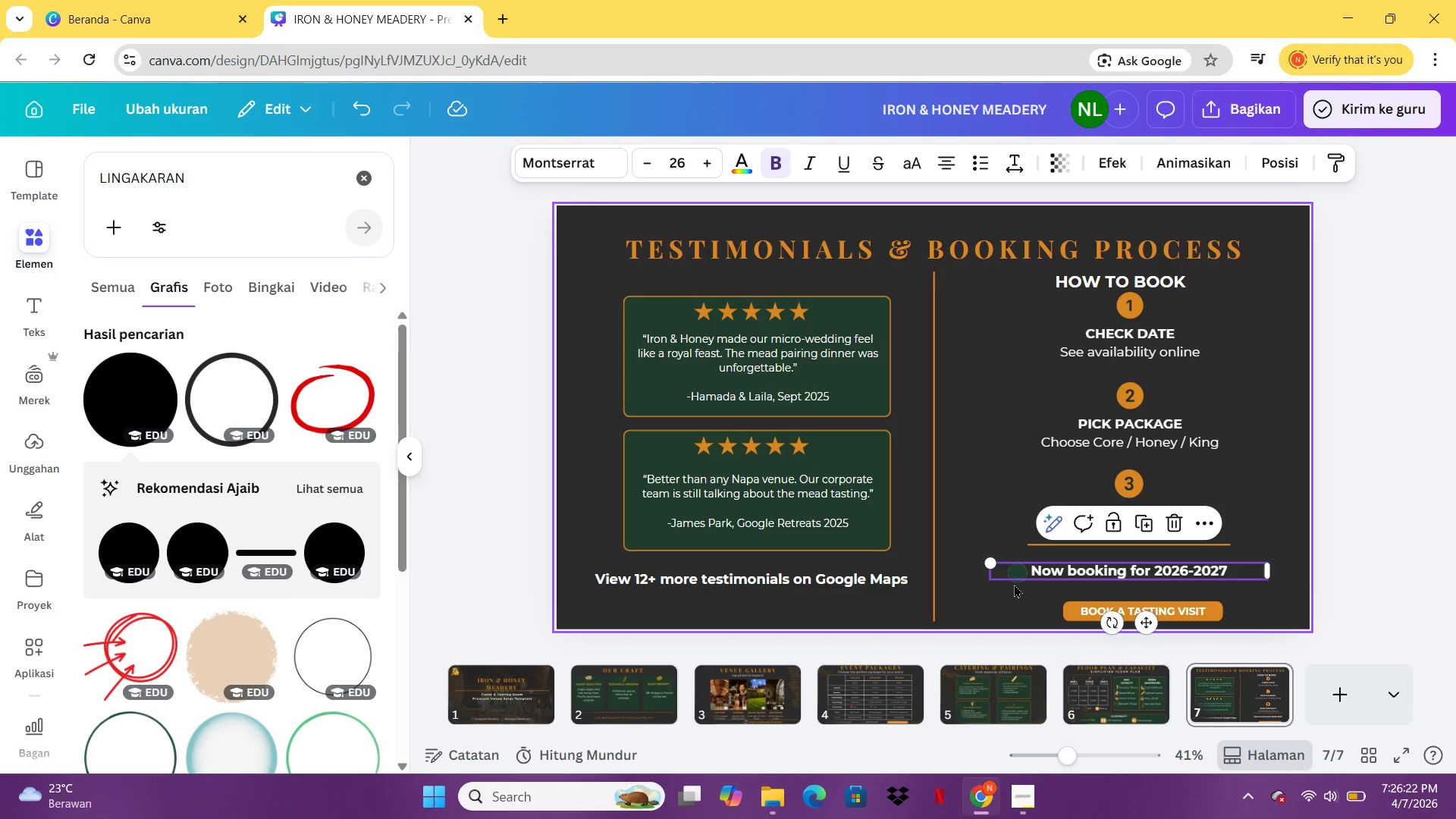 
left_click([1014, 582])
 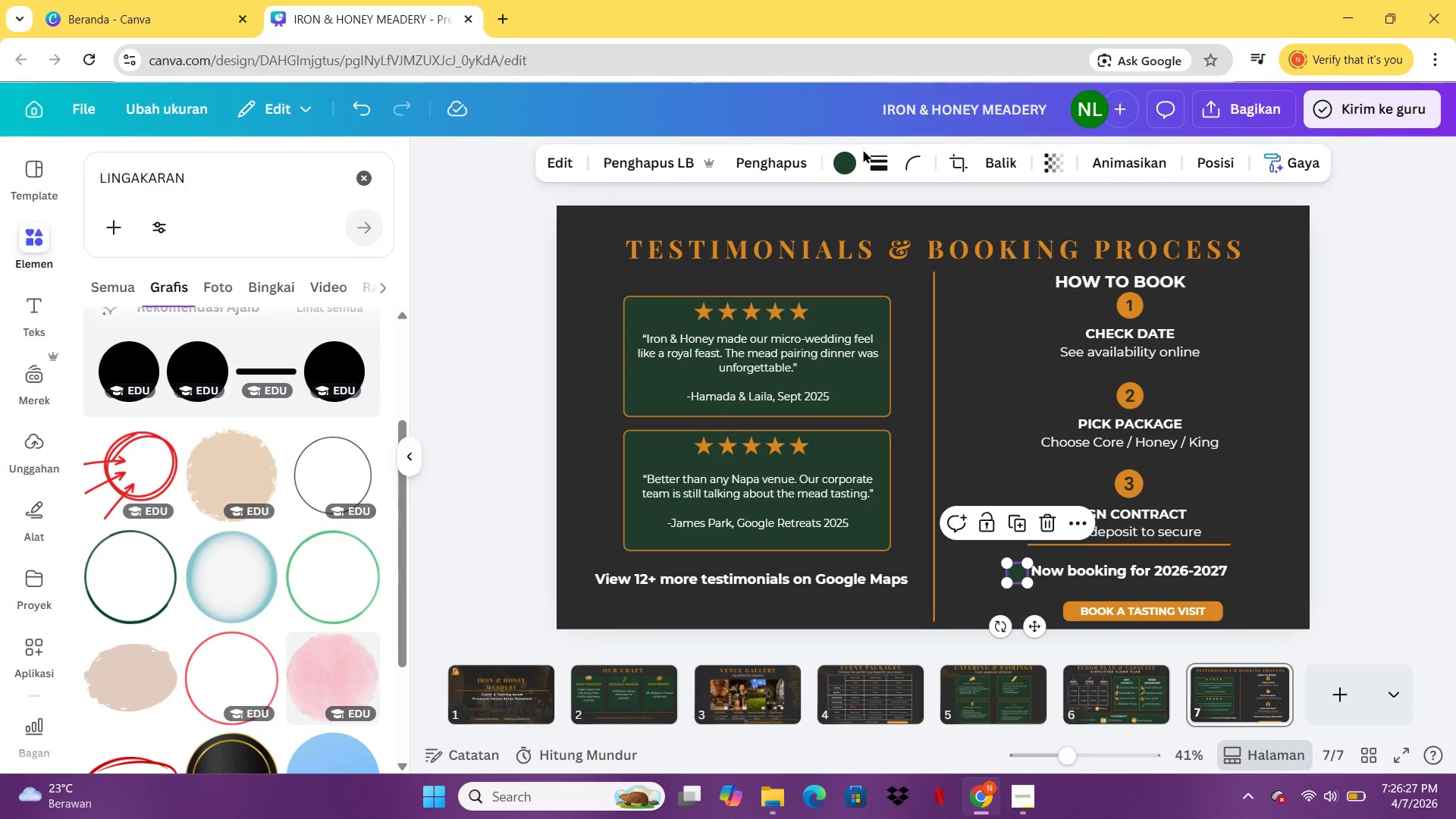 
left_click([883, 164])
 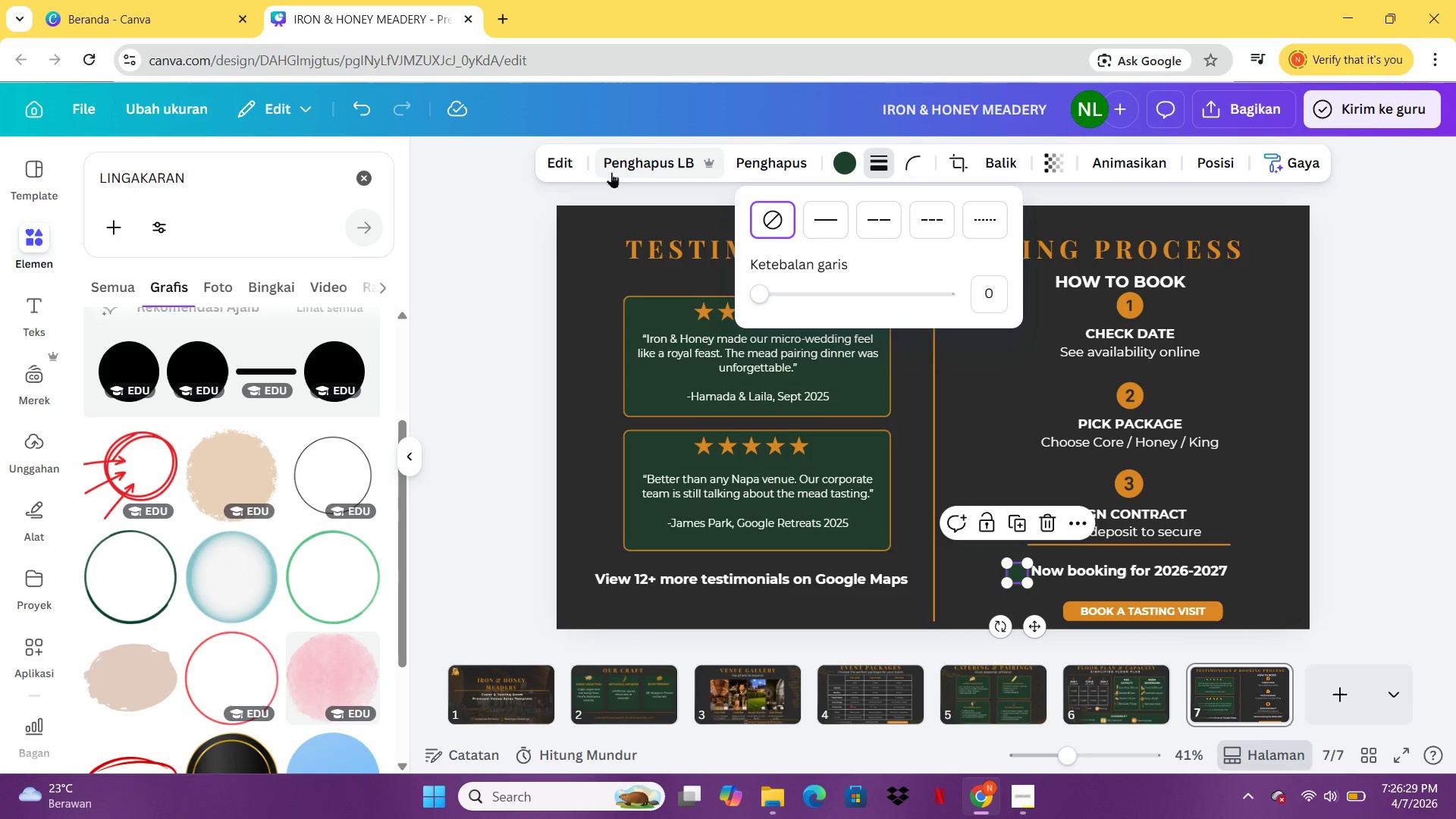 
left_click([572, 171])
 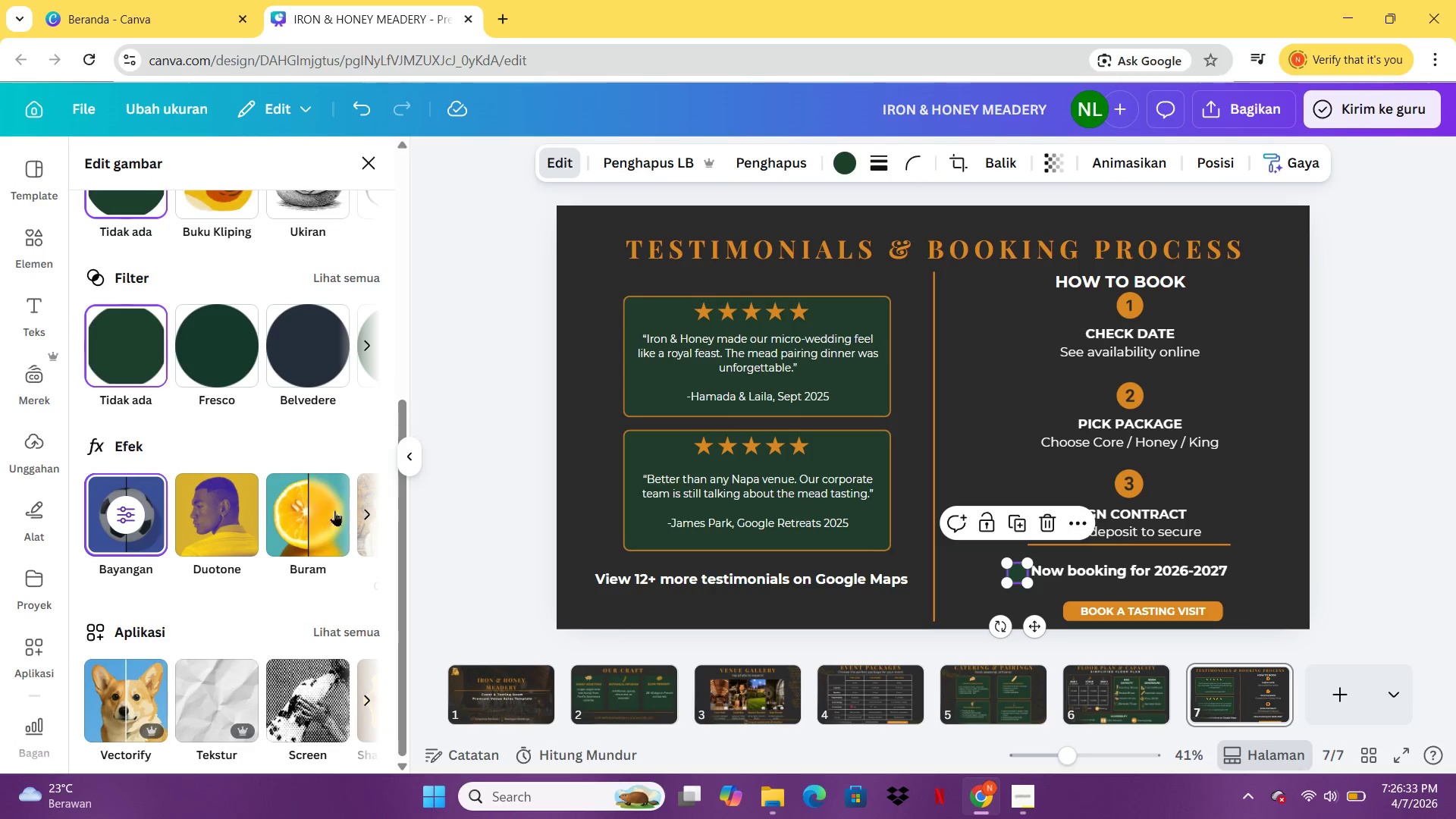 
wait(5.19)
 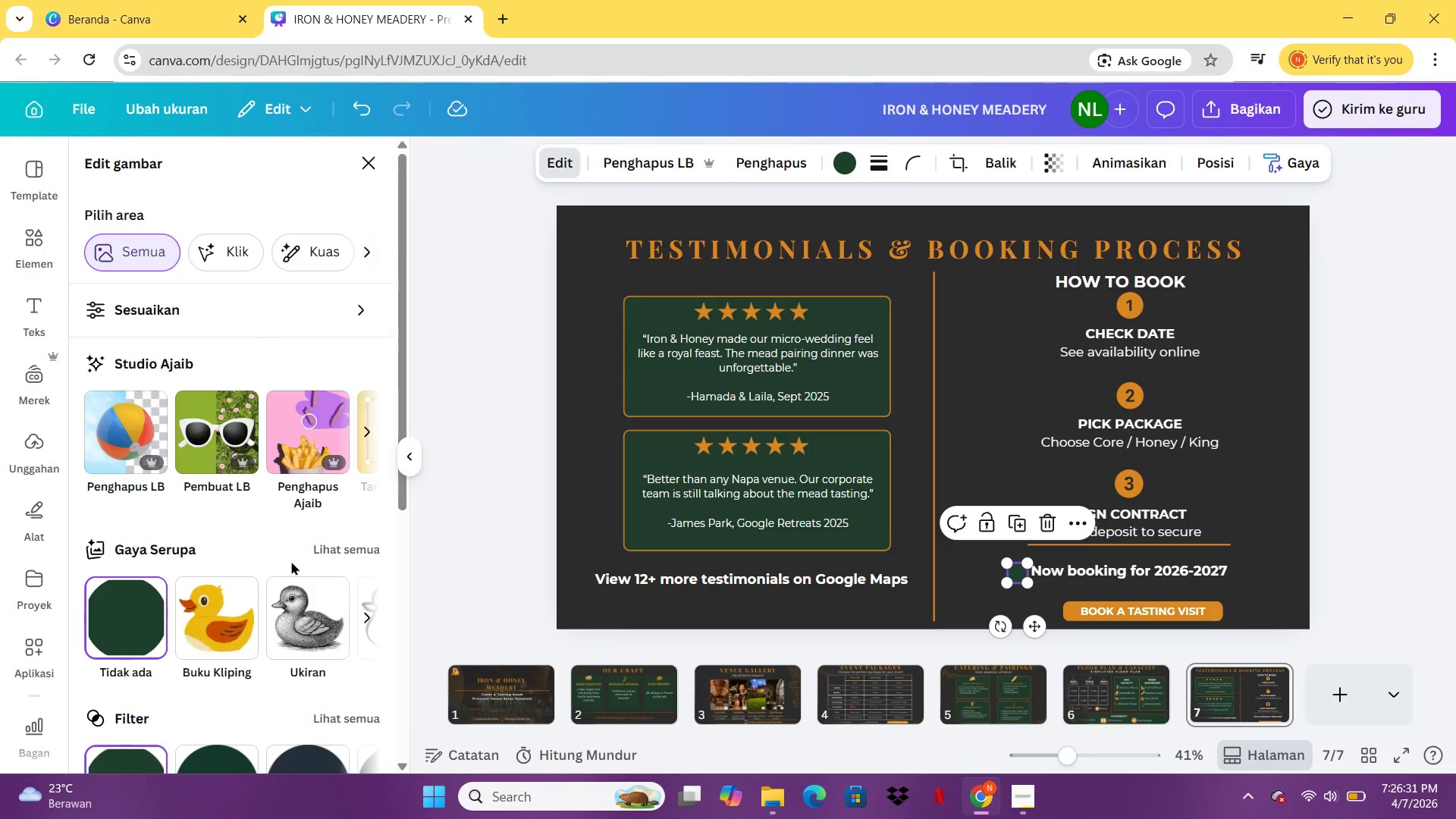 
left_click([128, 537])
 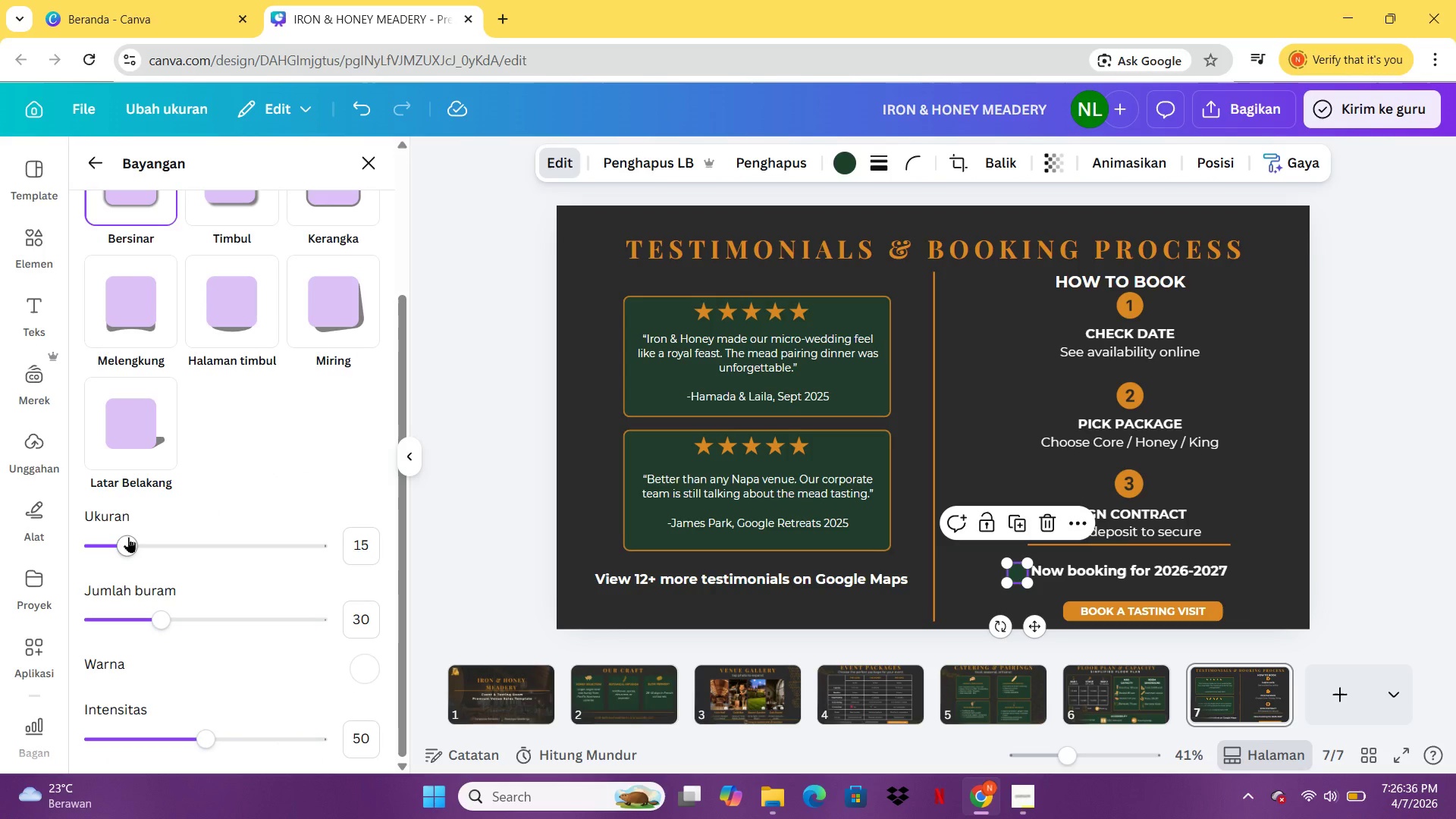 
left_click_drag(start_coordinate=[132, 537], to_coordinate=[323, 585])
 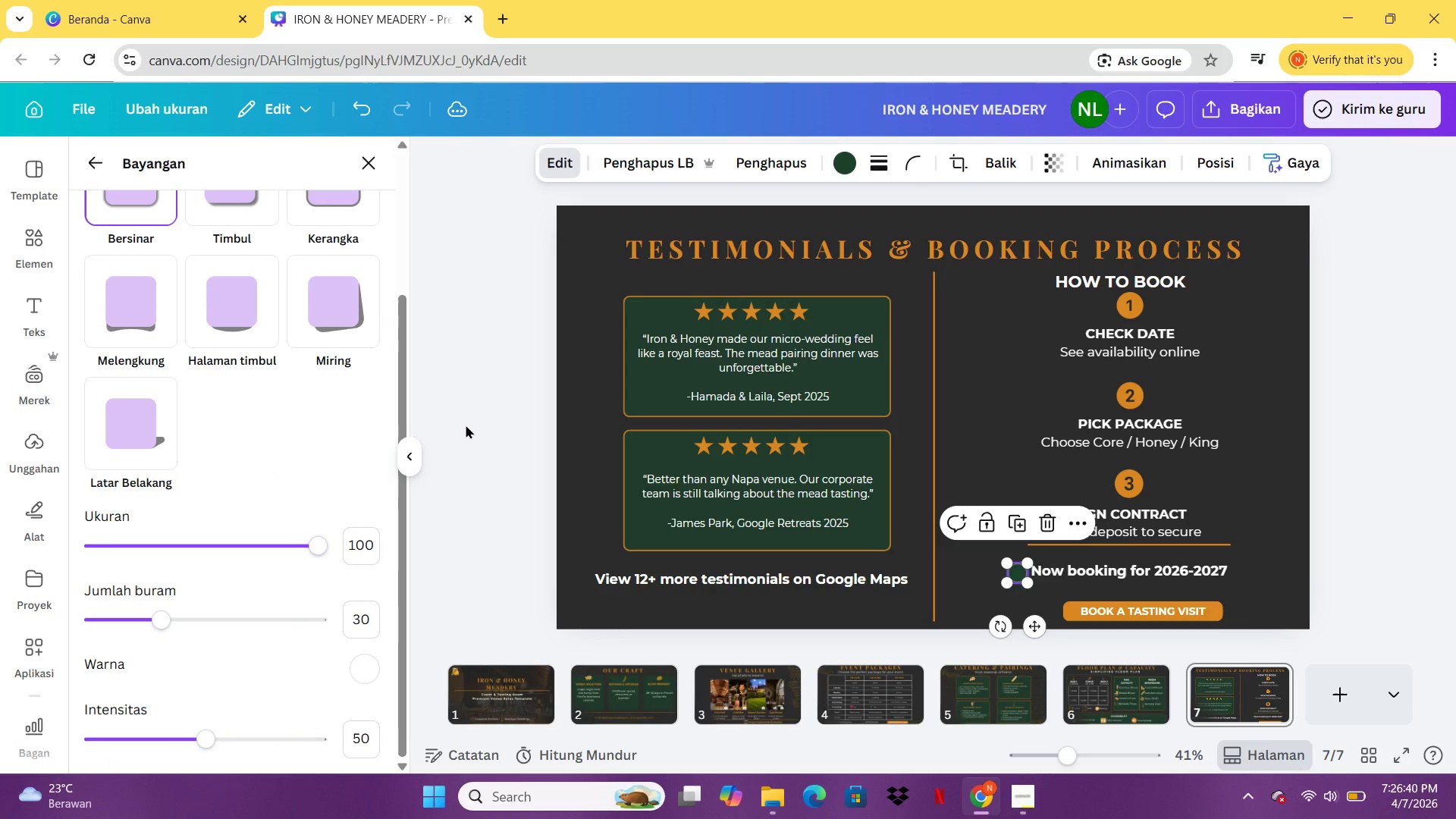 
left_click([466, 425])
 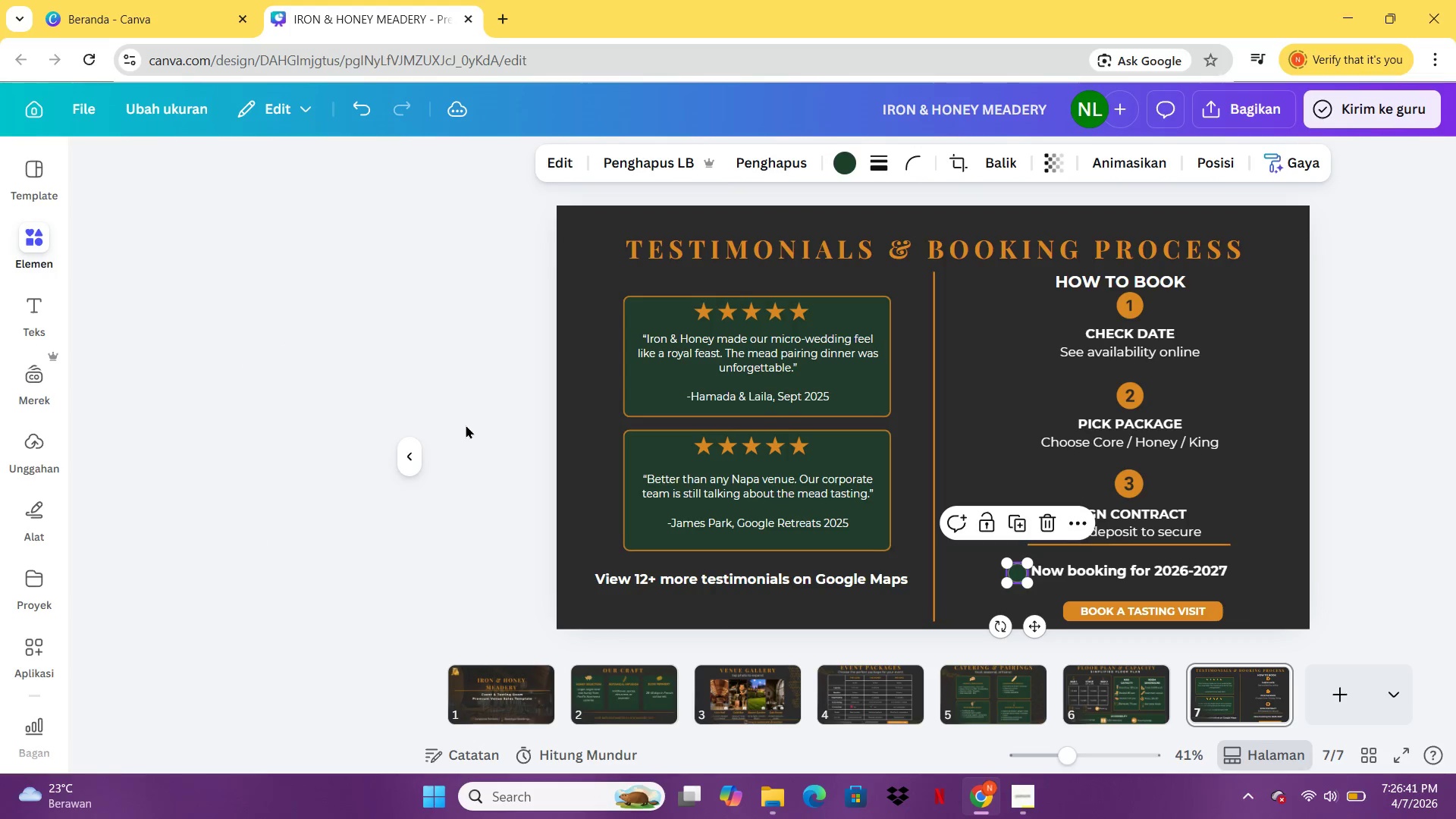 
left_click([466, 425])
 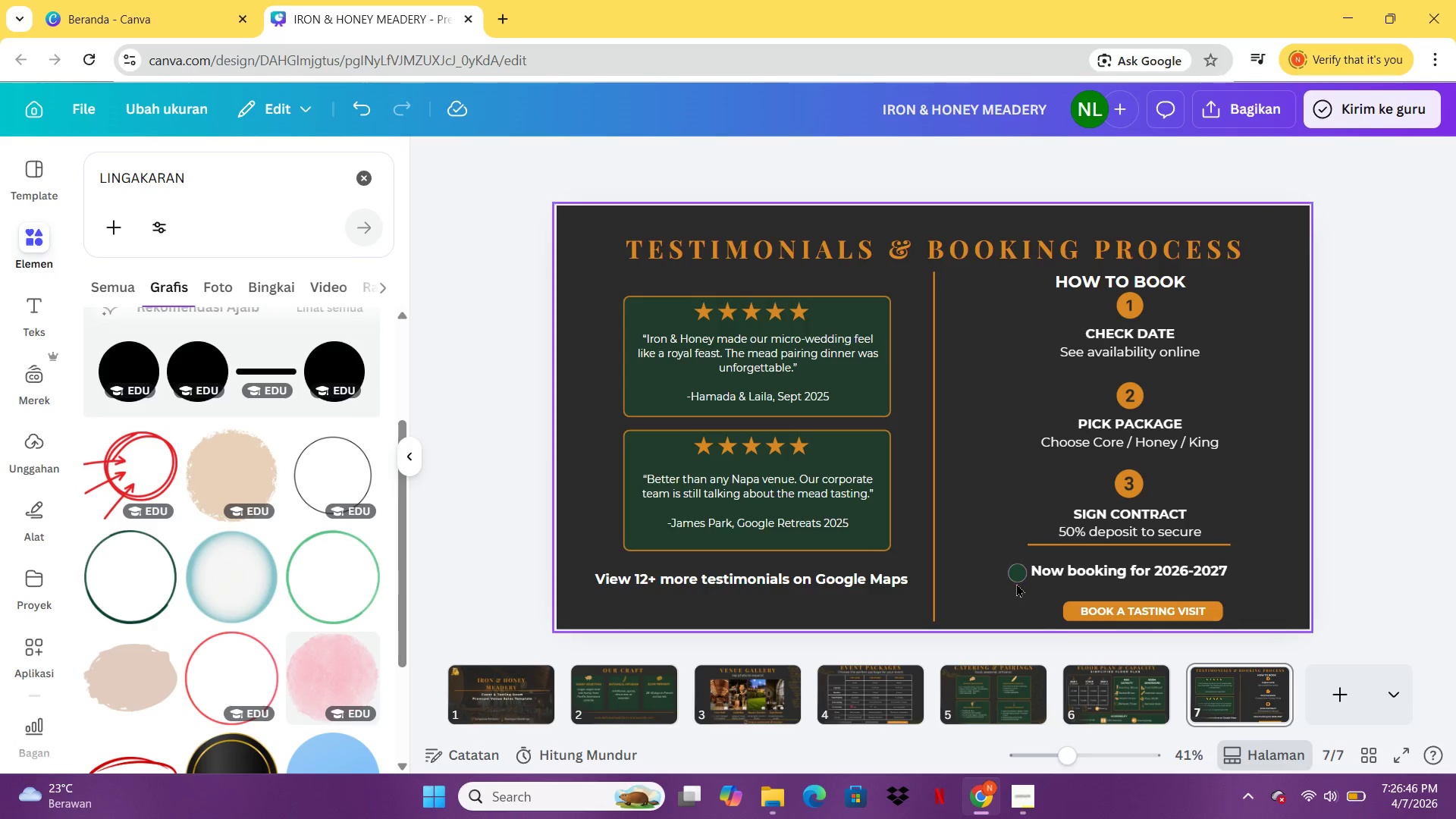 
wait(7.55)
 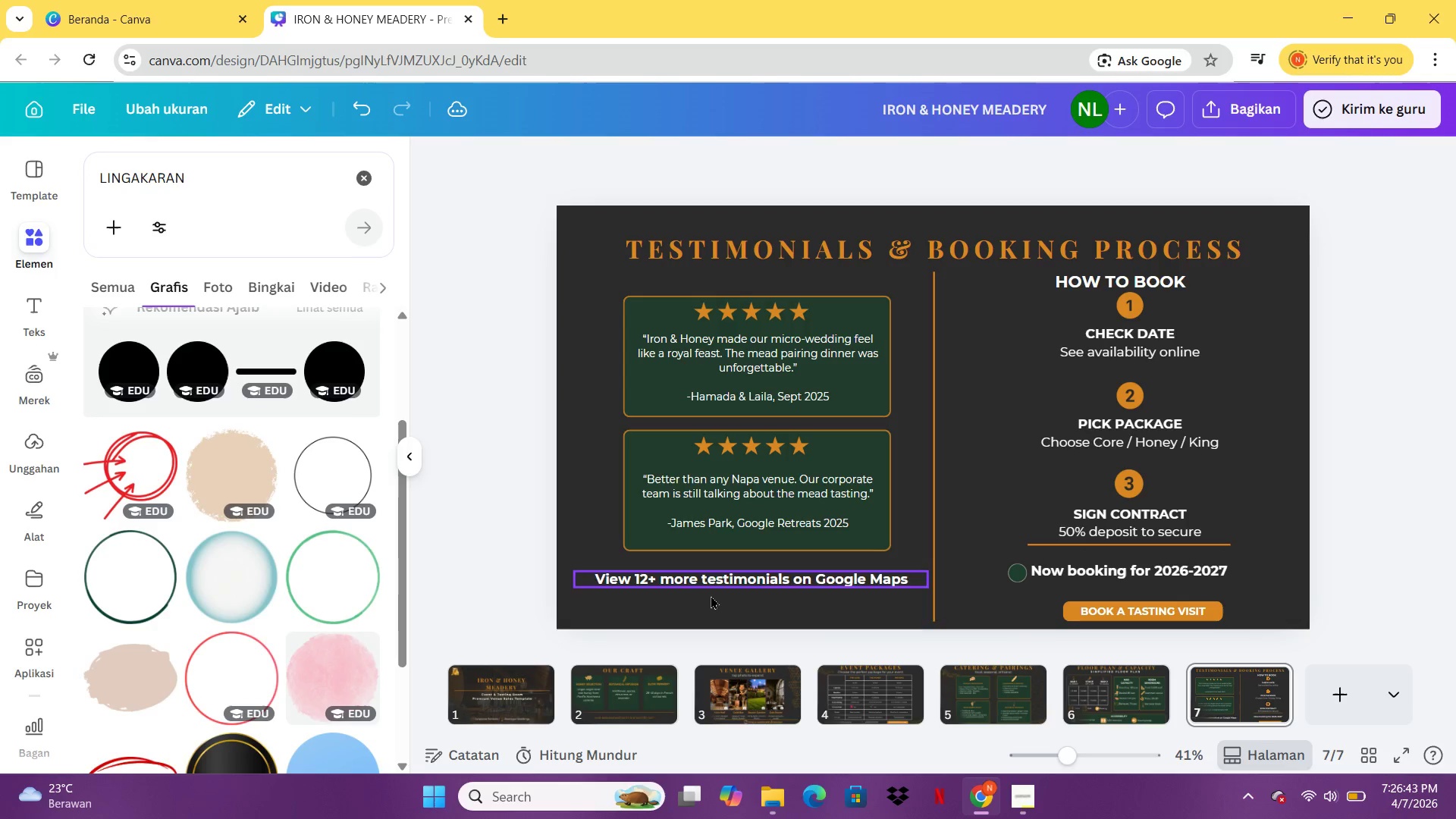 
left_click([1018, 582])
 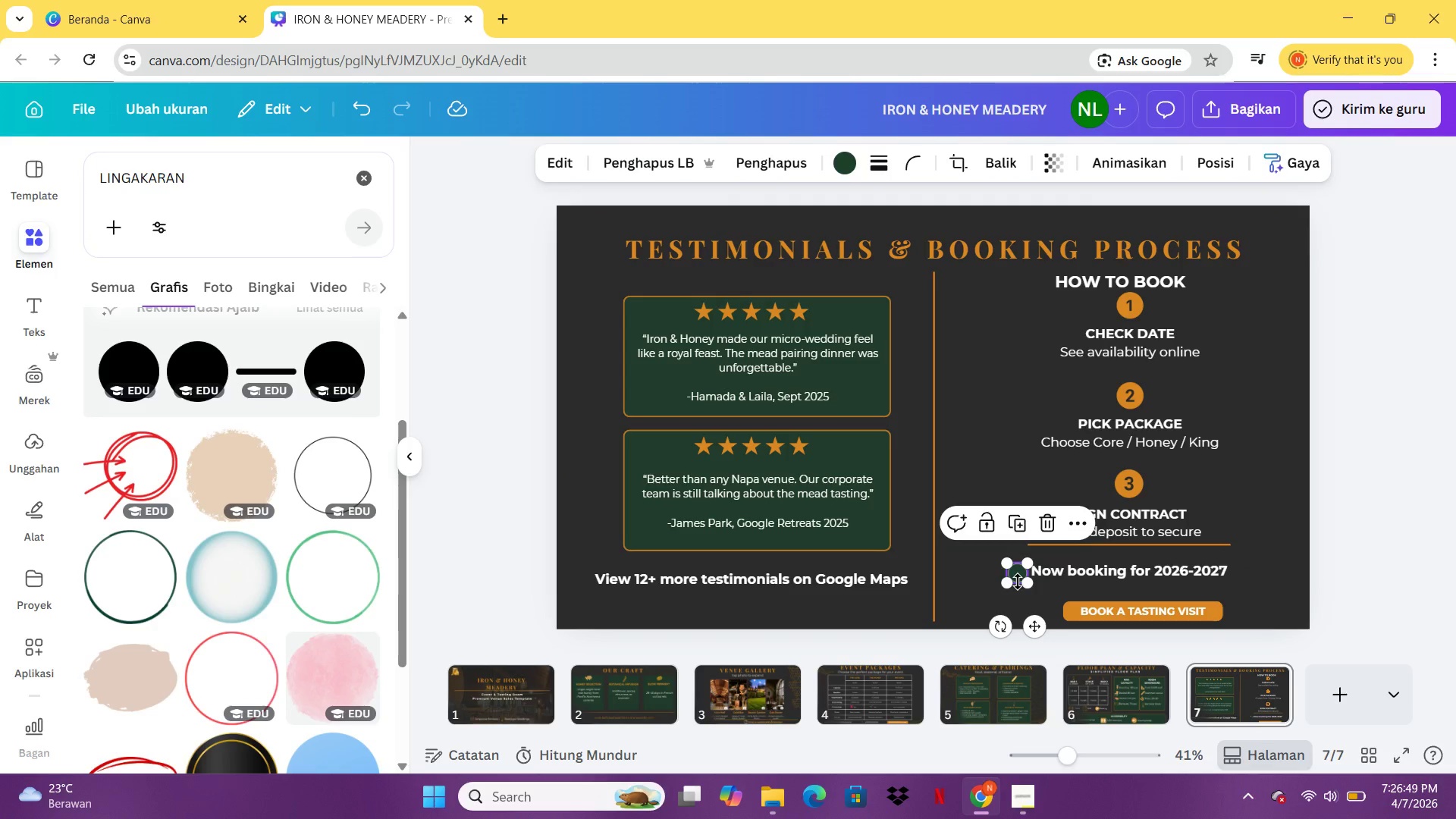 
key(ArrowUp)
 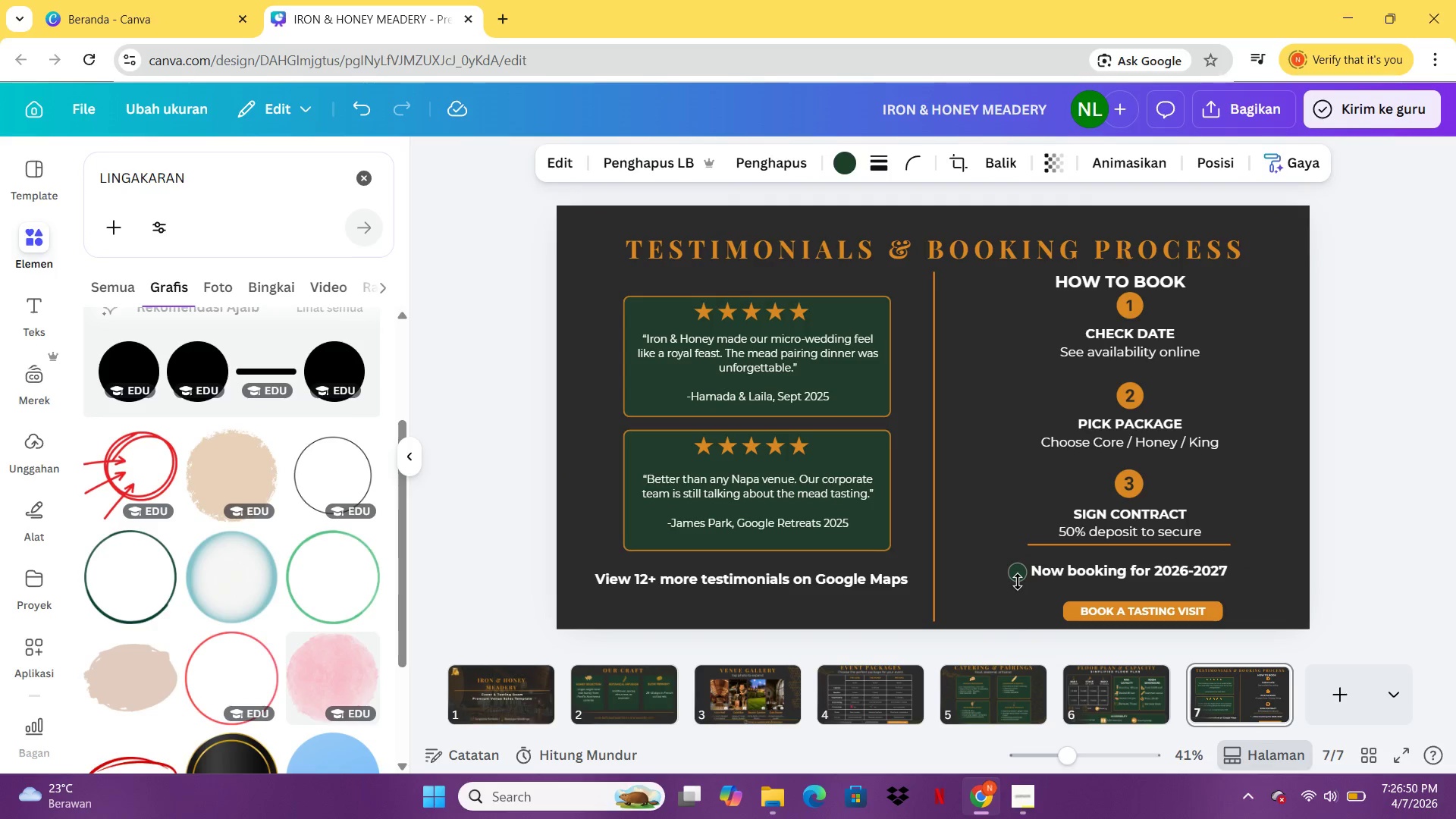 
key(ArrowUp)
 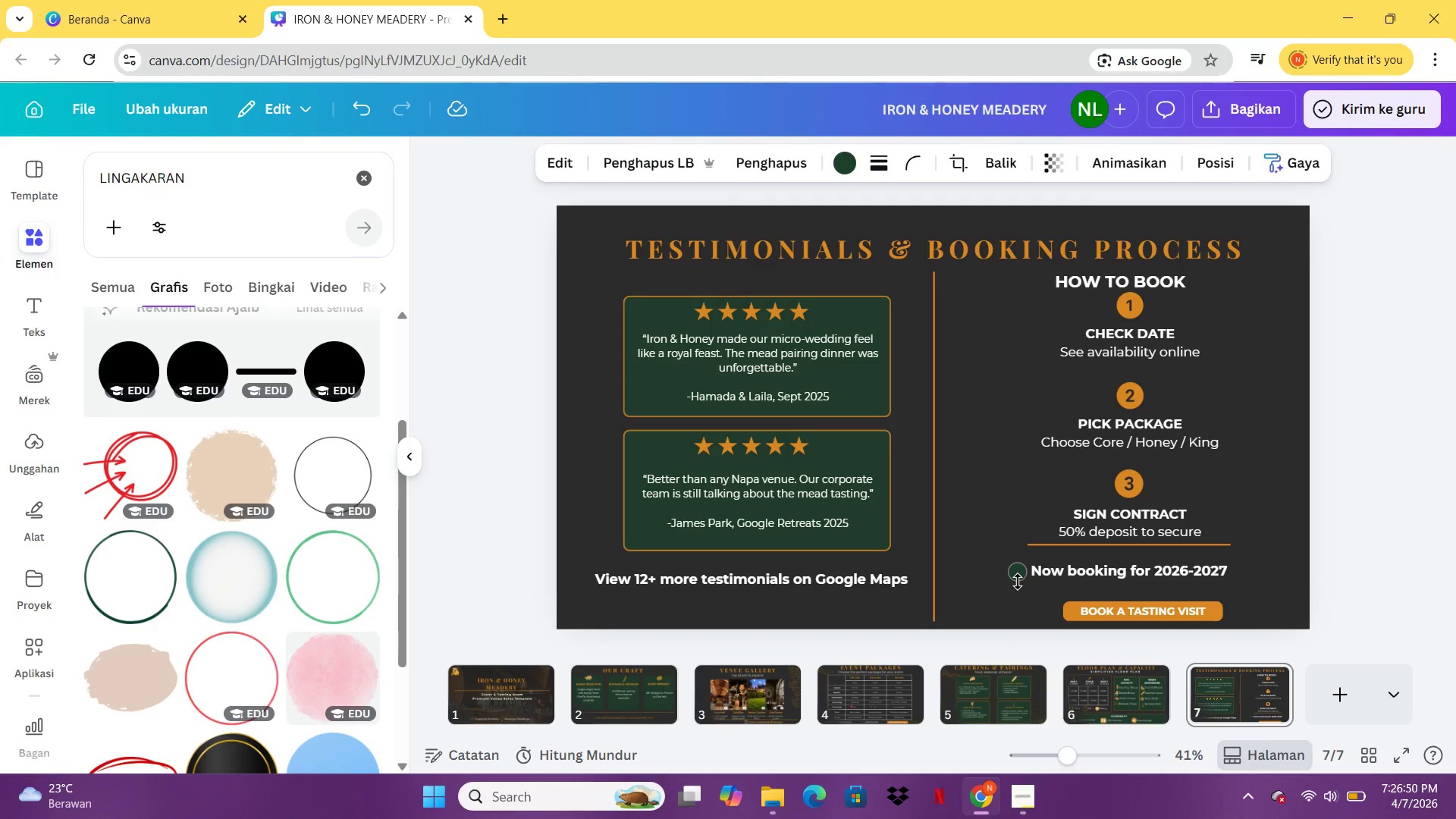 
key(ArrowUp)
 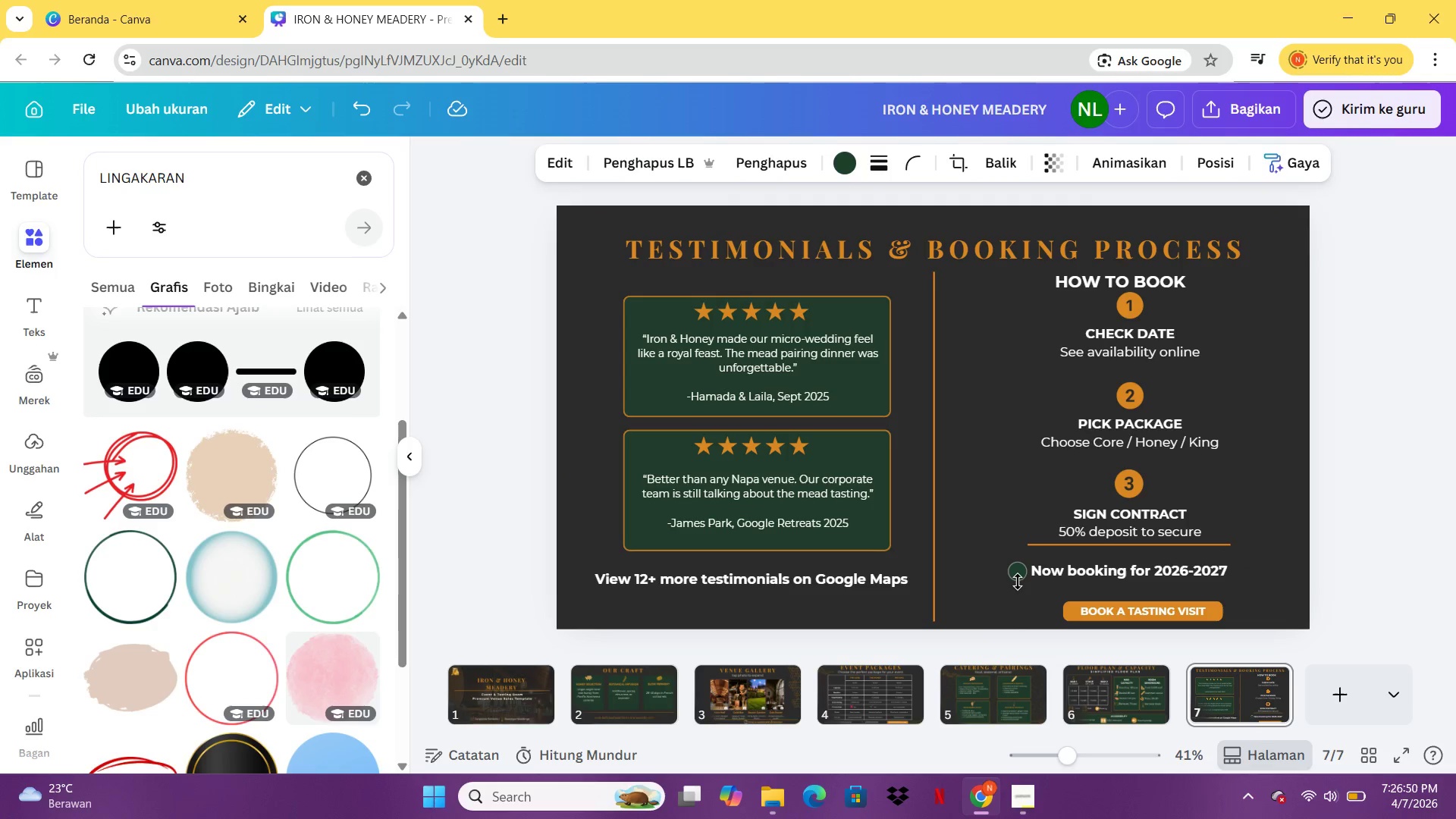 
key(ArrowUp)
 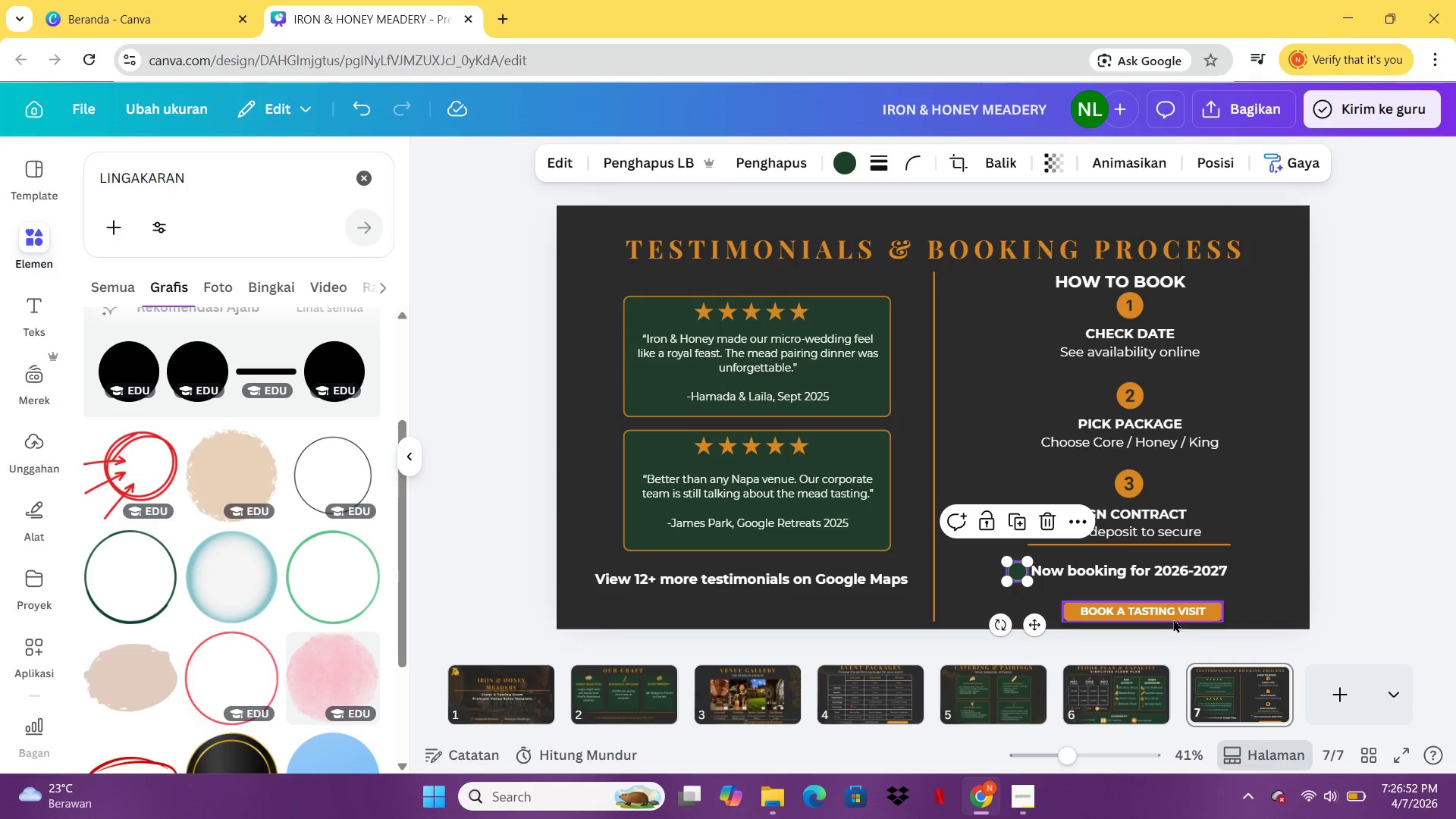 
left_click([1173, 618])
 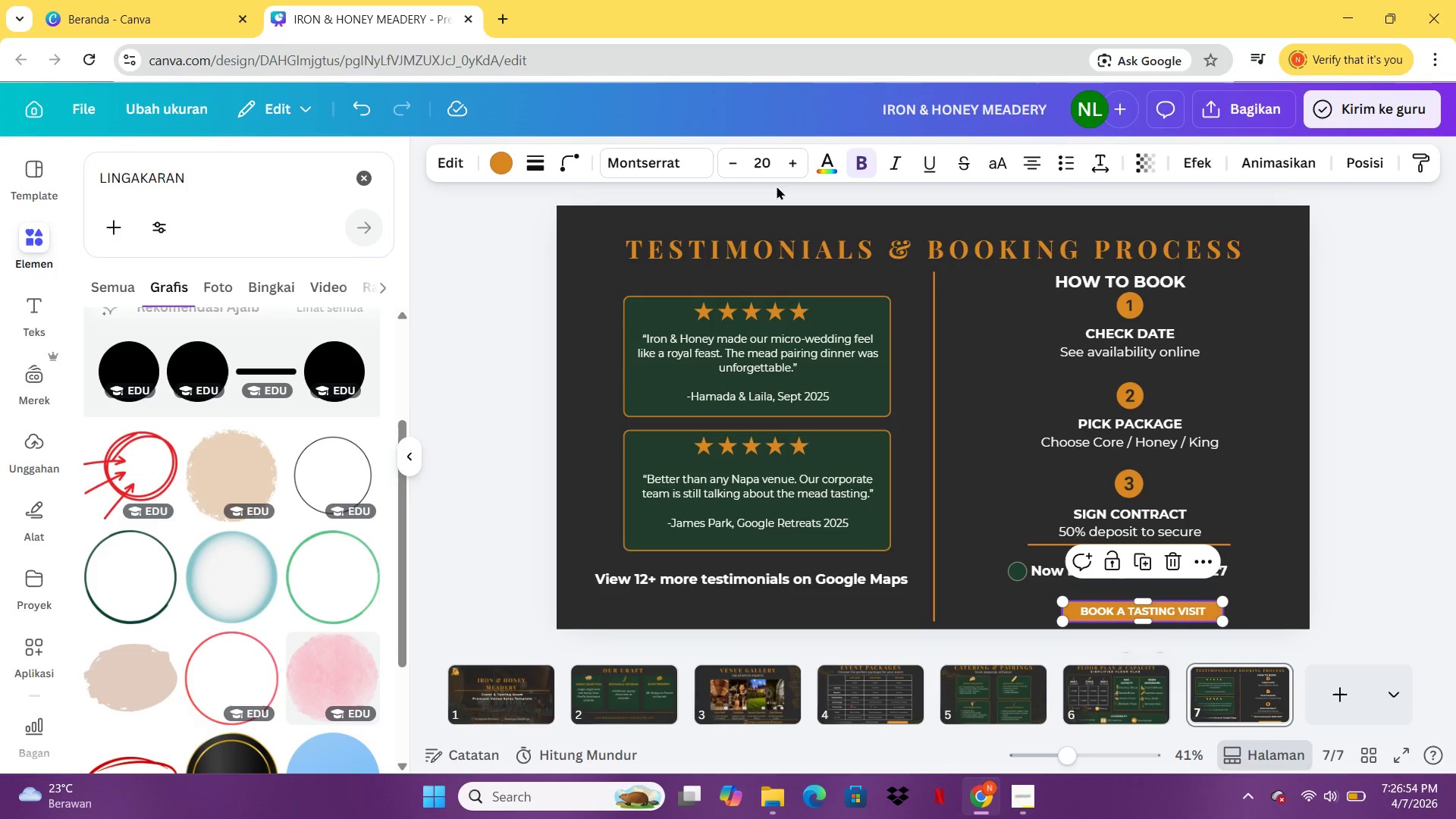 
left_click([771, 165])
 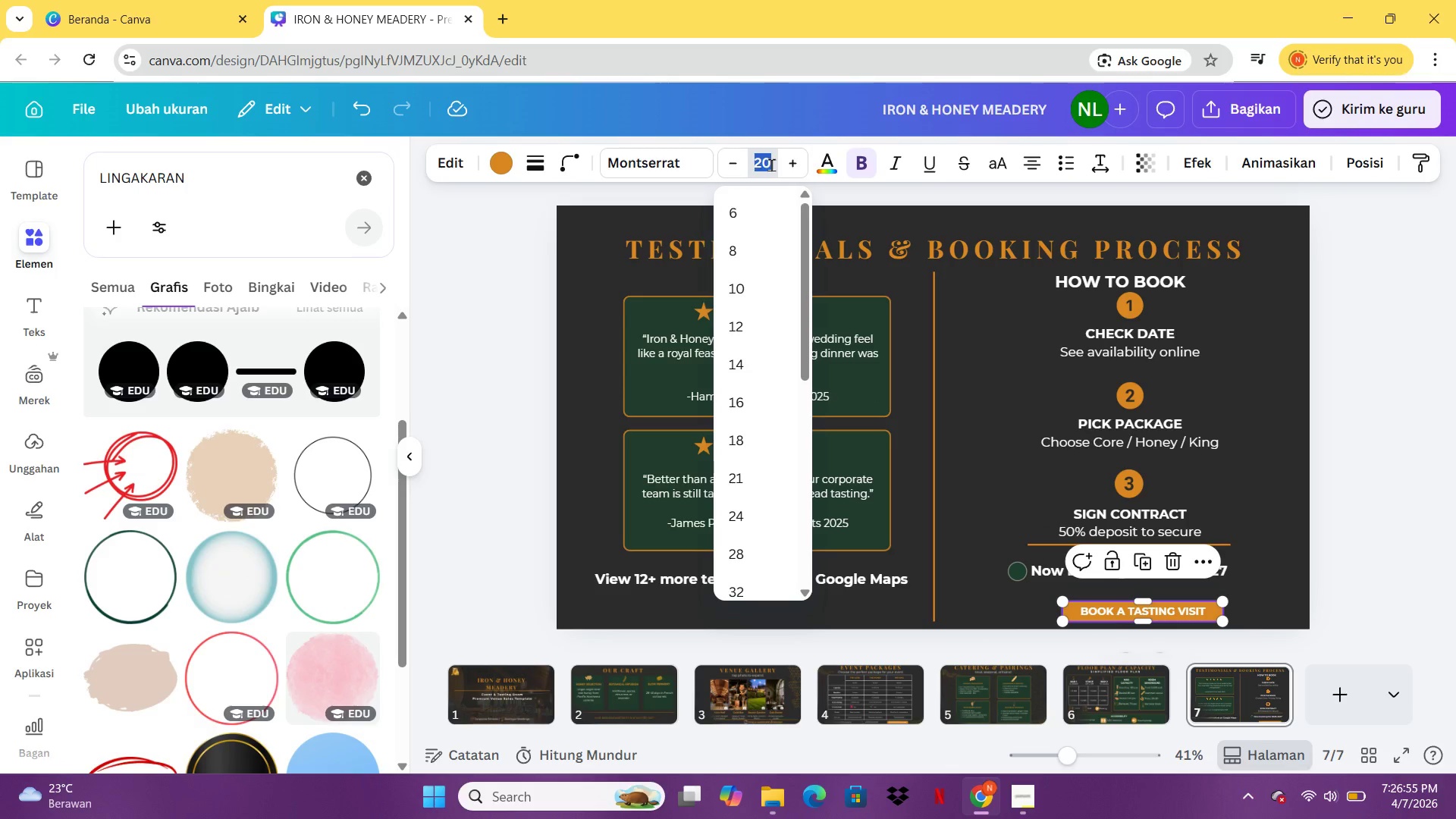 
type(26)
 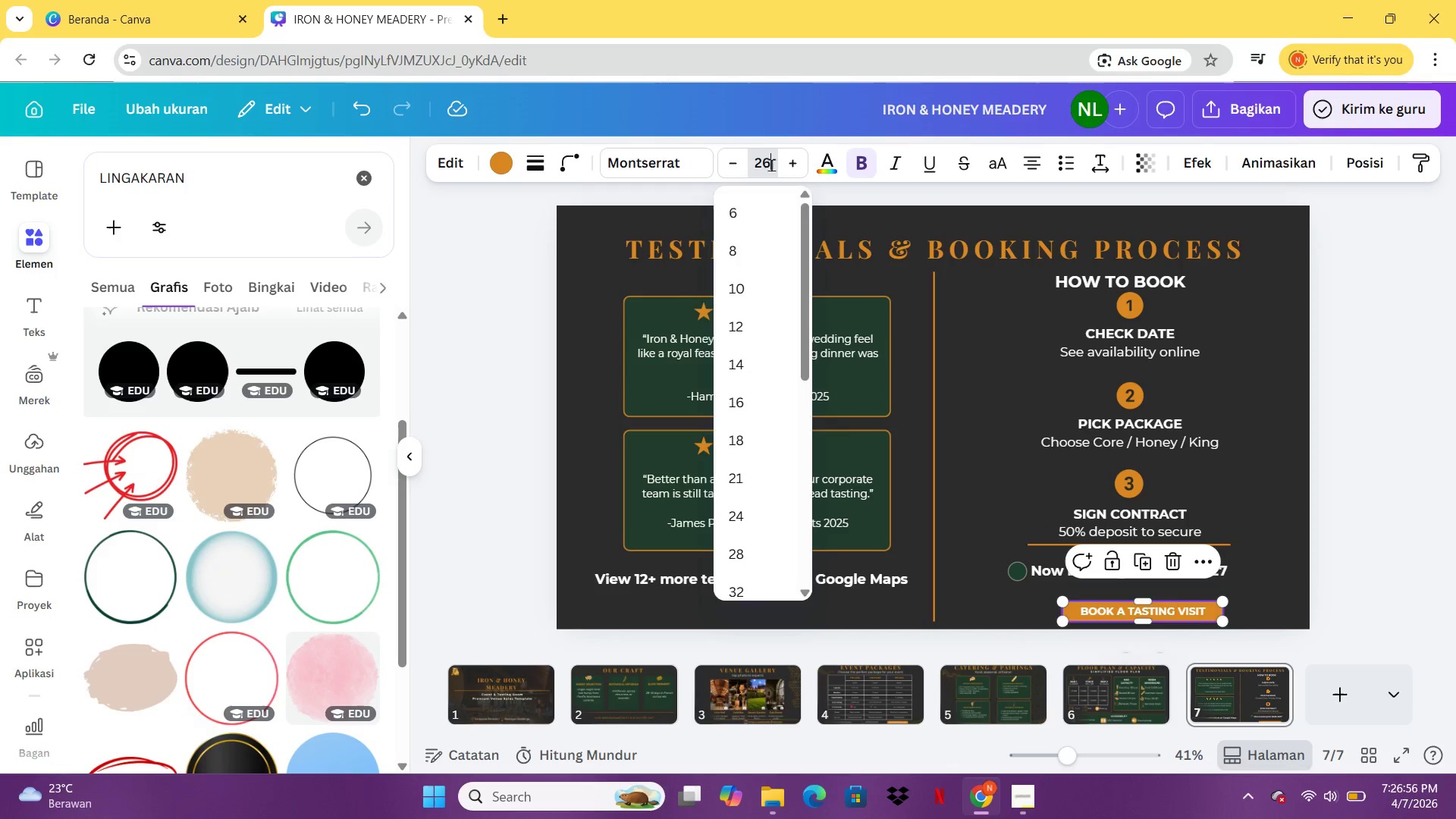 
key(Enter)
 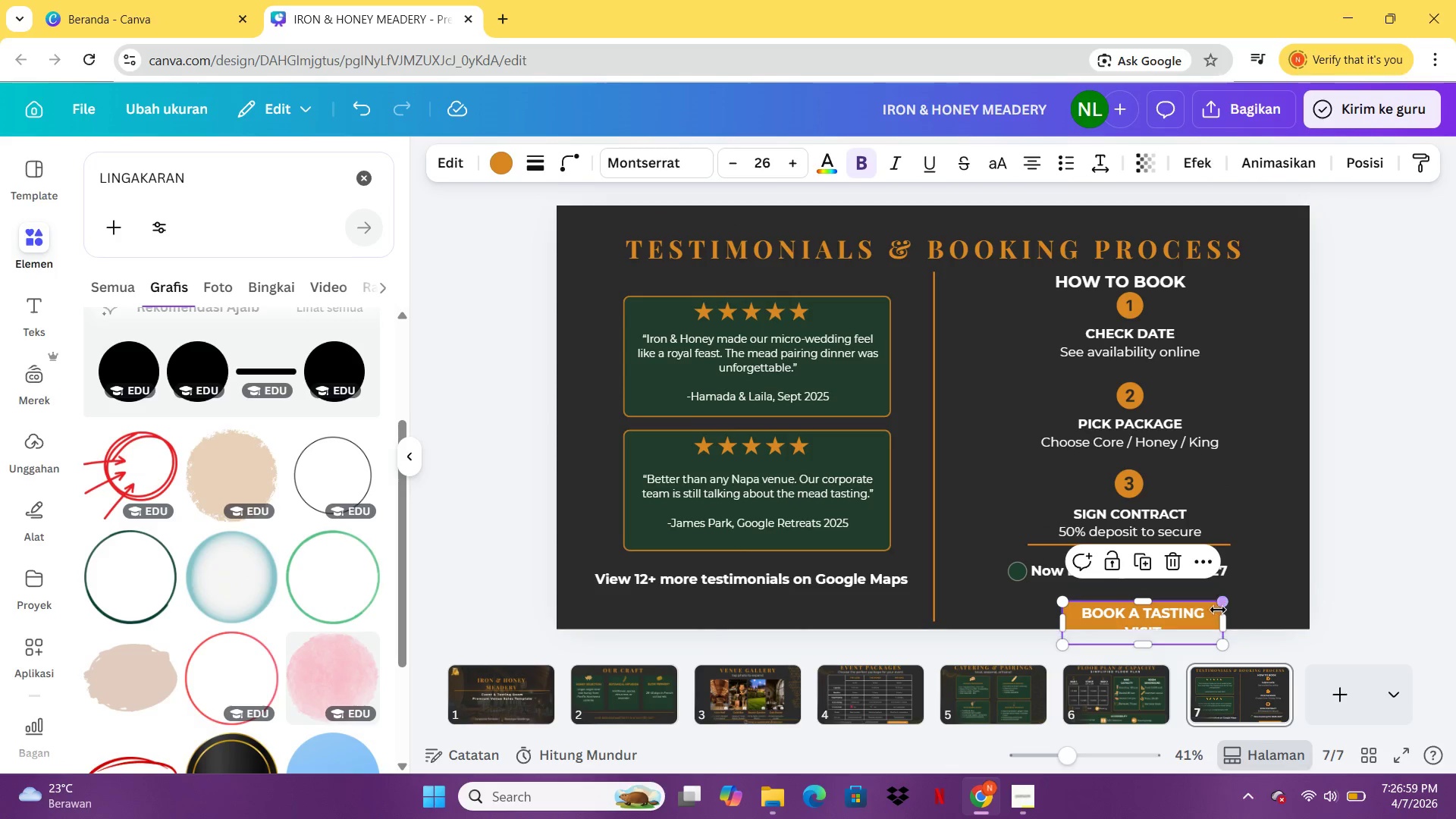 
left_click_drag(start_coordinate=[1219, 613], to_coordinate=[1320, 601])
 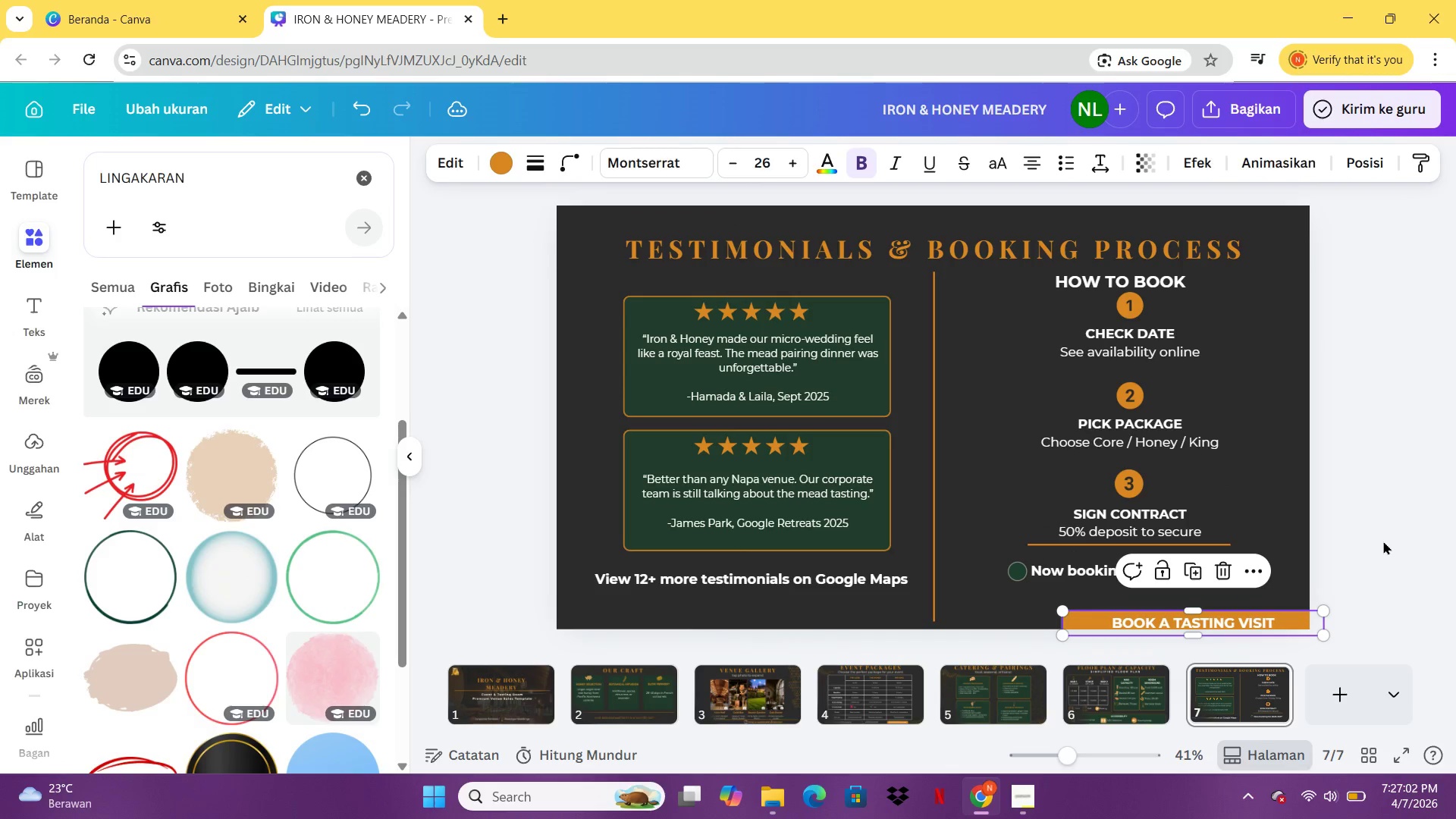 
left_click([1383, 541])
 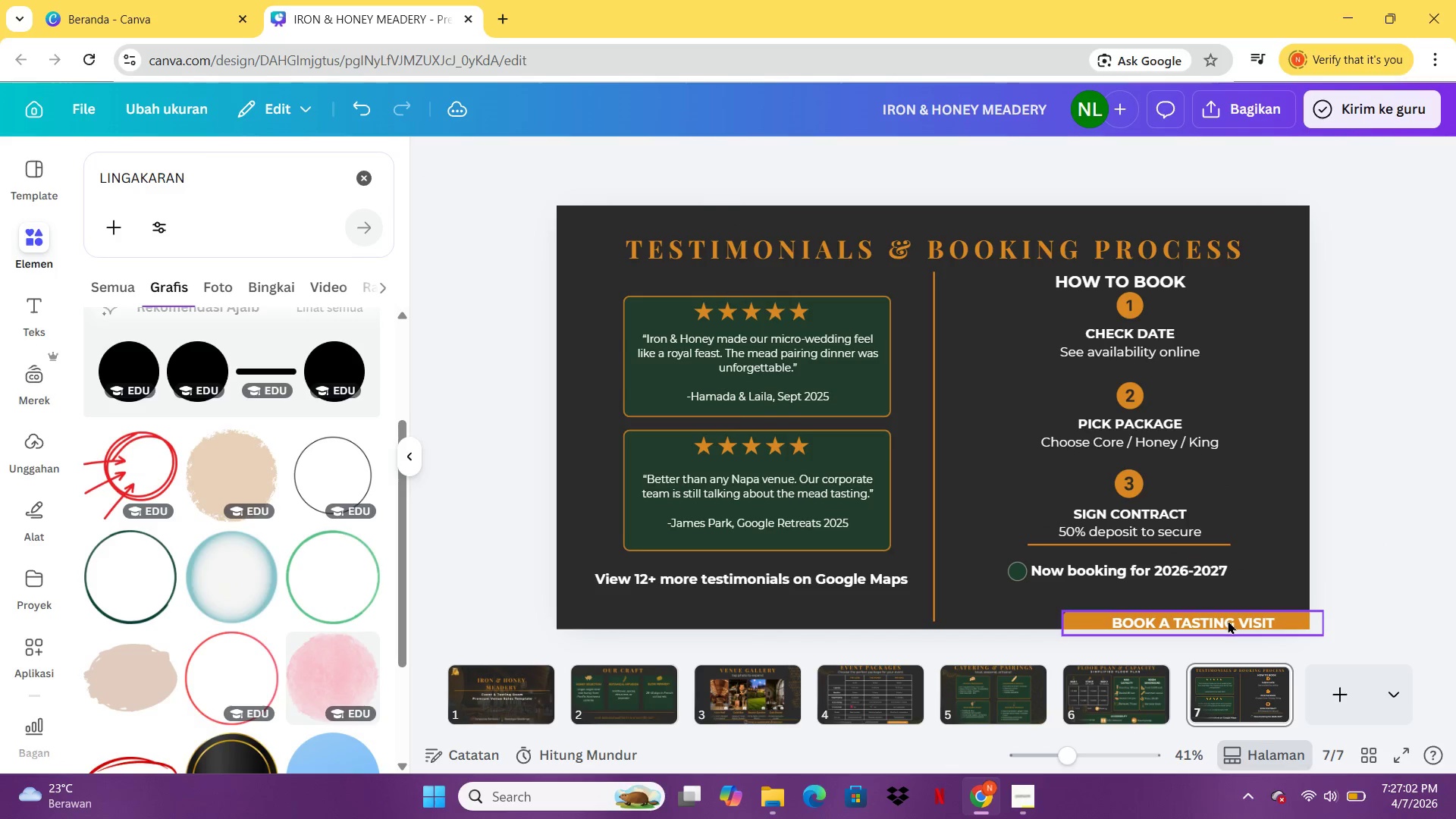 
left_click_drag(start_coordinate=[1228, 620], to_coordinate=[1162, 601])
 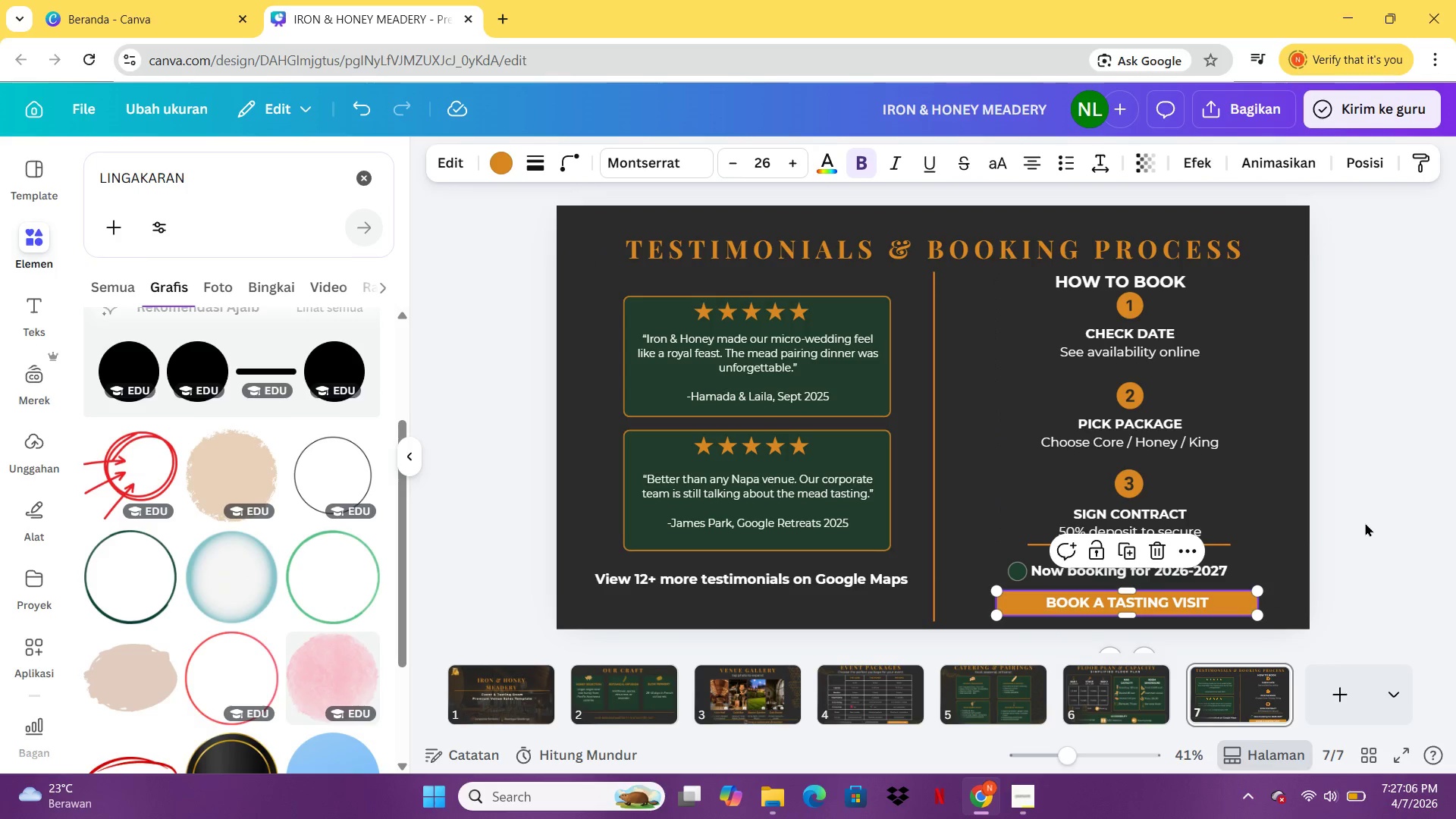 
left_click([1365, 522])
 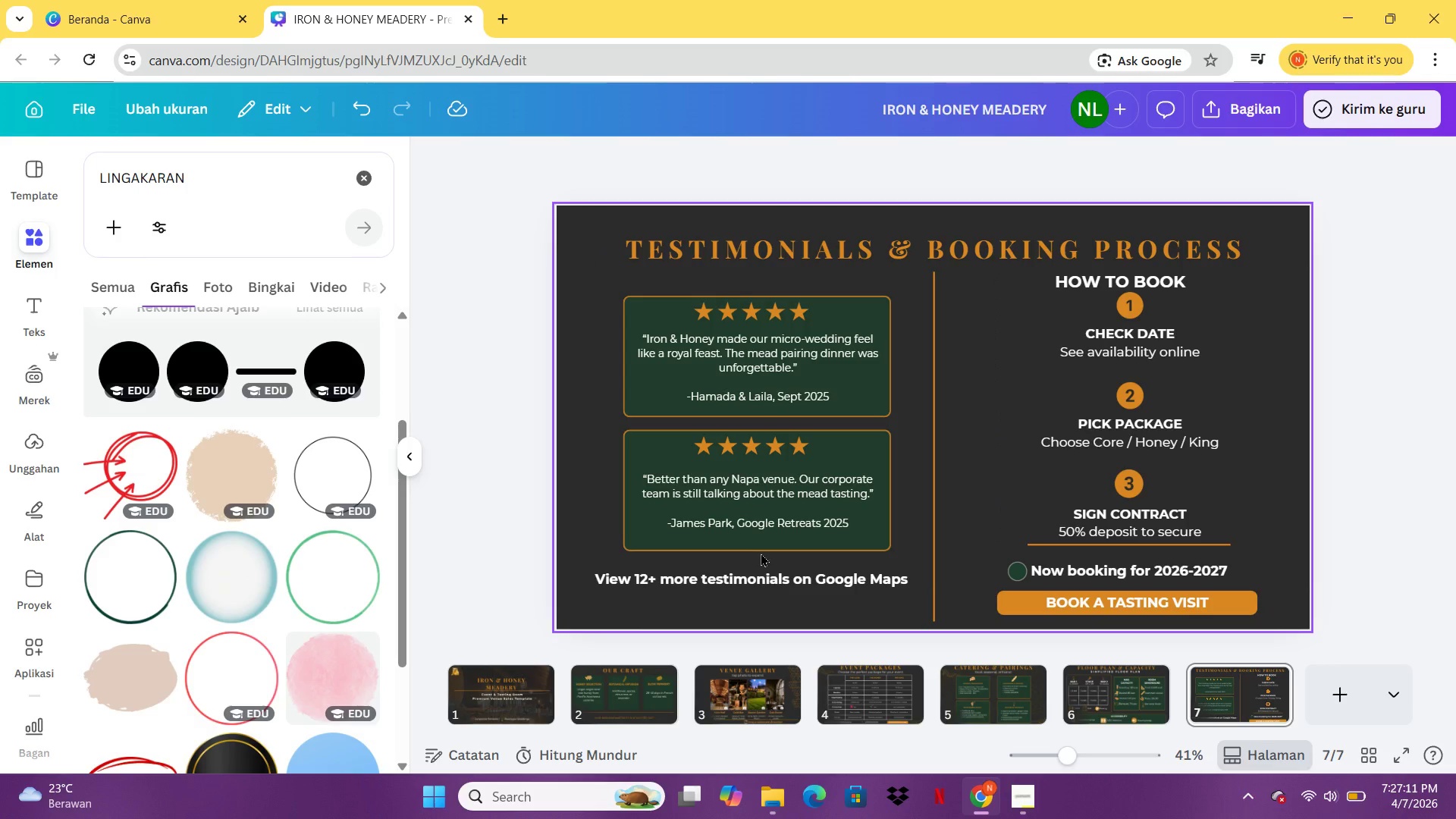 
wait(5.64)
 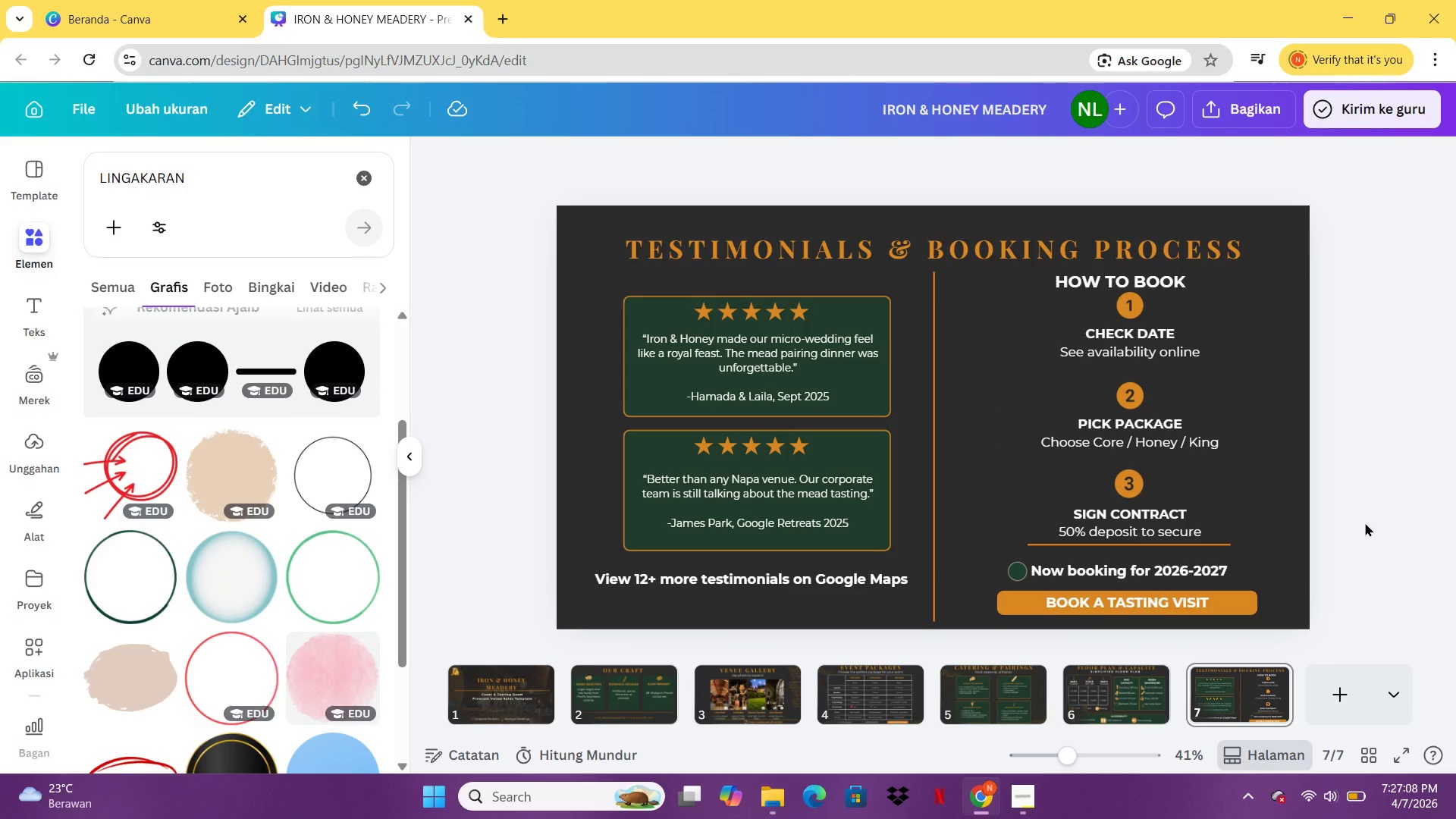 
left_click([698, 582])
 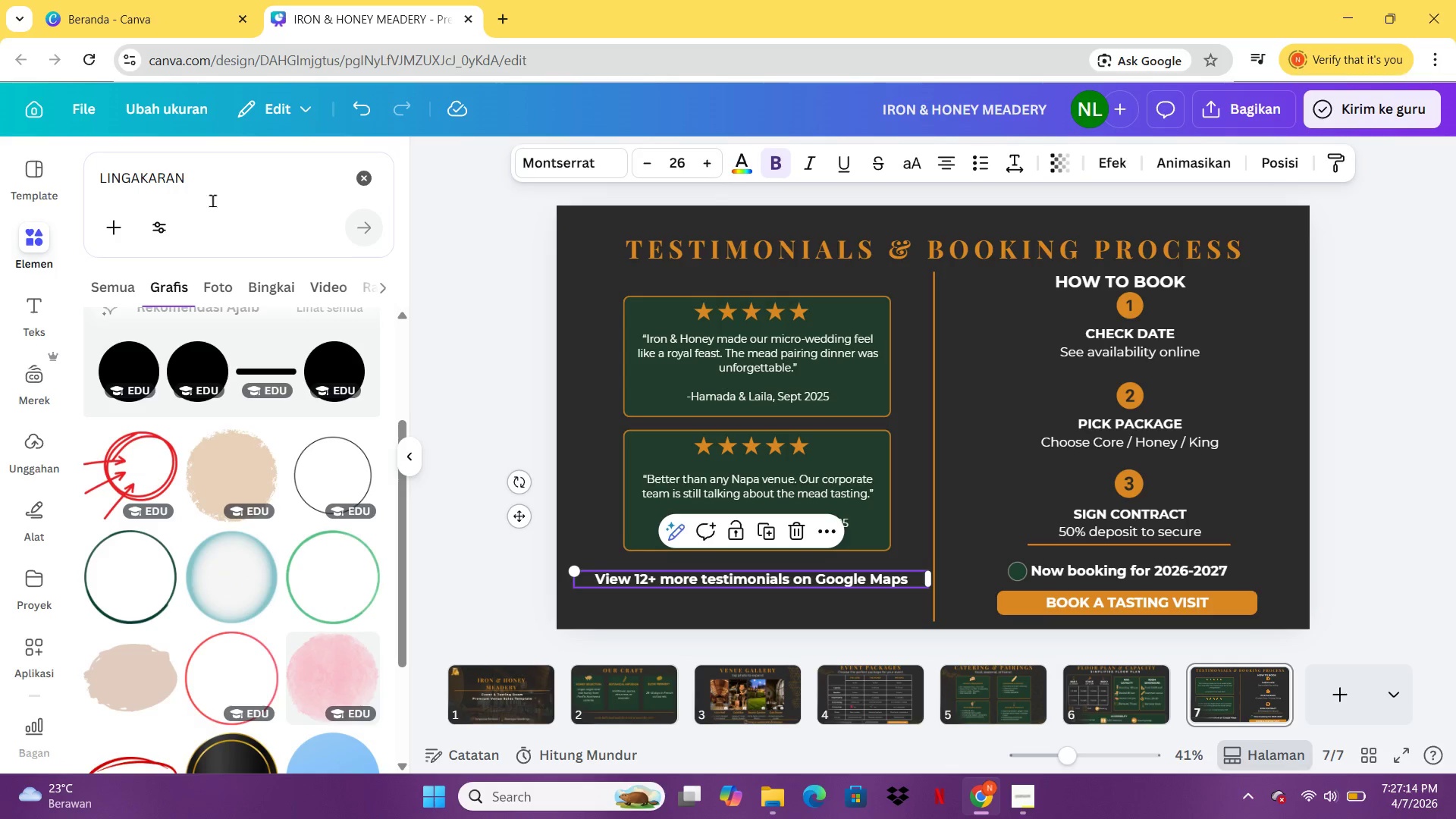 
left_click_drag(start_coordinate=[208, 188], to_coordinate=[89, 177])
 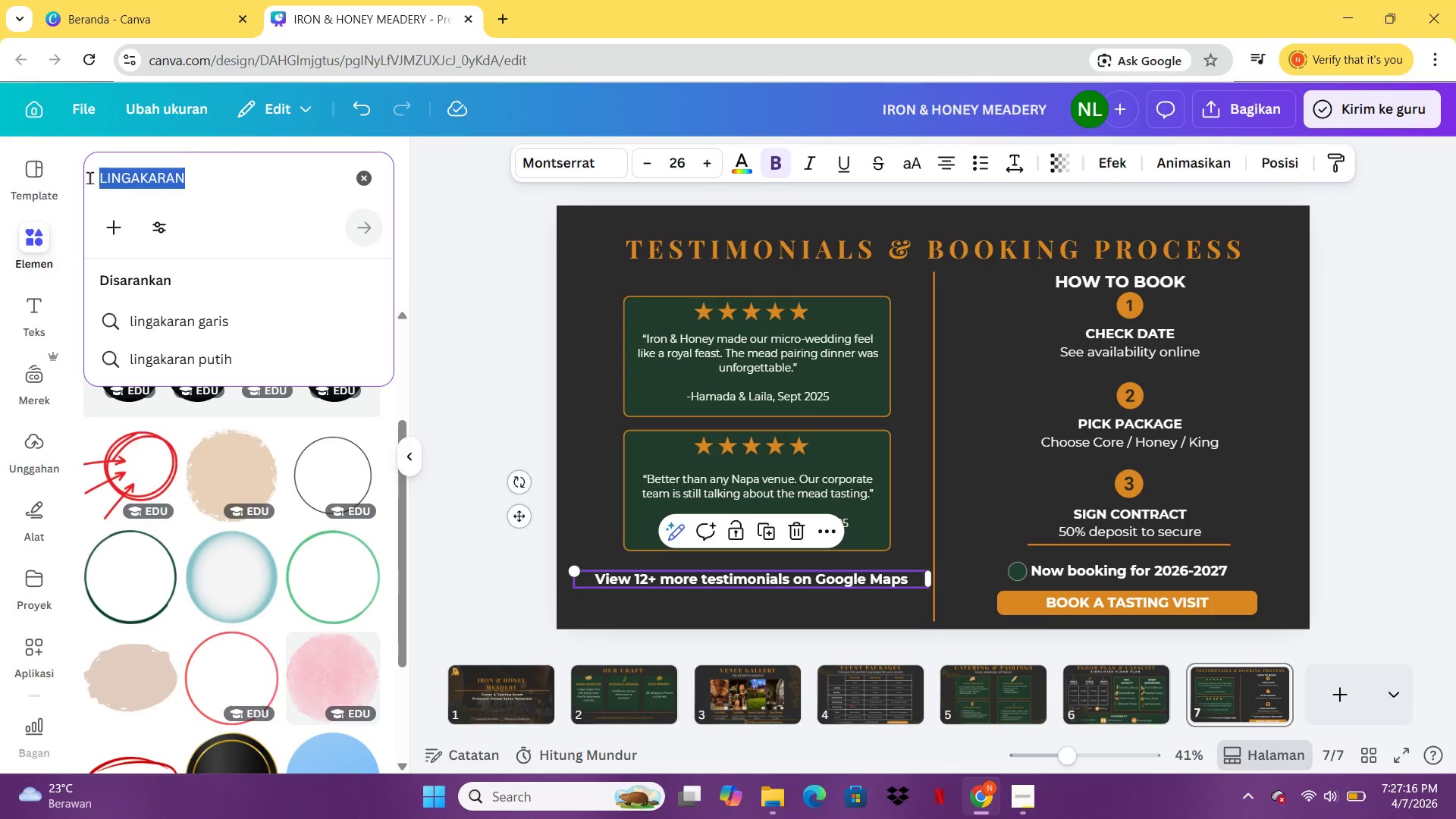 
type(PLUS)
 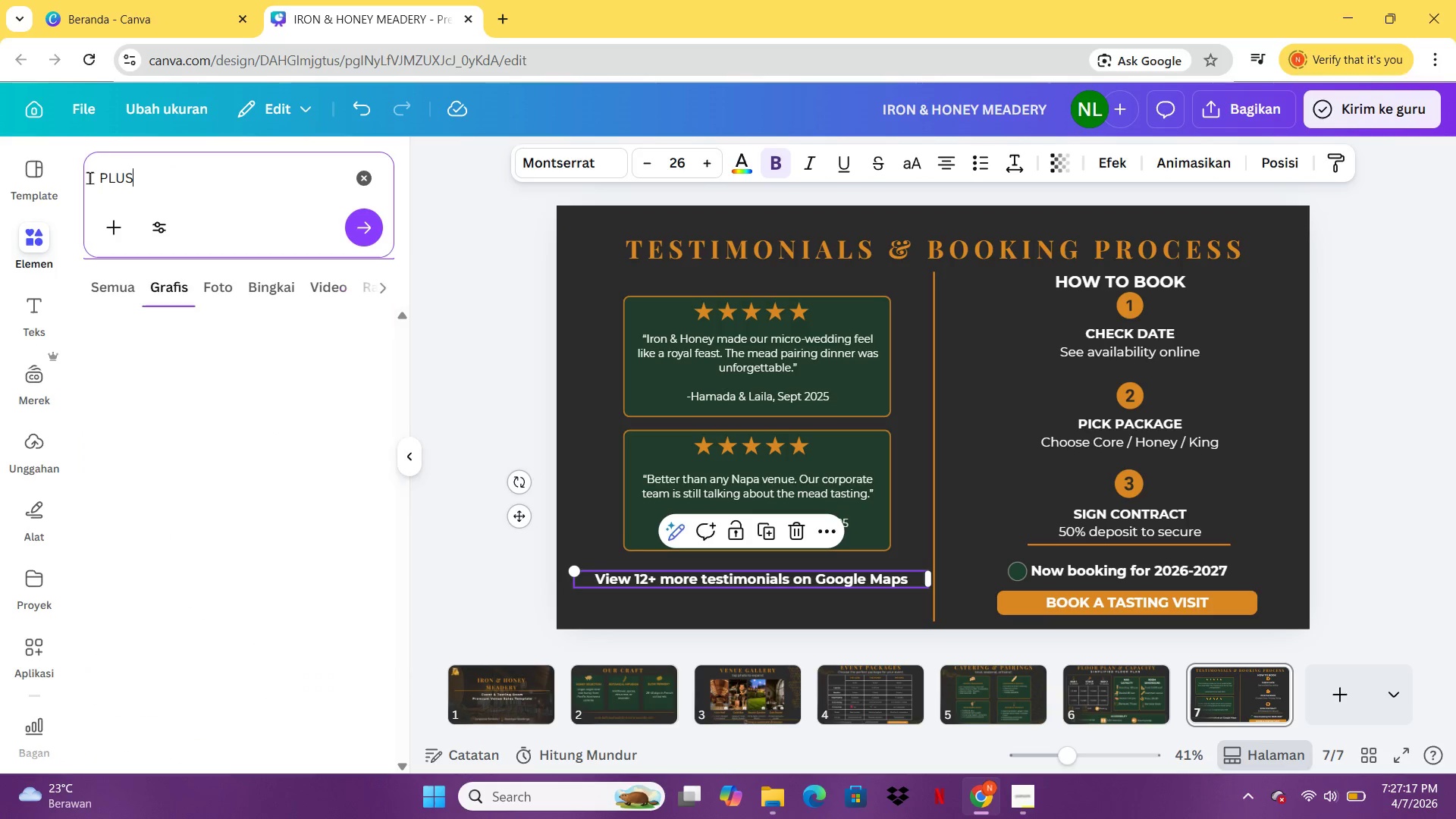 
key(Enter)
 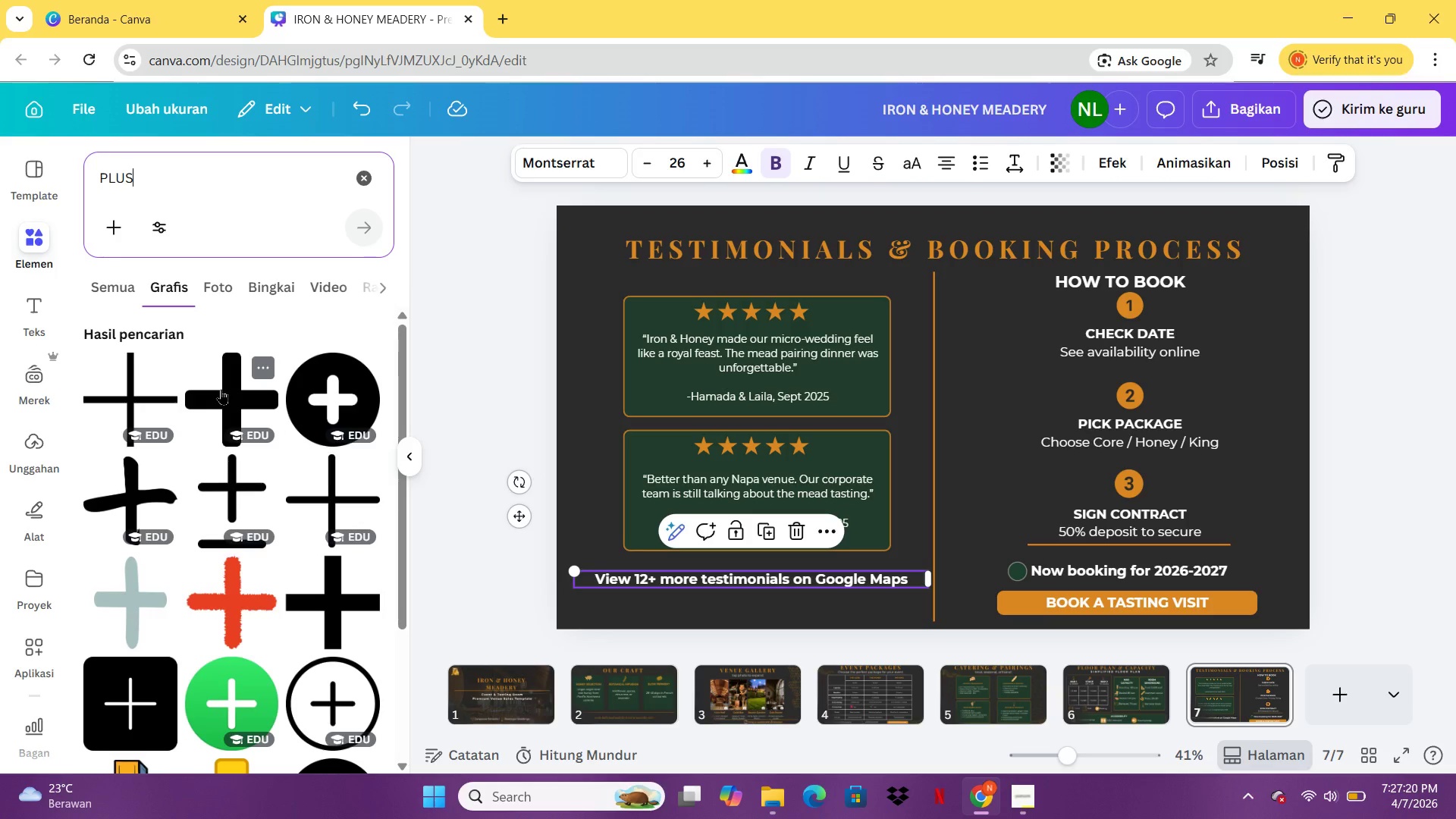 
left_click([221, 389])
 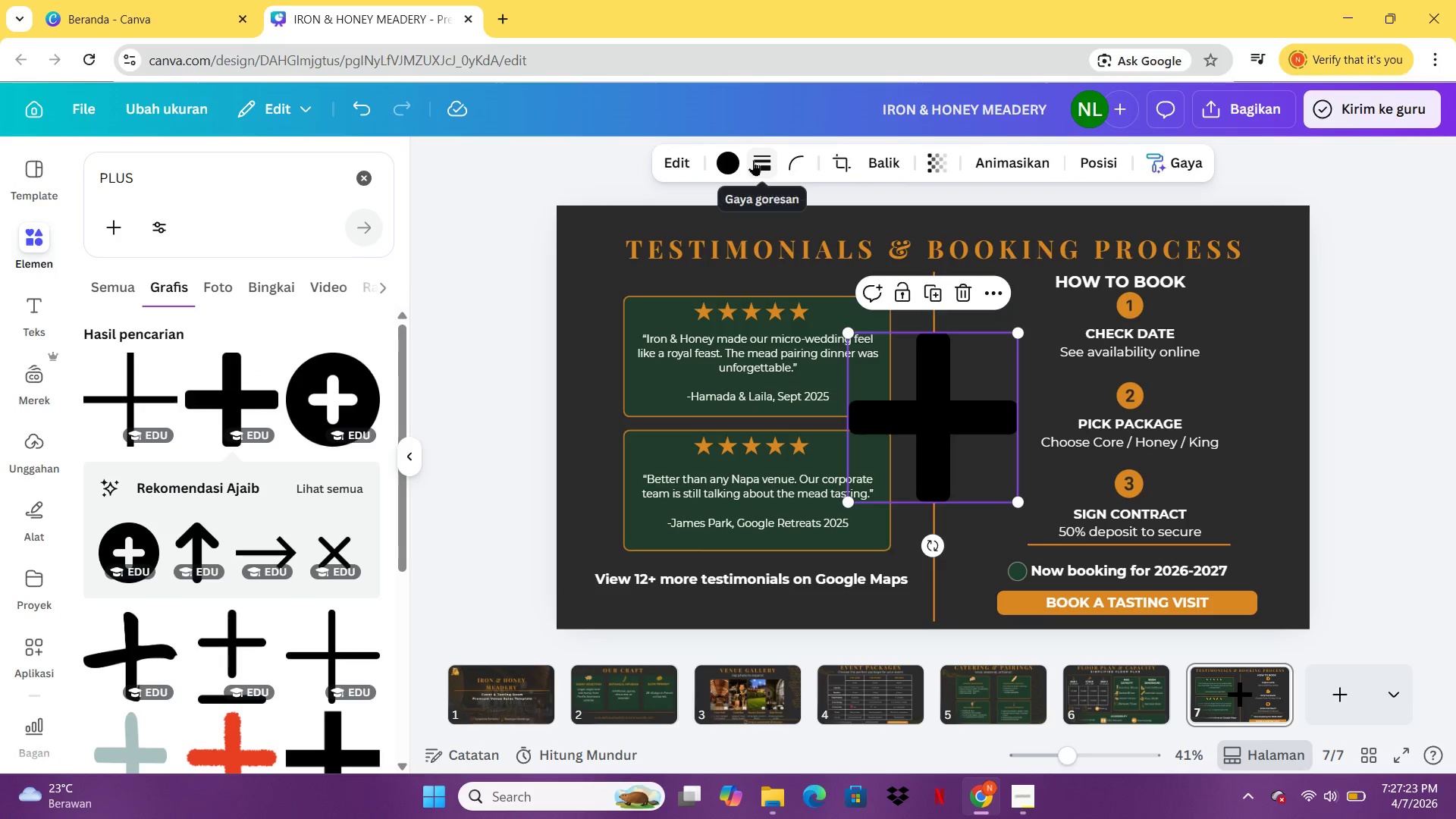 
left_click([725, 153])
 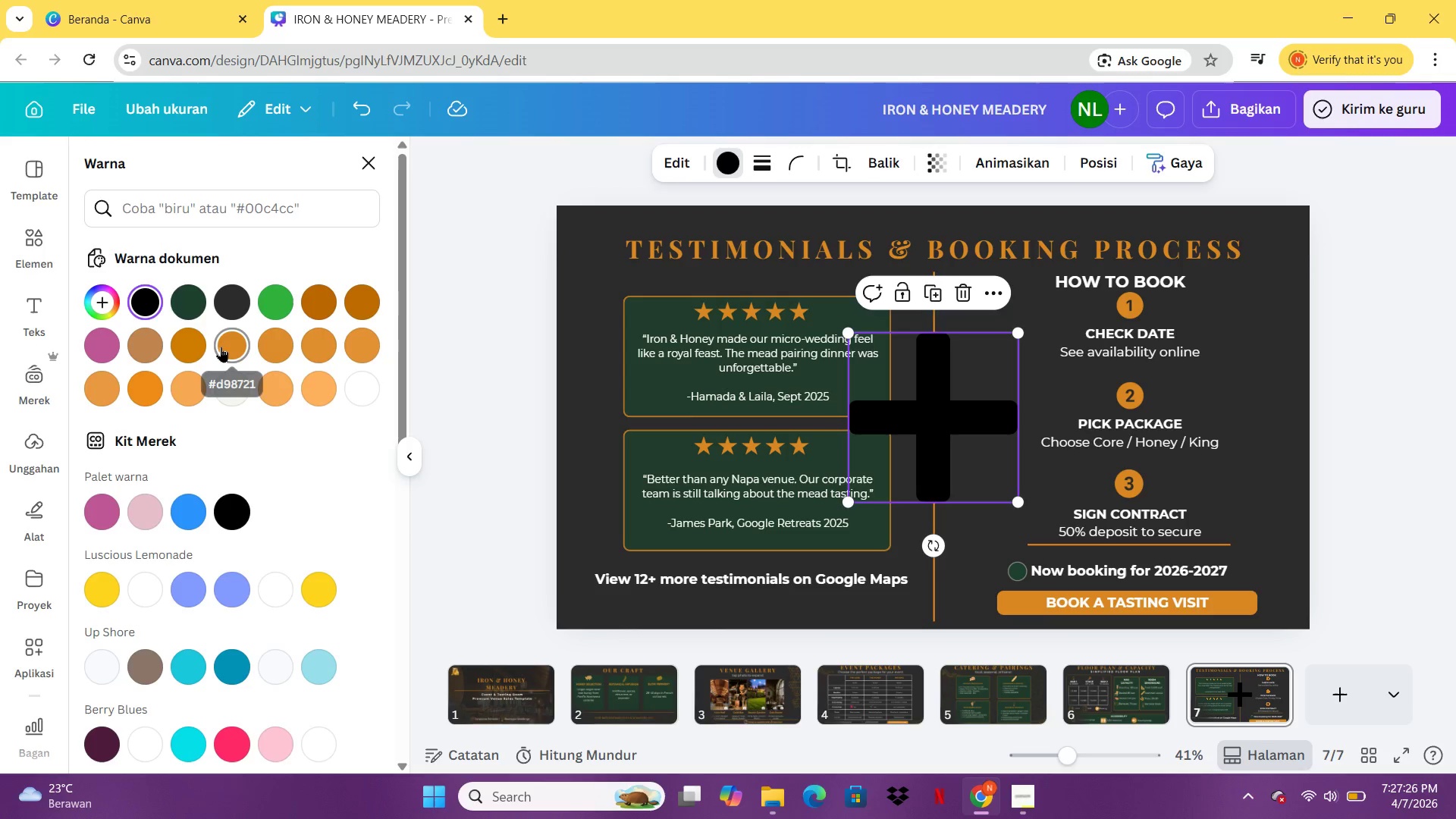 
left_click([221, 347])
 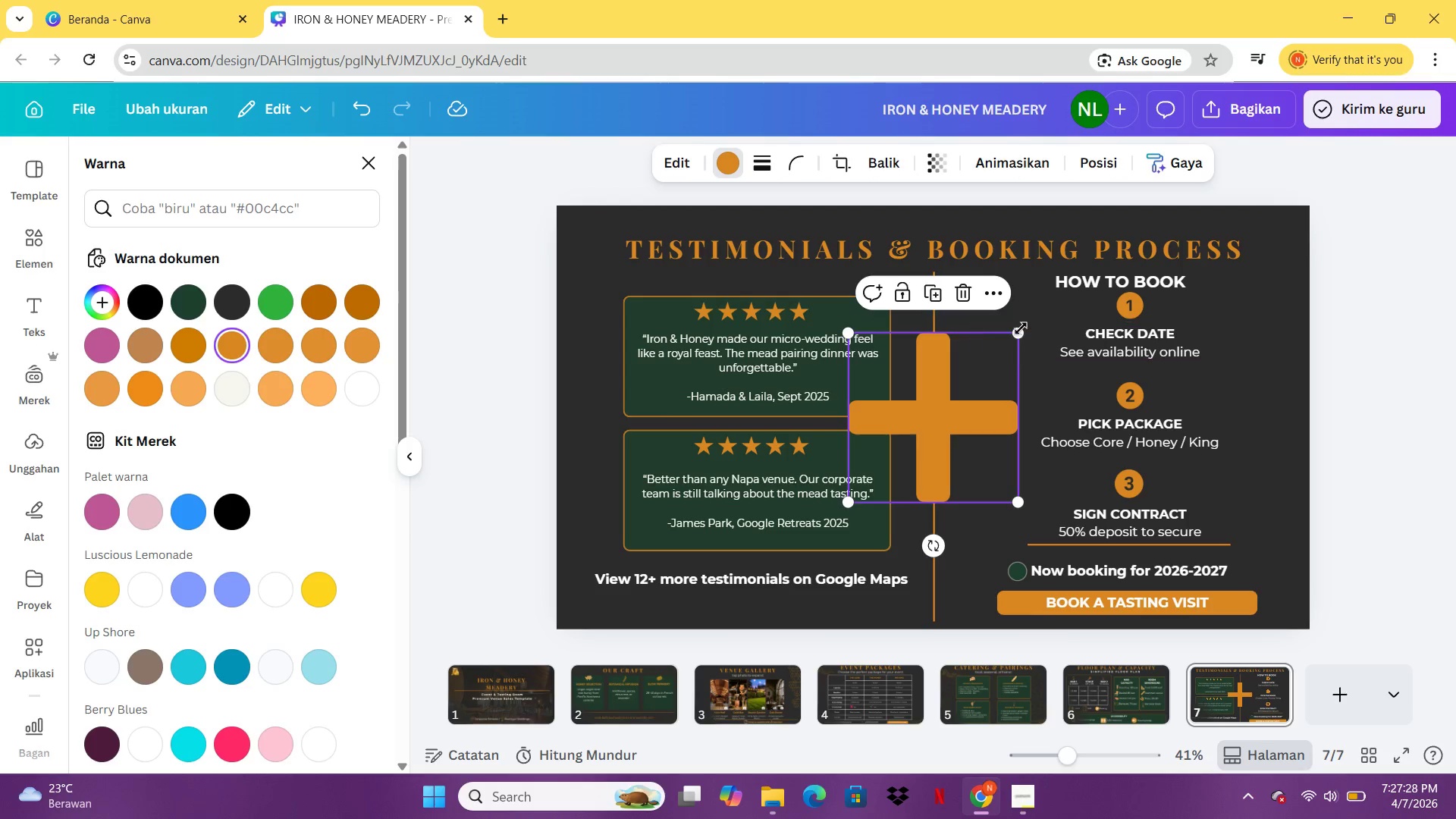 
left_click_drag(start_coordinate=[1019, 328], to_coordinate=[898, 500])
 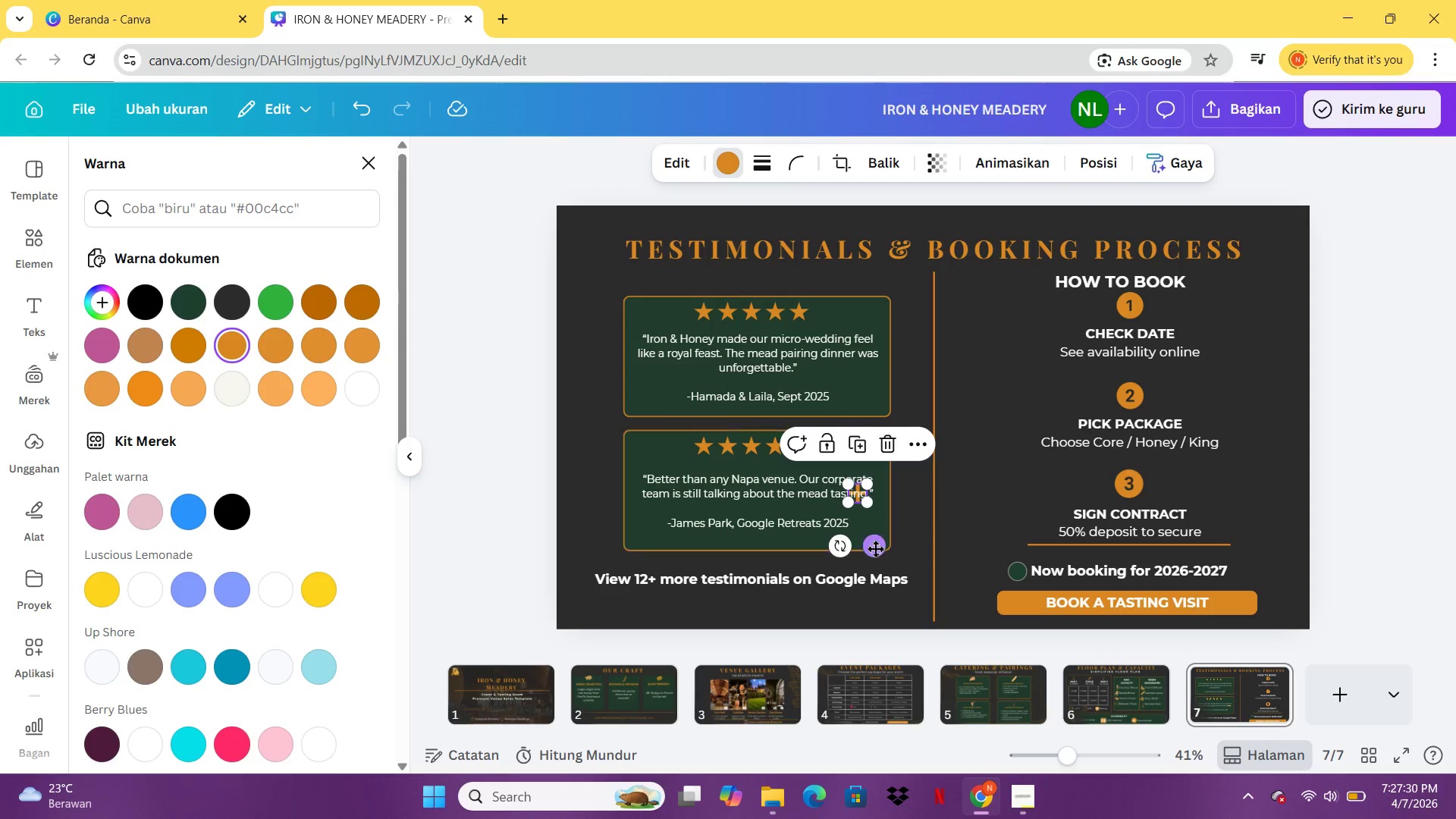 
left_click_drag(start_coordinate=[874, 549], to_coordinate=[598, 635])
 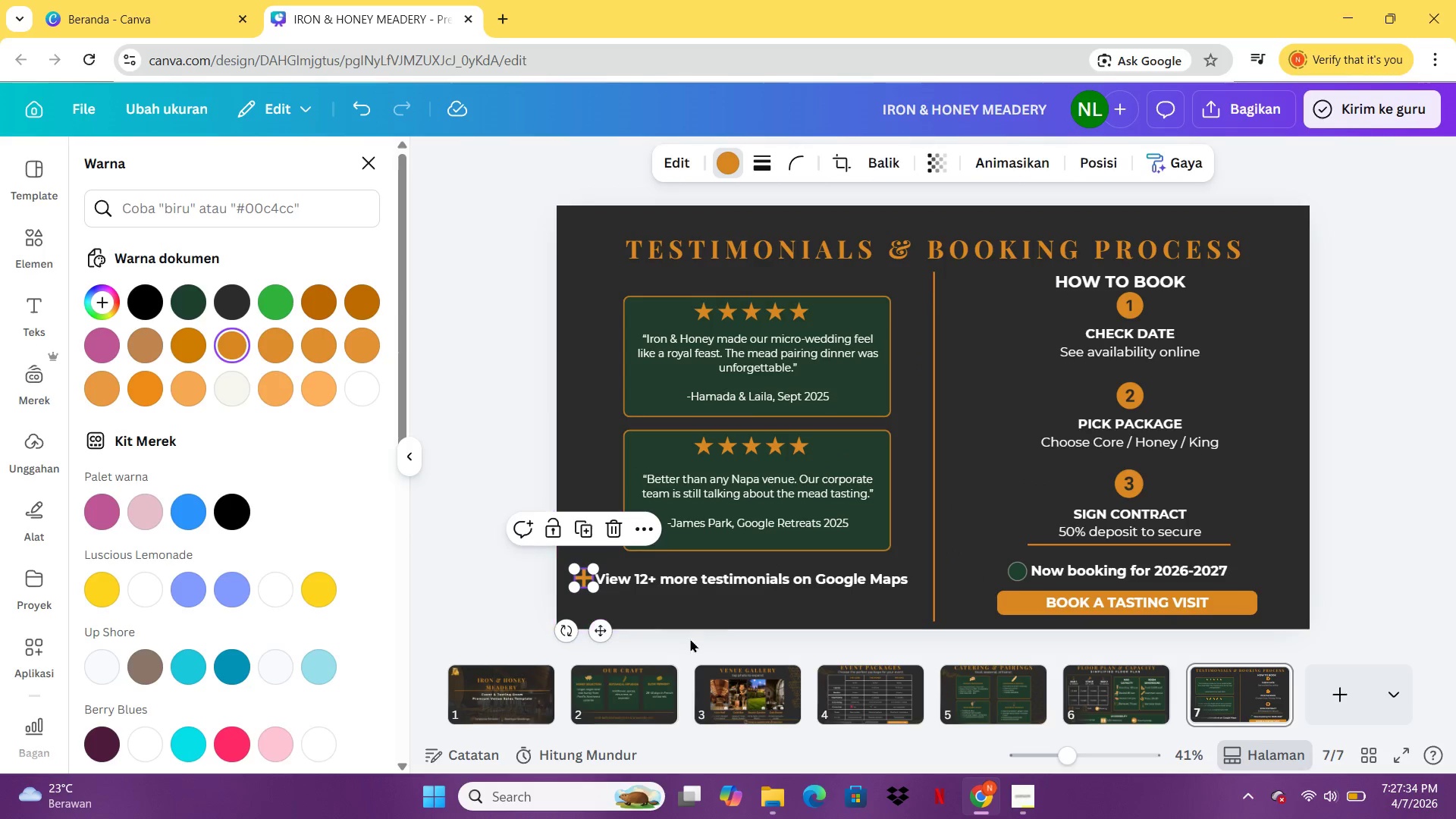 
left_click([690, 639])
 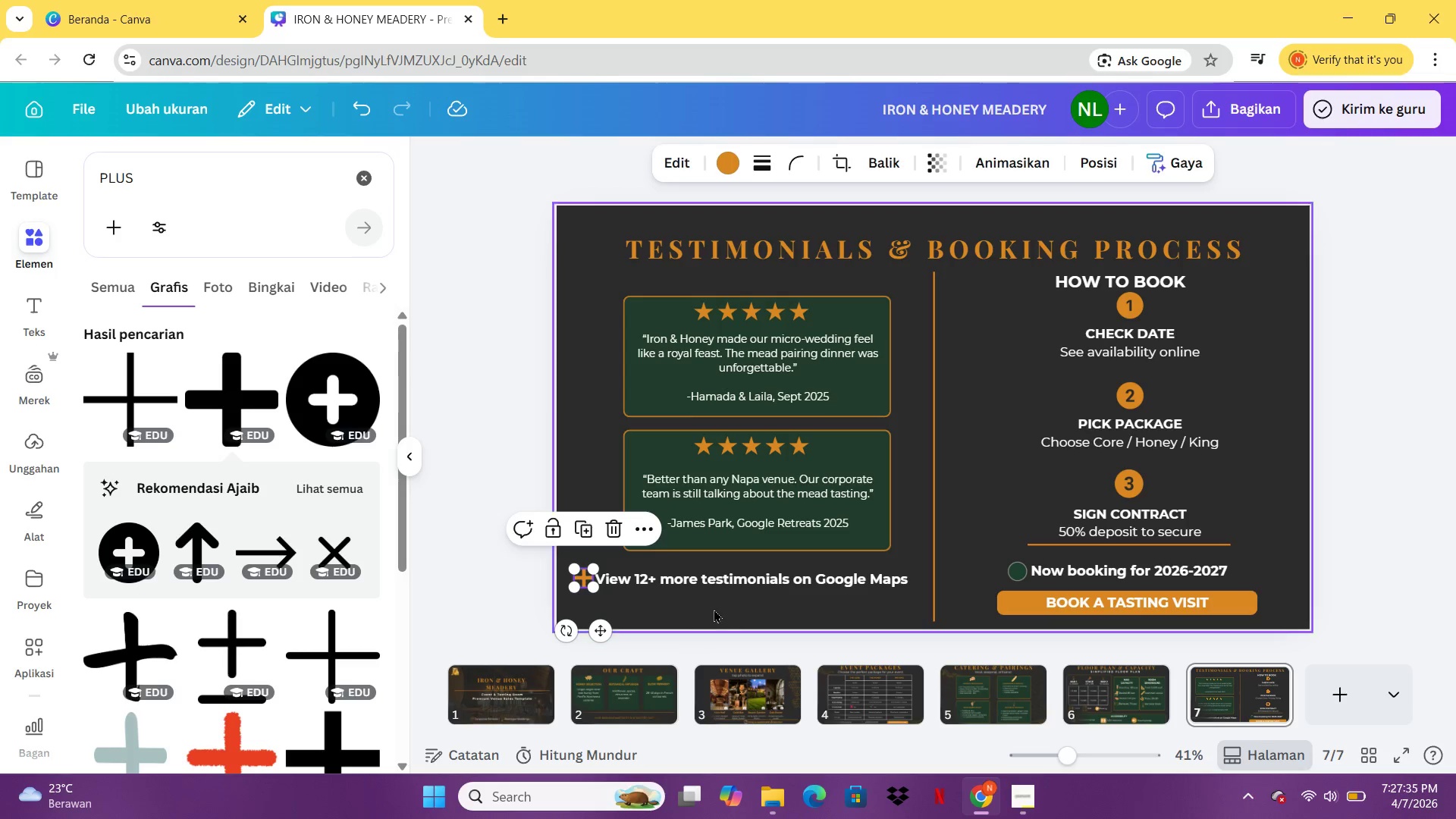 
left_click([726, 601])
 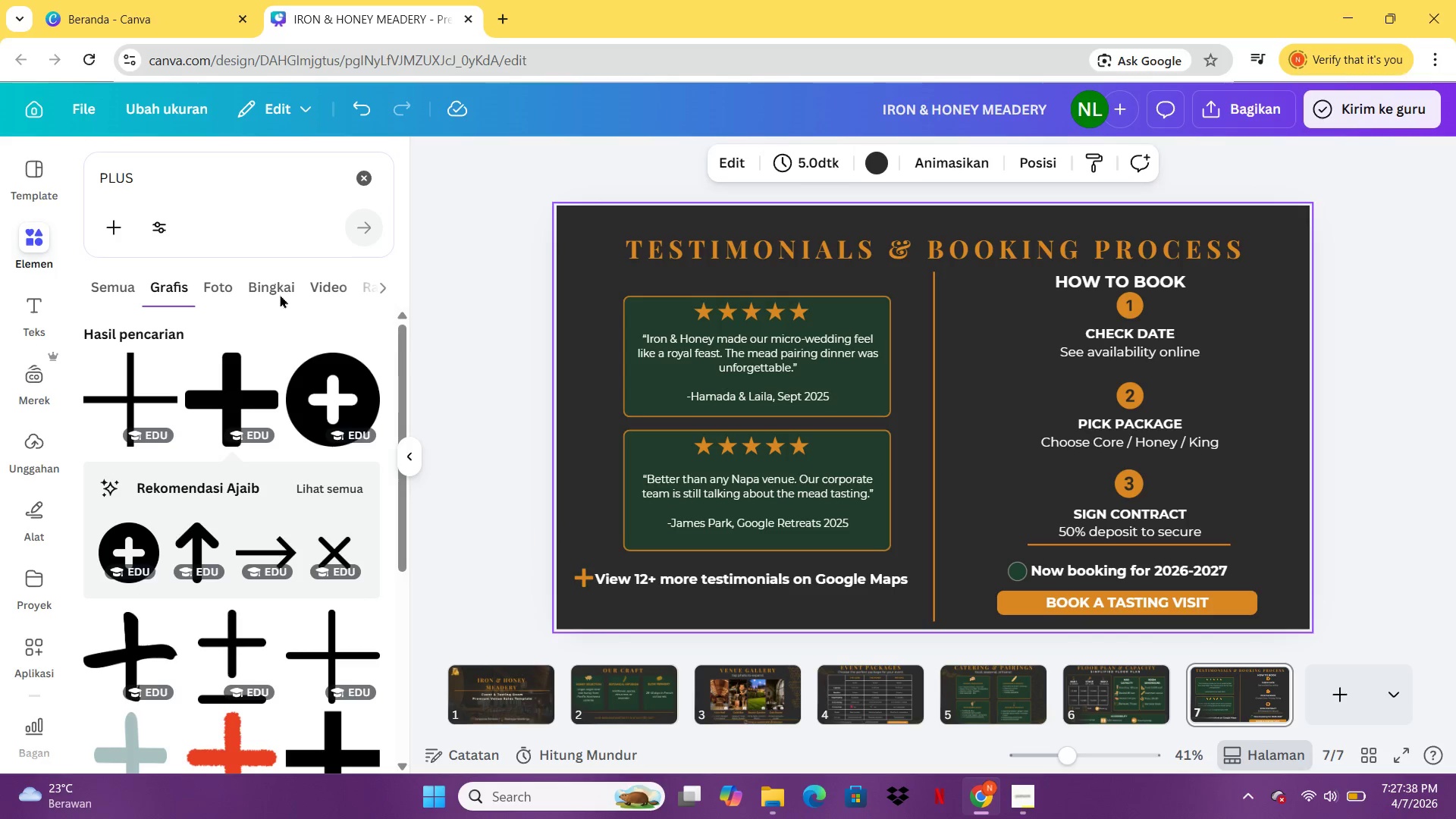 
left_click([256, 542])
 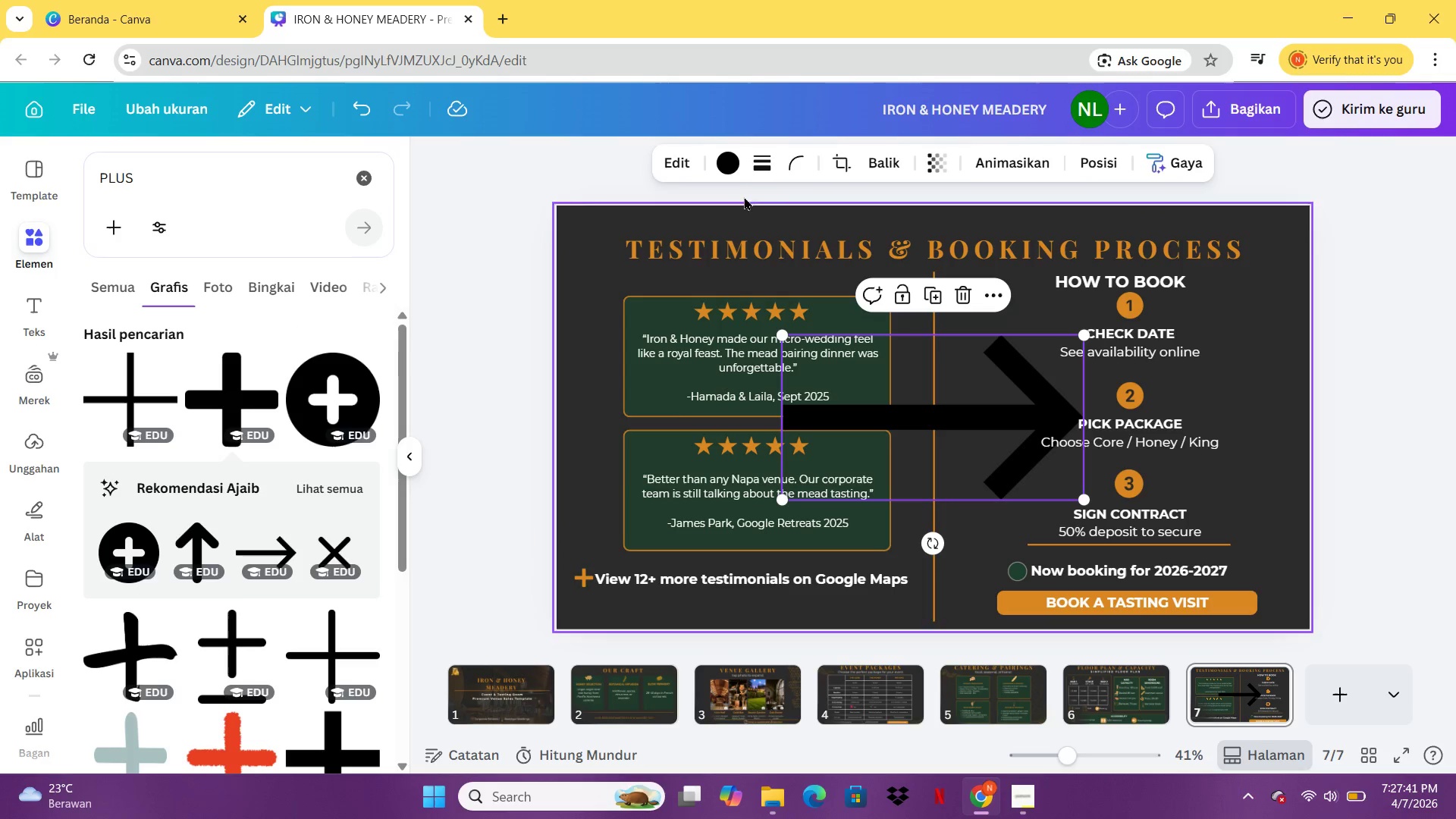 
left_click([714, 159])
 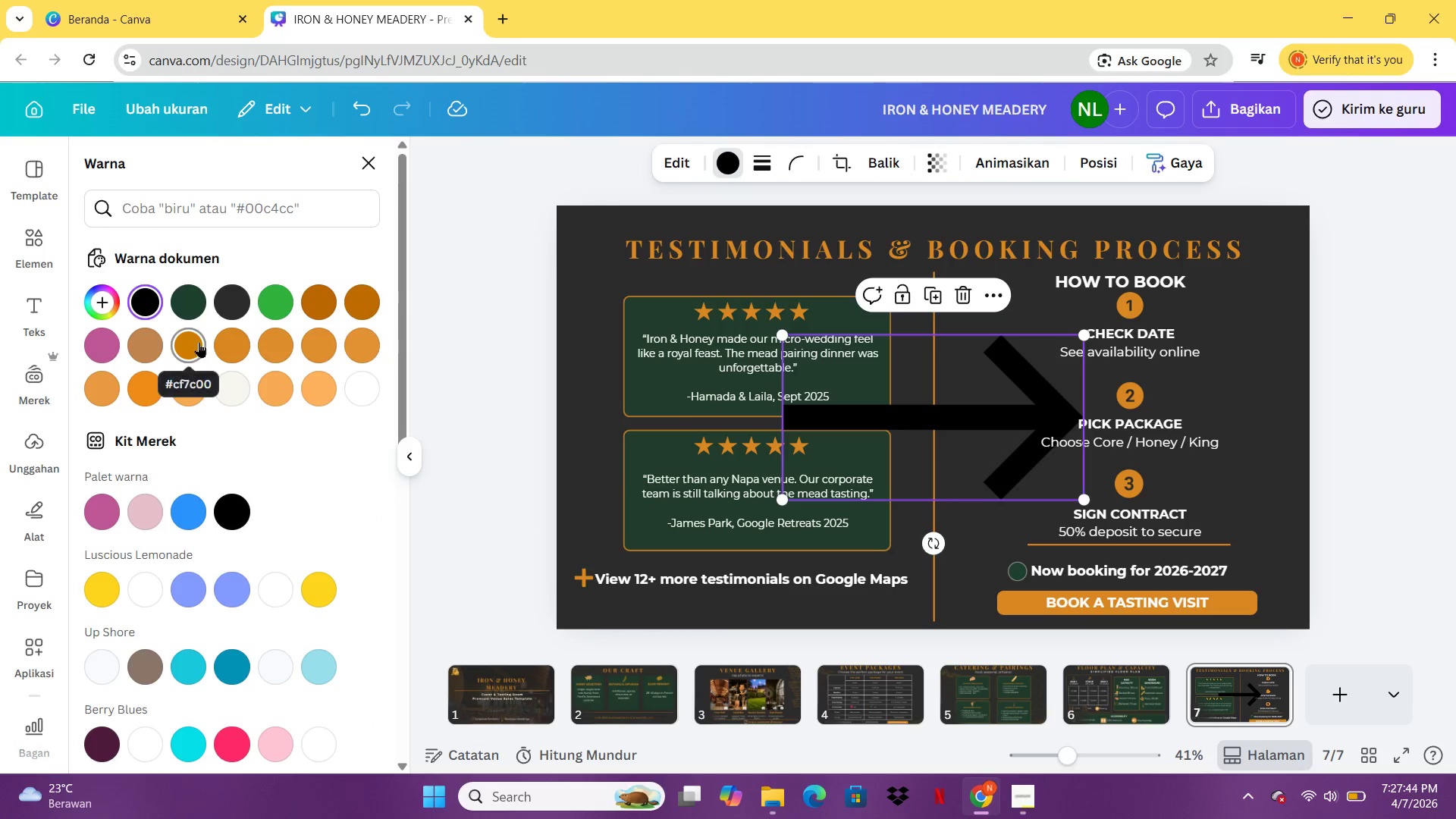 
left_click([233, 346])
 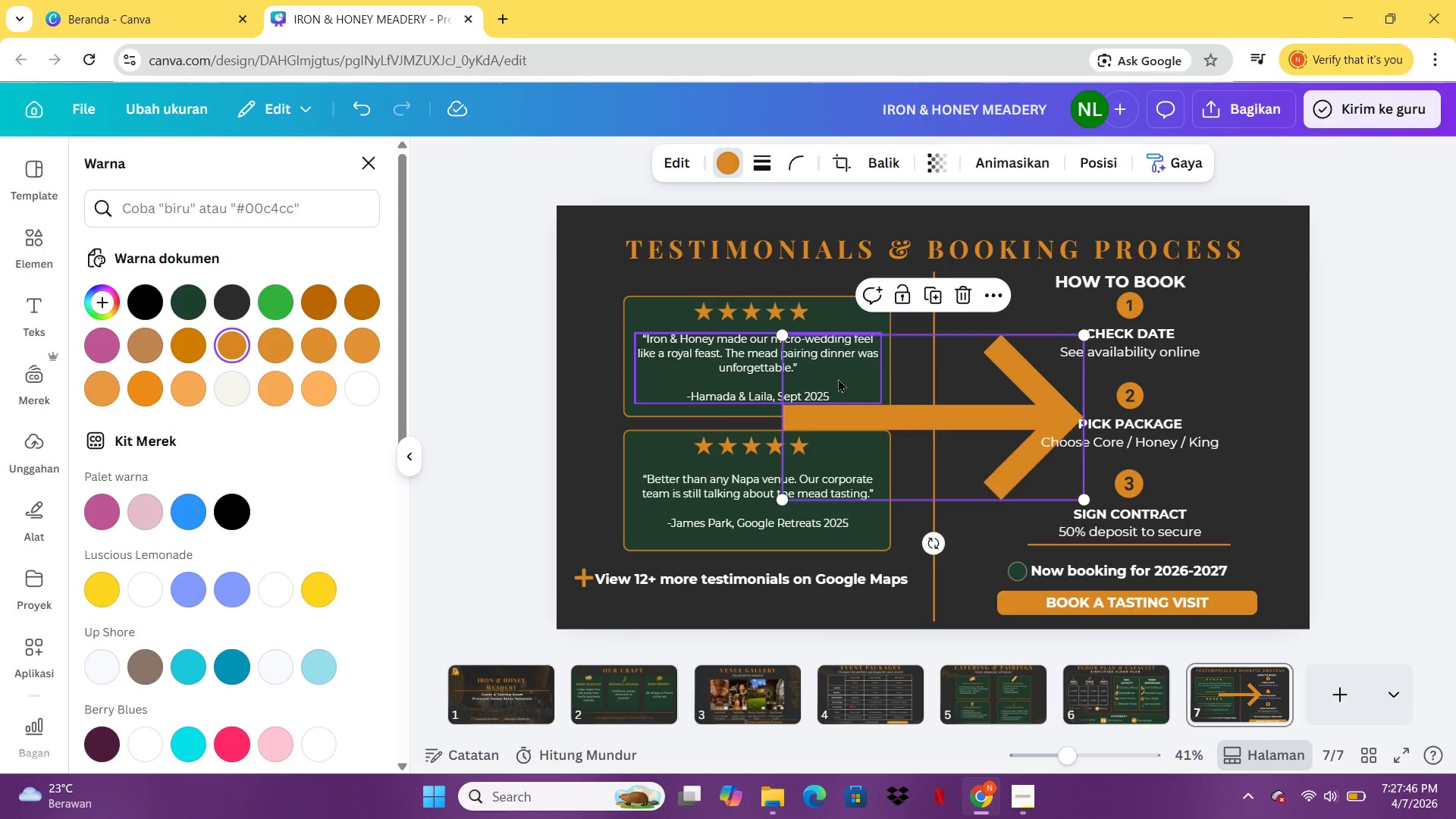 
left_click_drag(start_coordinate=[782, 334], to_coordinate=[1047, 496])
 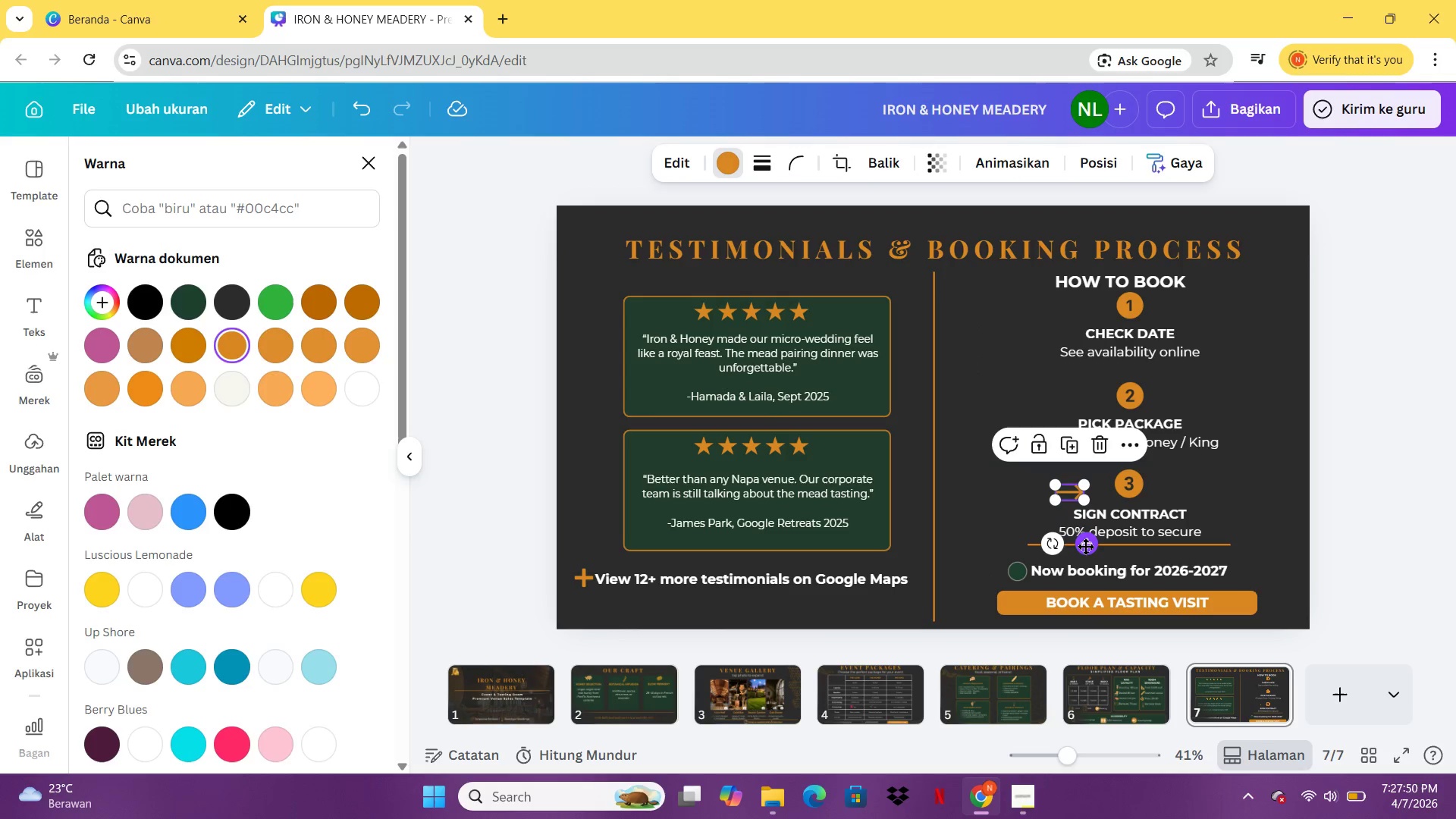 
left_click_drag(start_coordinate=[1084, 546], to_coordinate=[937, 632])
 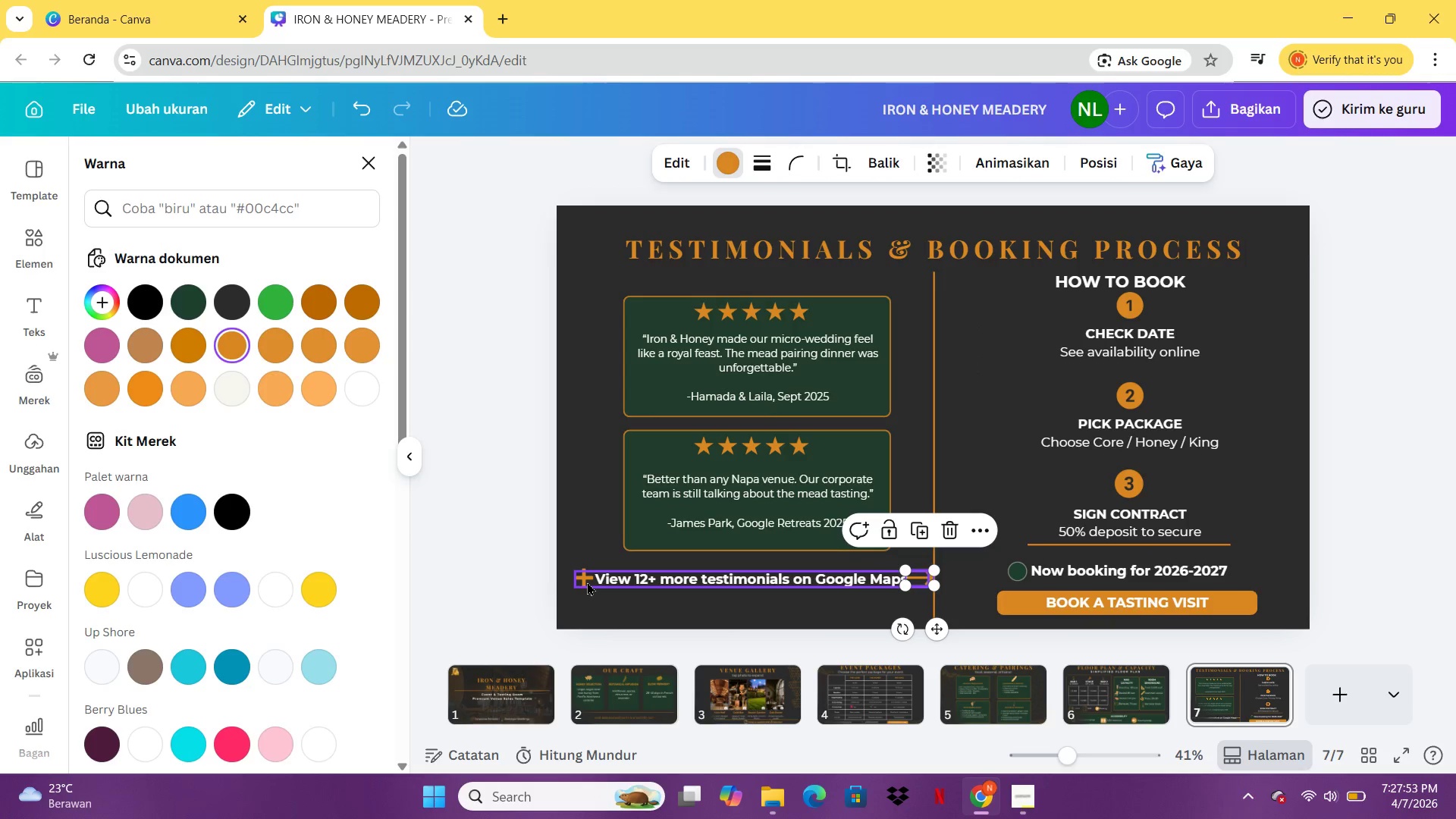 
left_click([587, 582])
 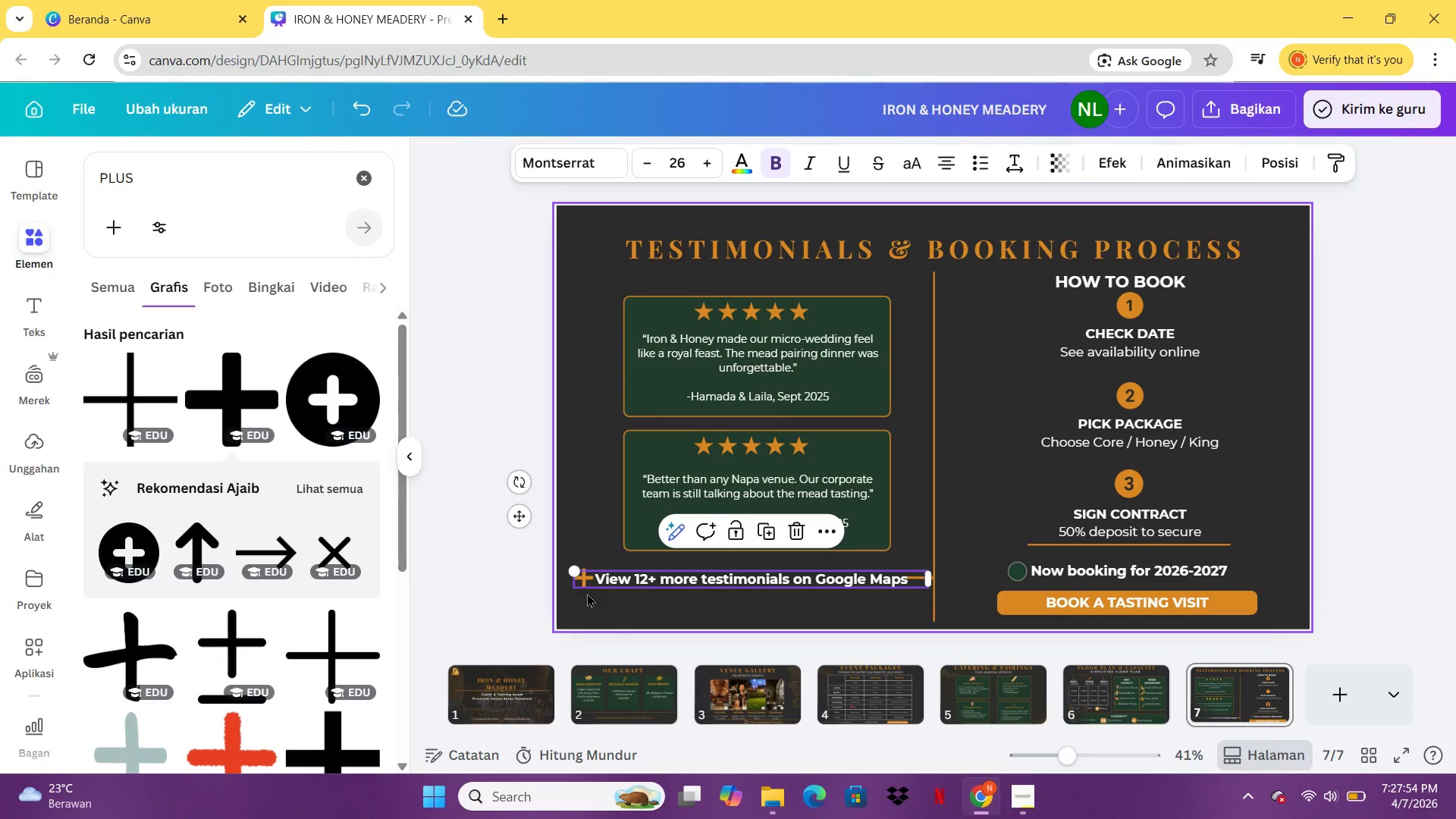 
left_click([587, 592])
 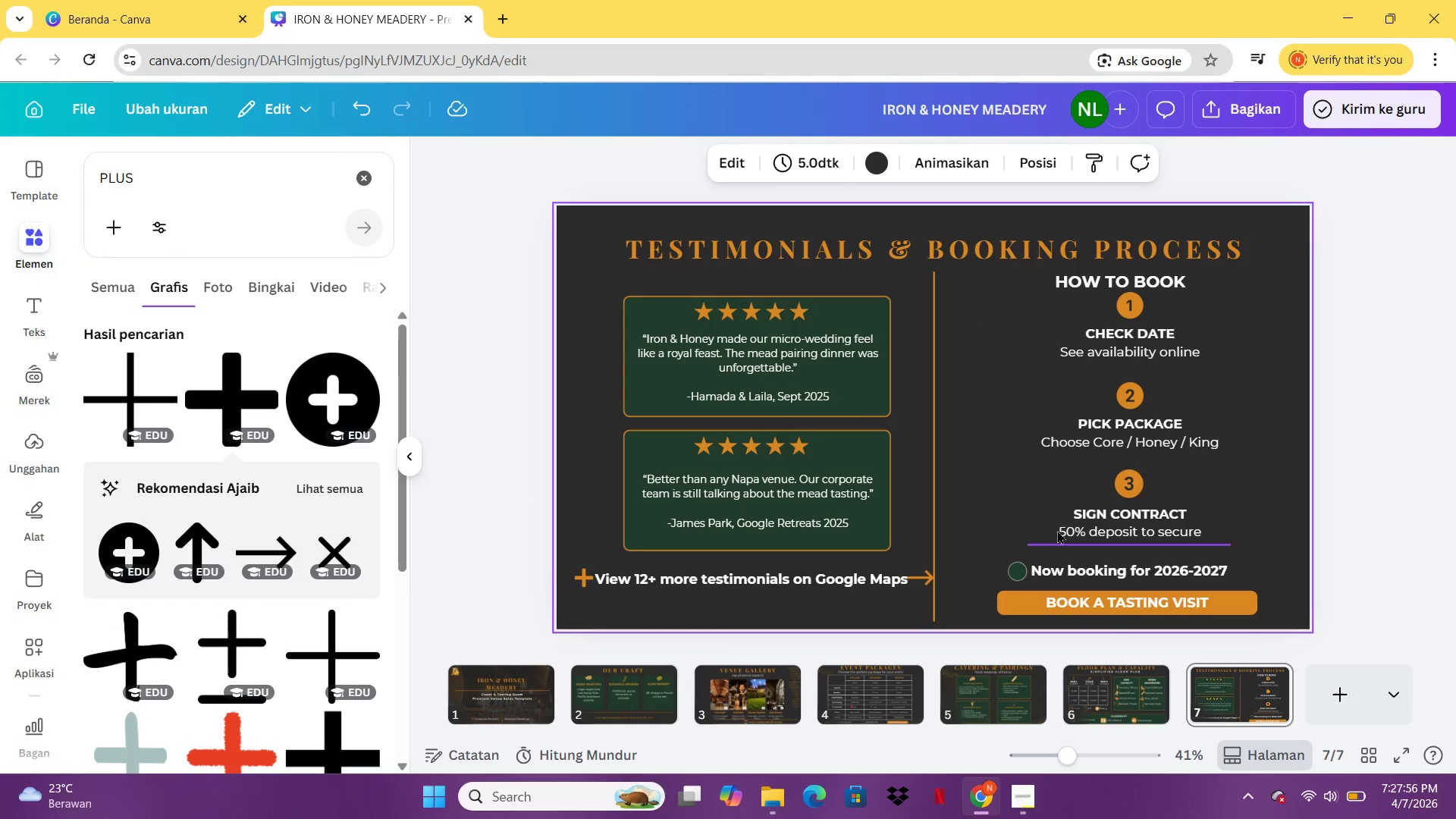 
left_click([1412, 479])
 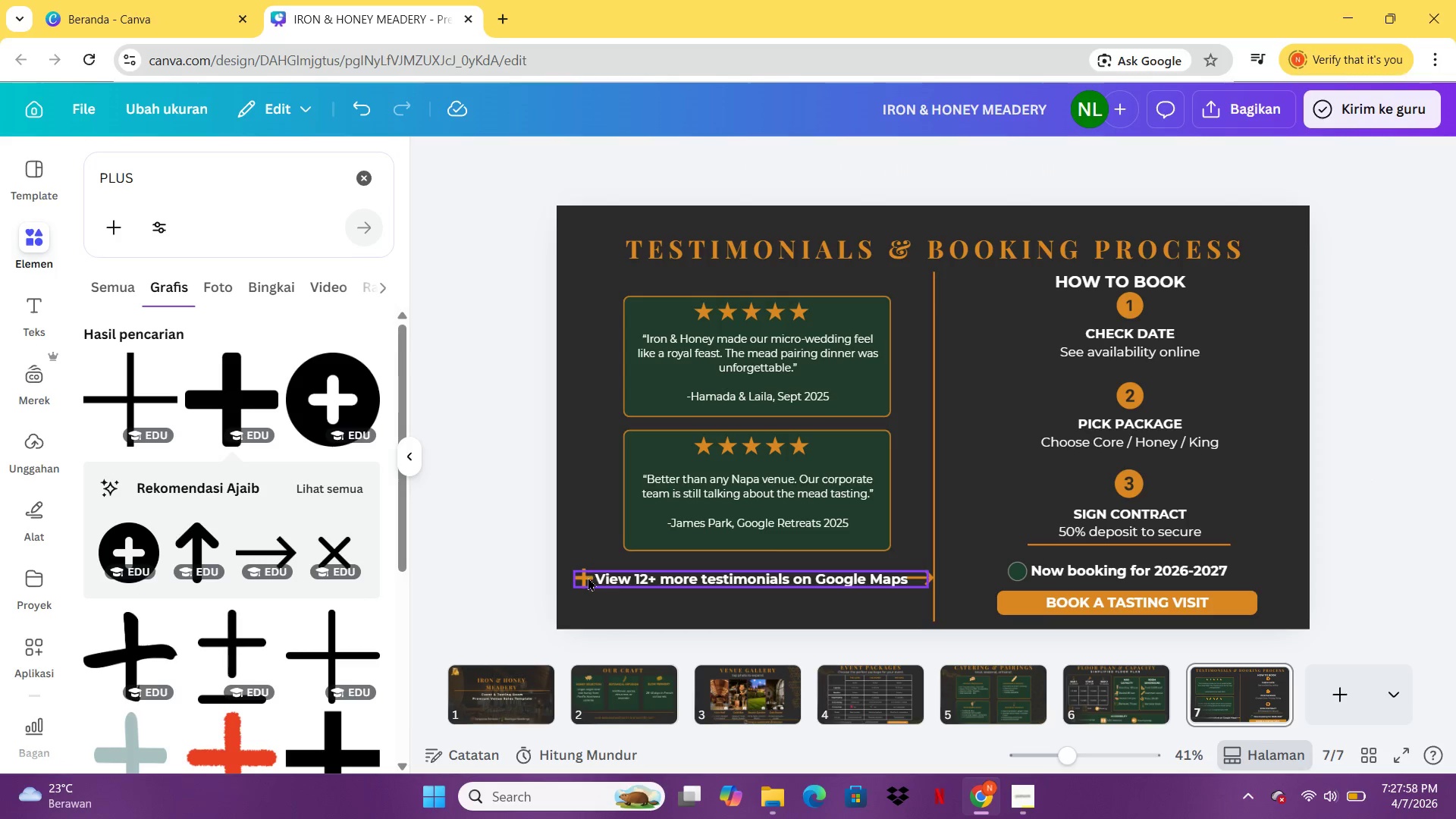 
left_click_drag(start_coordinate=[587, 577], to_coordinate=[589, 595])
 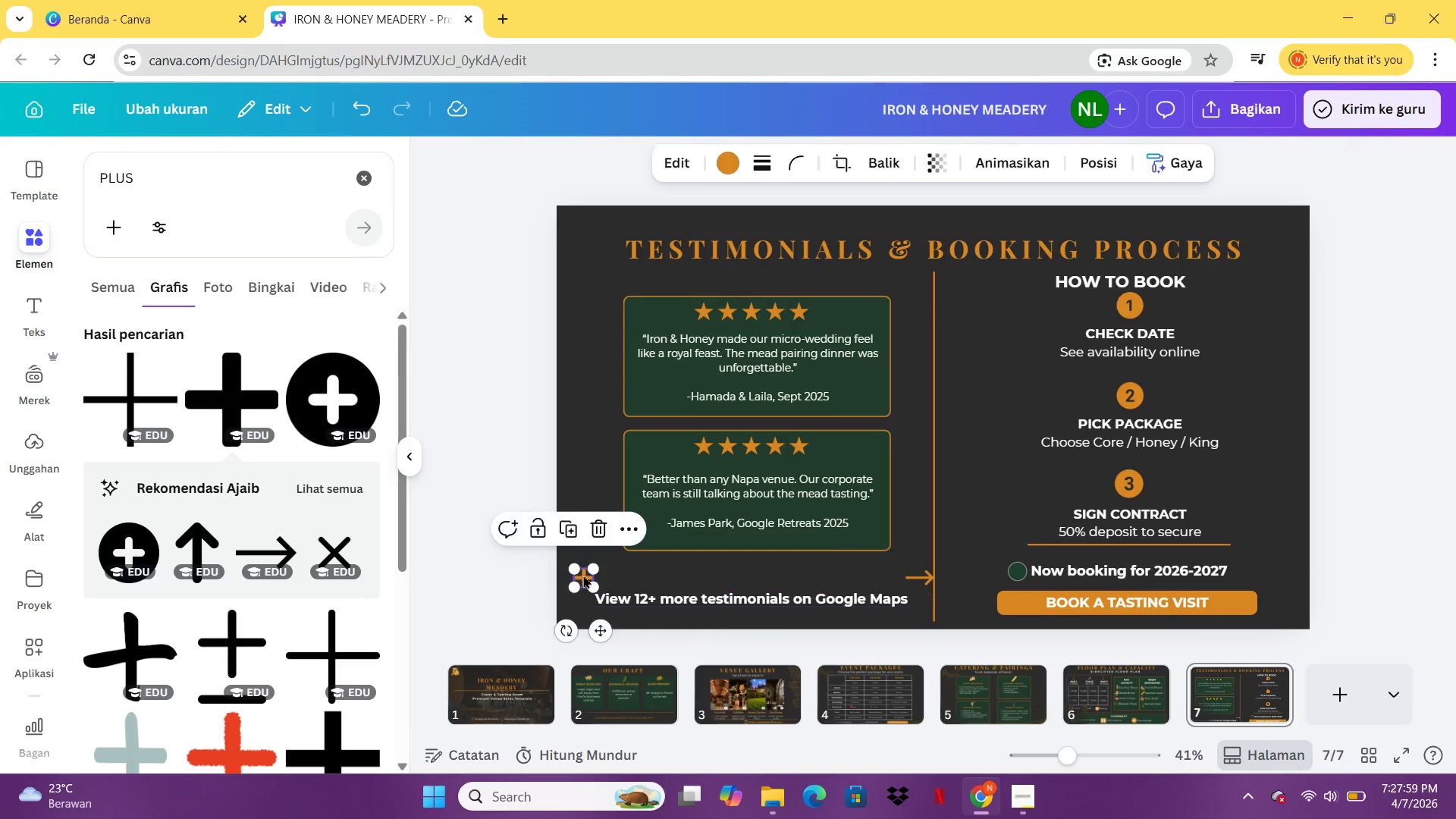 
left_click_drag(start_coordinate=[583, 575], to_coordinate=[569, 577])
 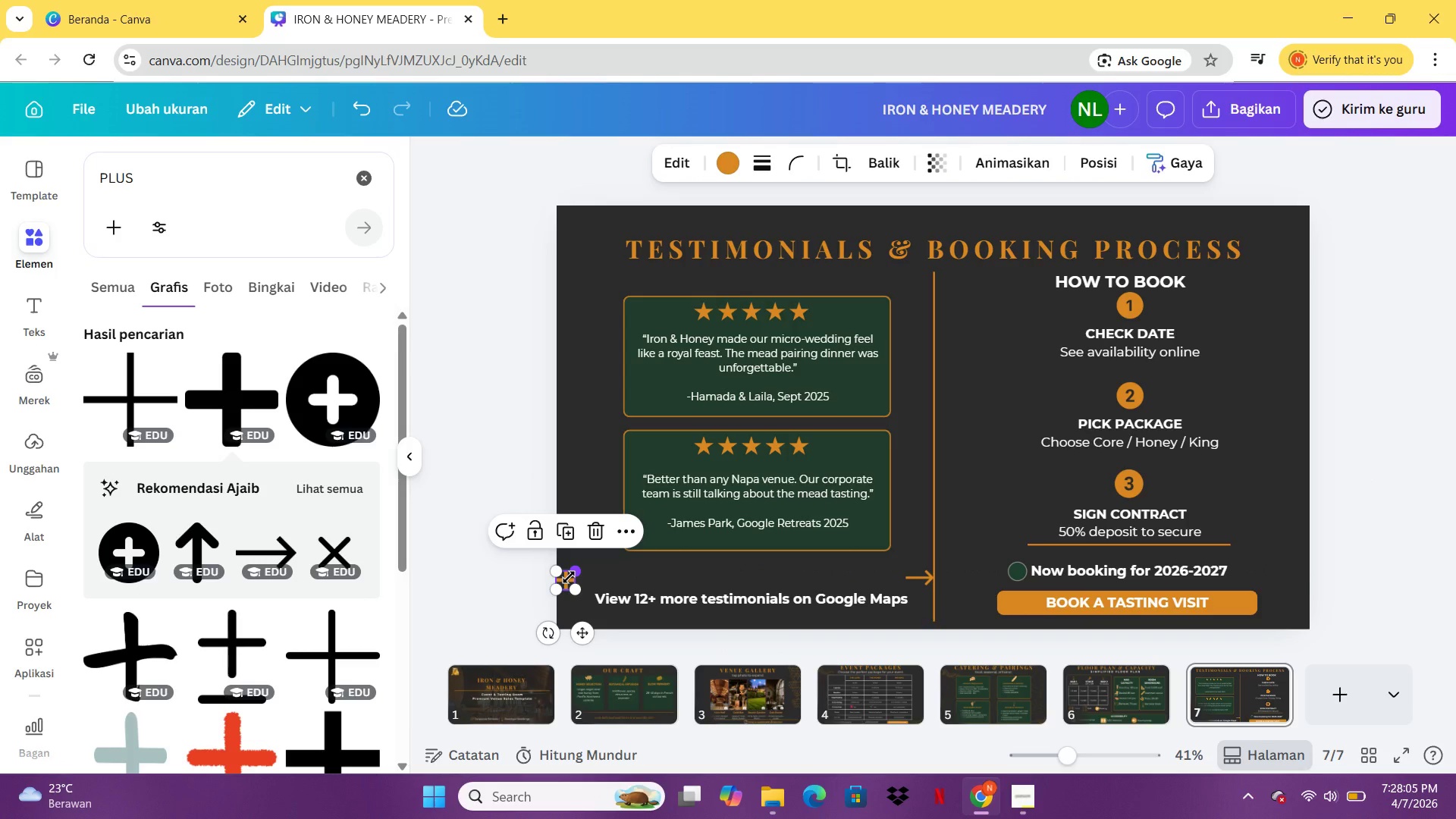 
key(ArrowLeft)
 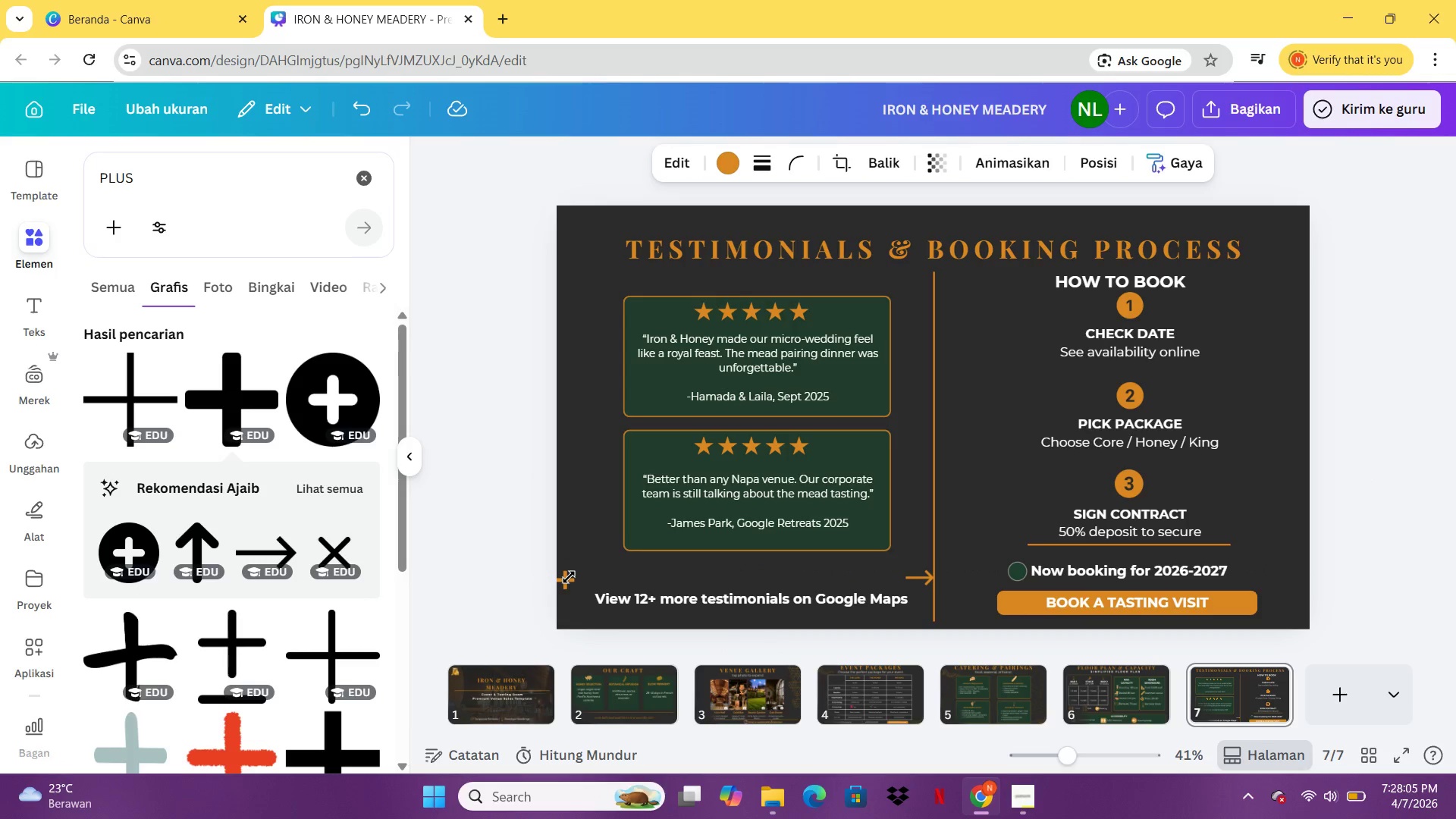 
key(ArrowLeft)
 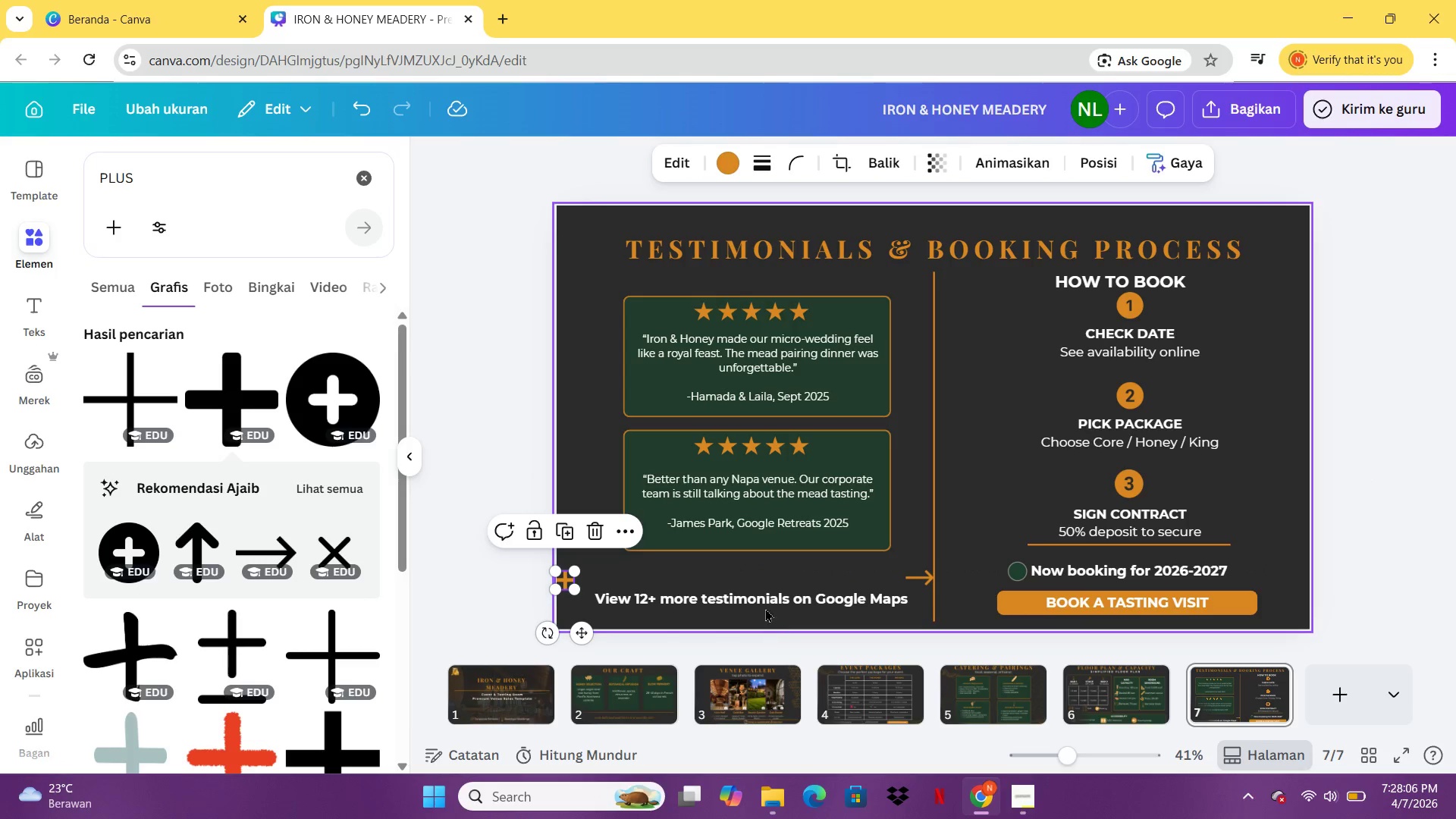 
left_click_drag(start_coordinate=[751, 592], to_coordinate=[734, 574])
 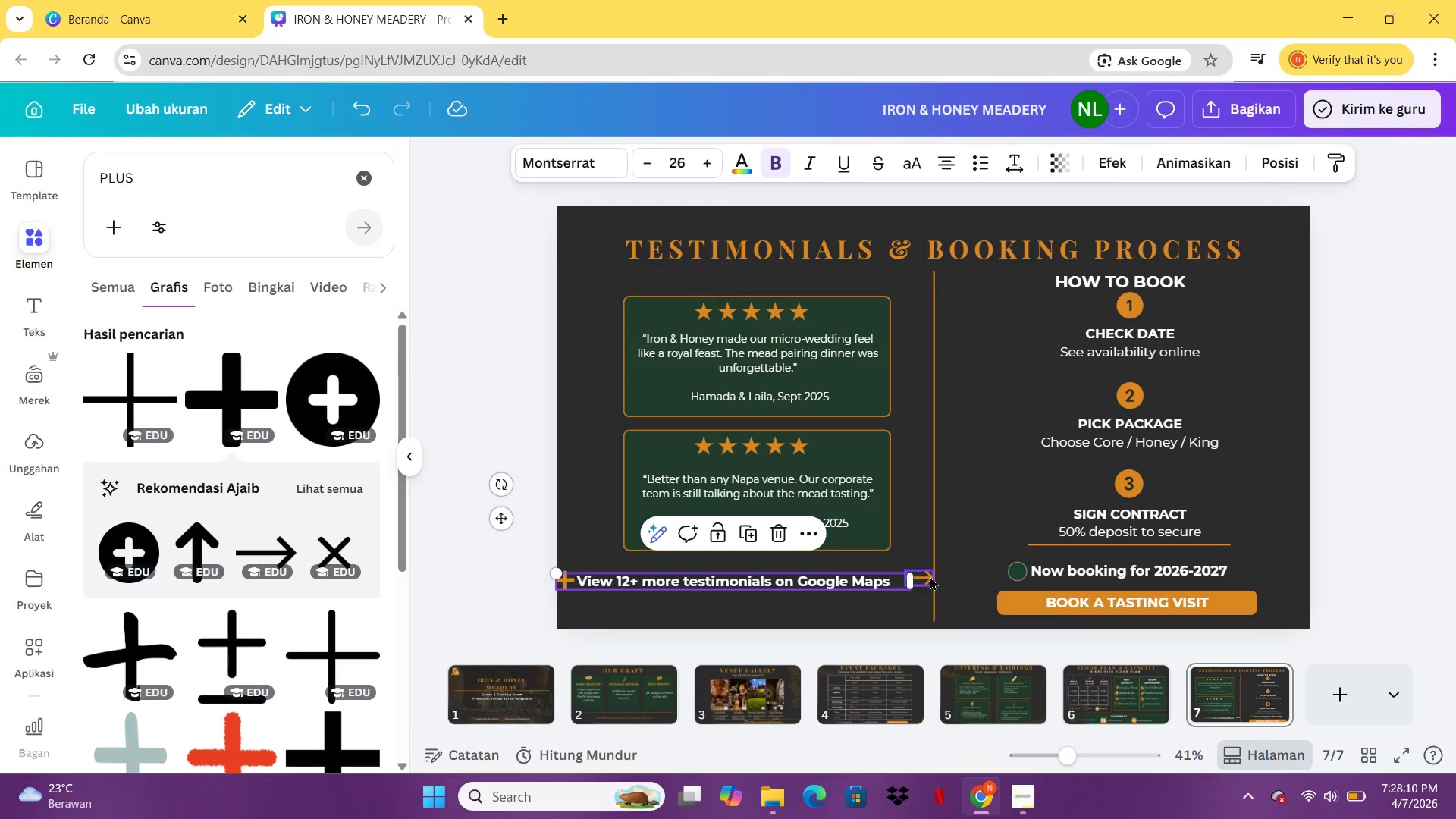 
left_click_drag(start_coordinate=[927, 576], to_coordinate=[913, 582])
 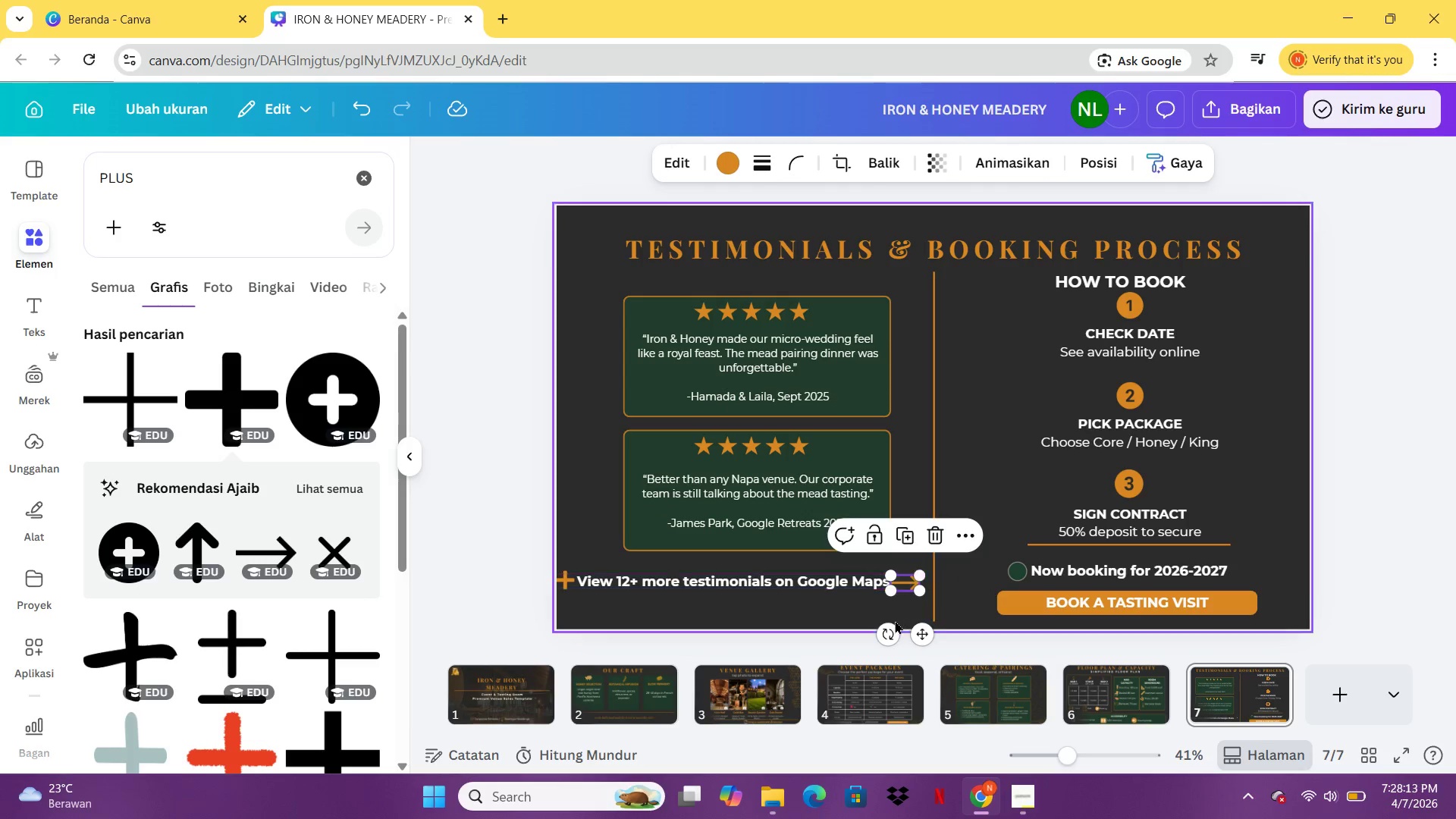 
left_click([895, 620])
 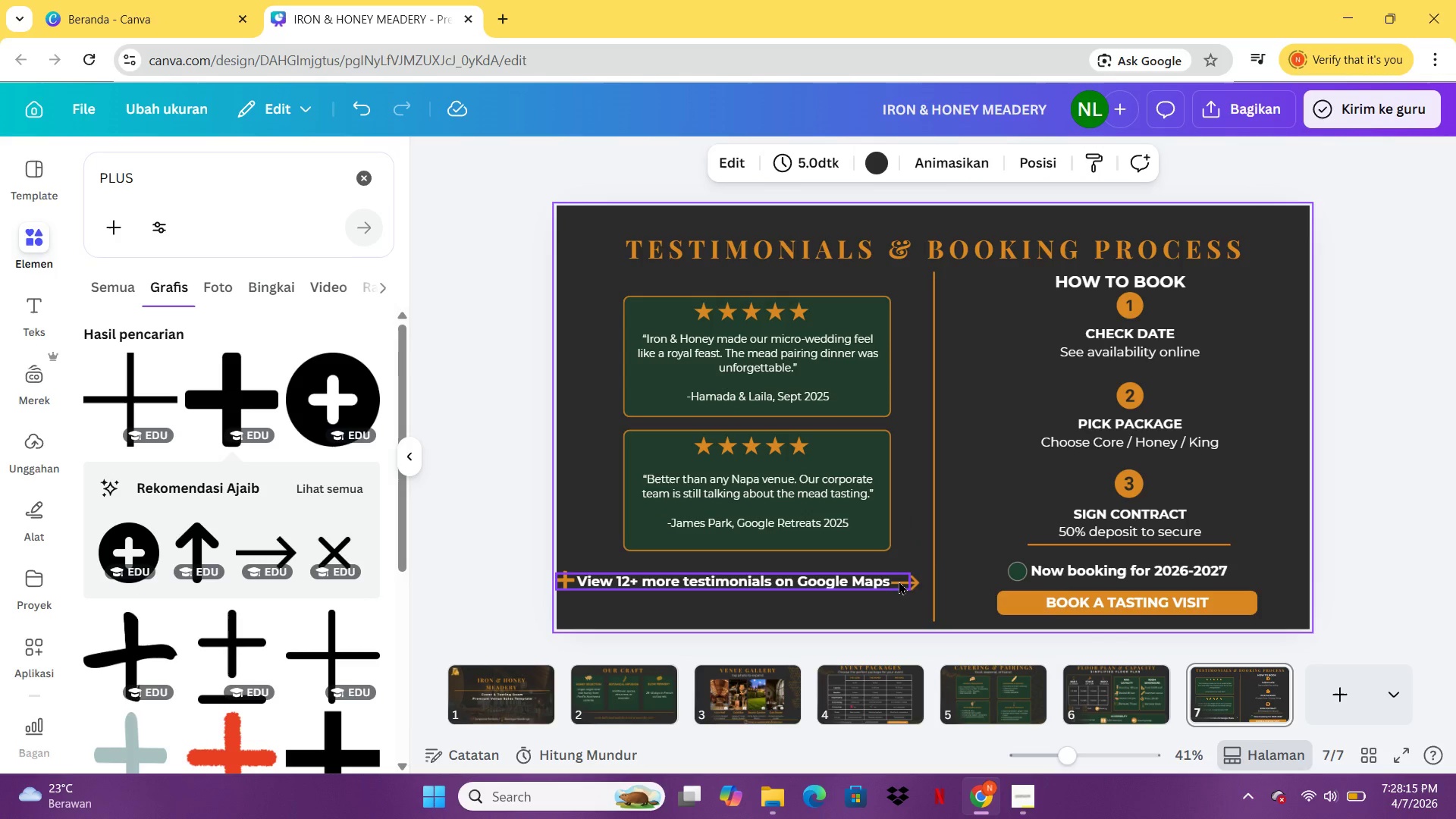 
left_click([917, 582])
 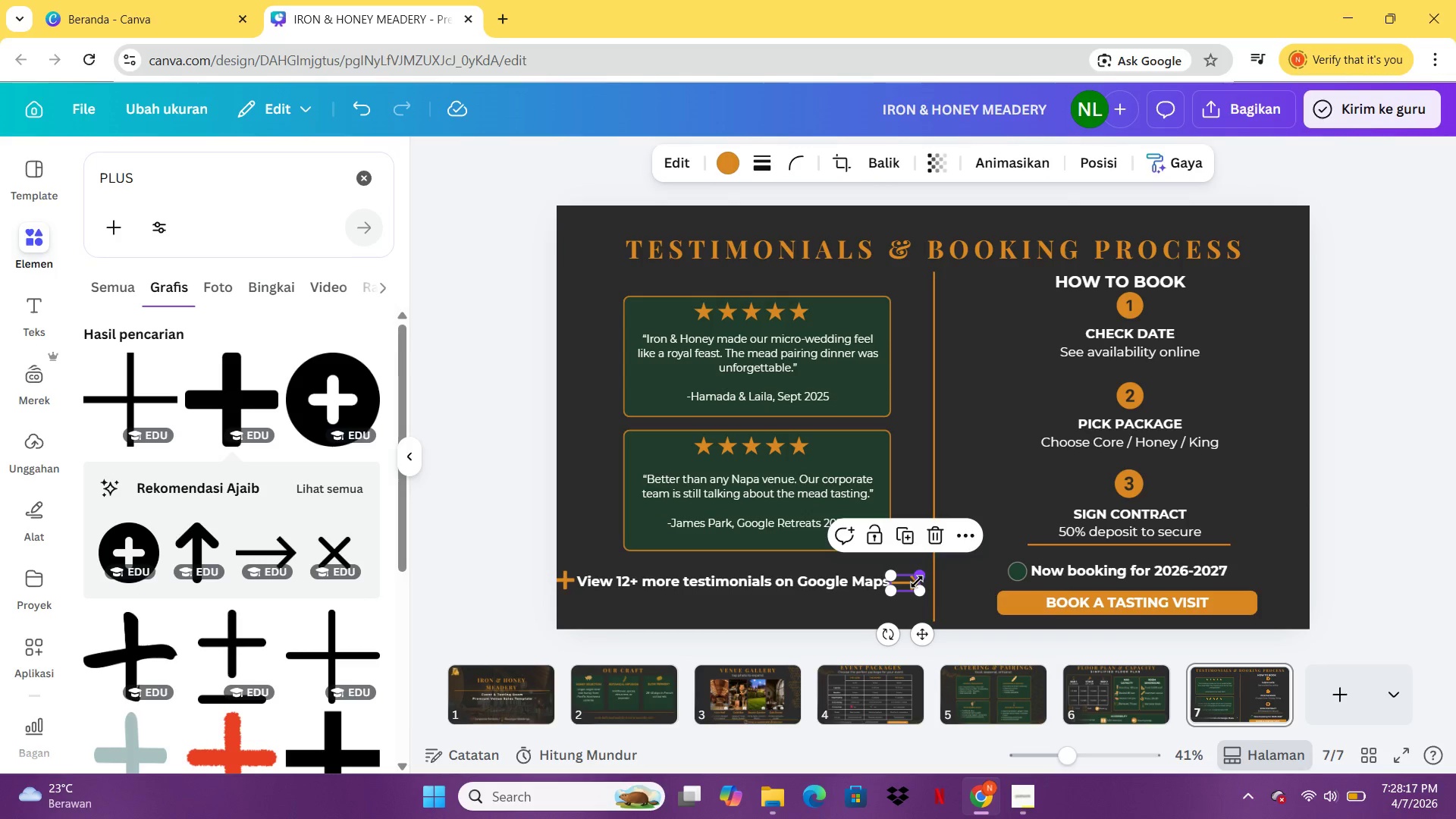 
key(ArrowRight)
 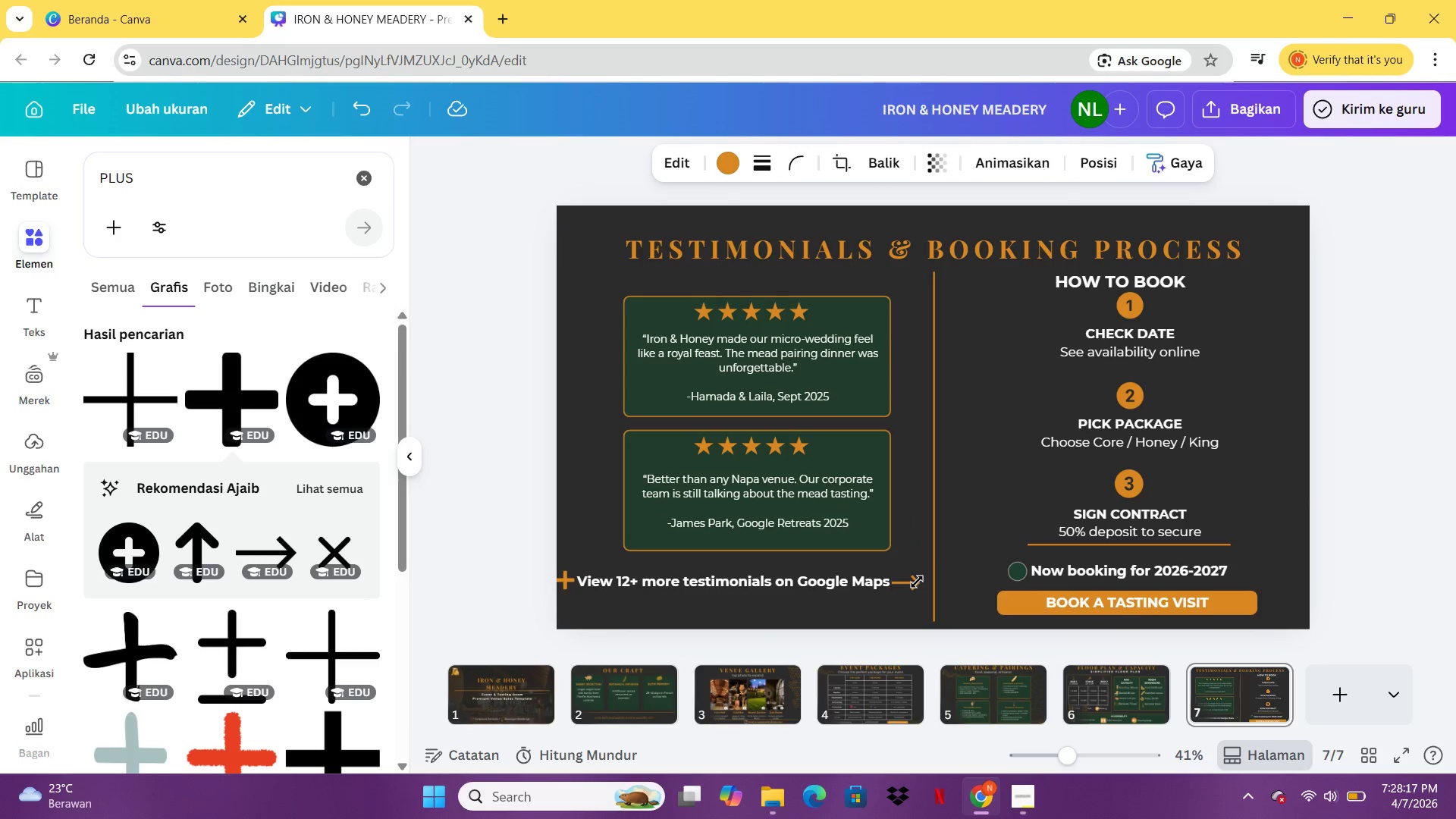 
key(ArrowRight)
 